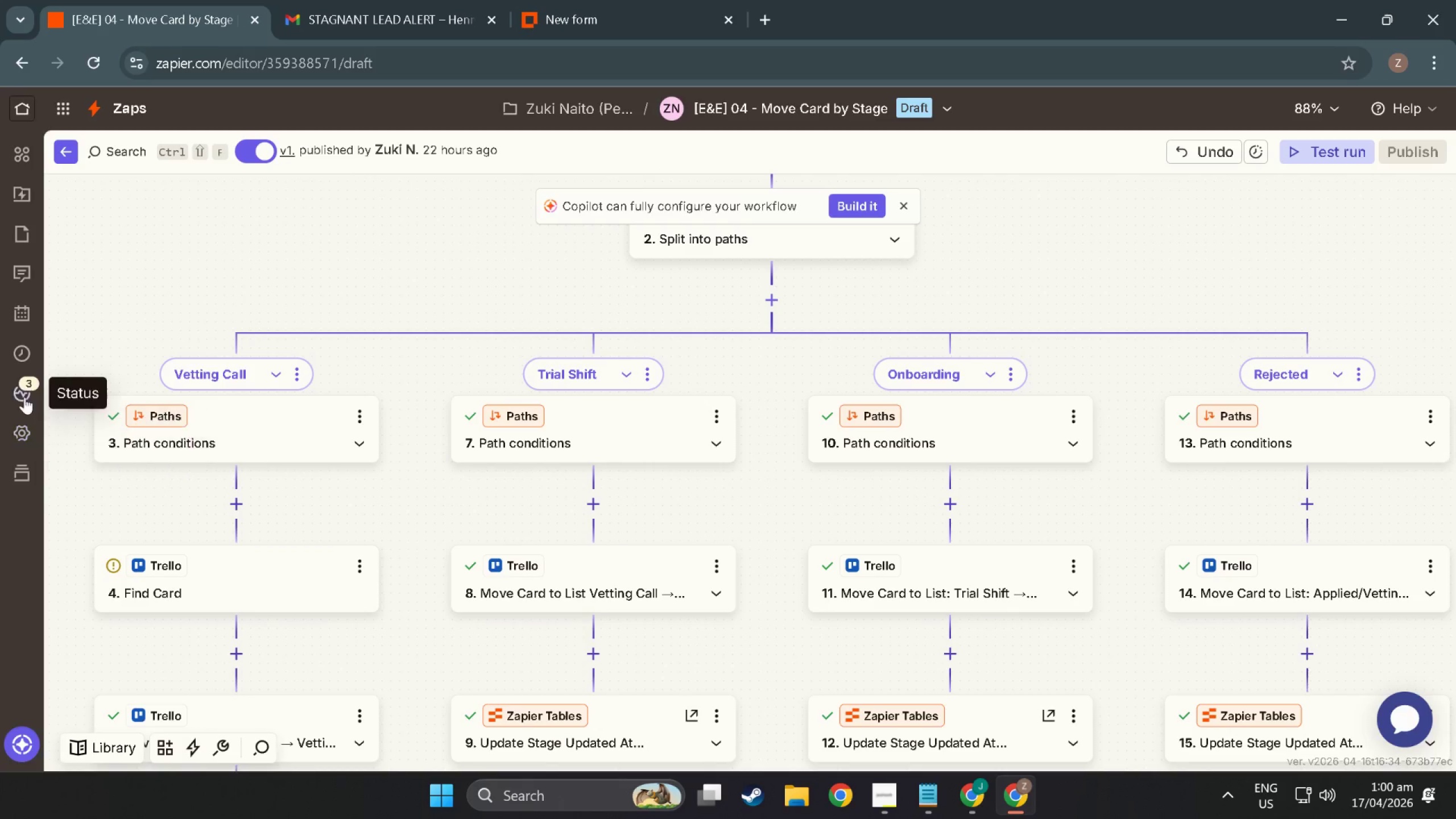 
left_click([27, 390])
 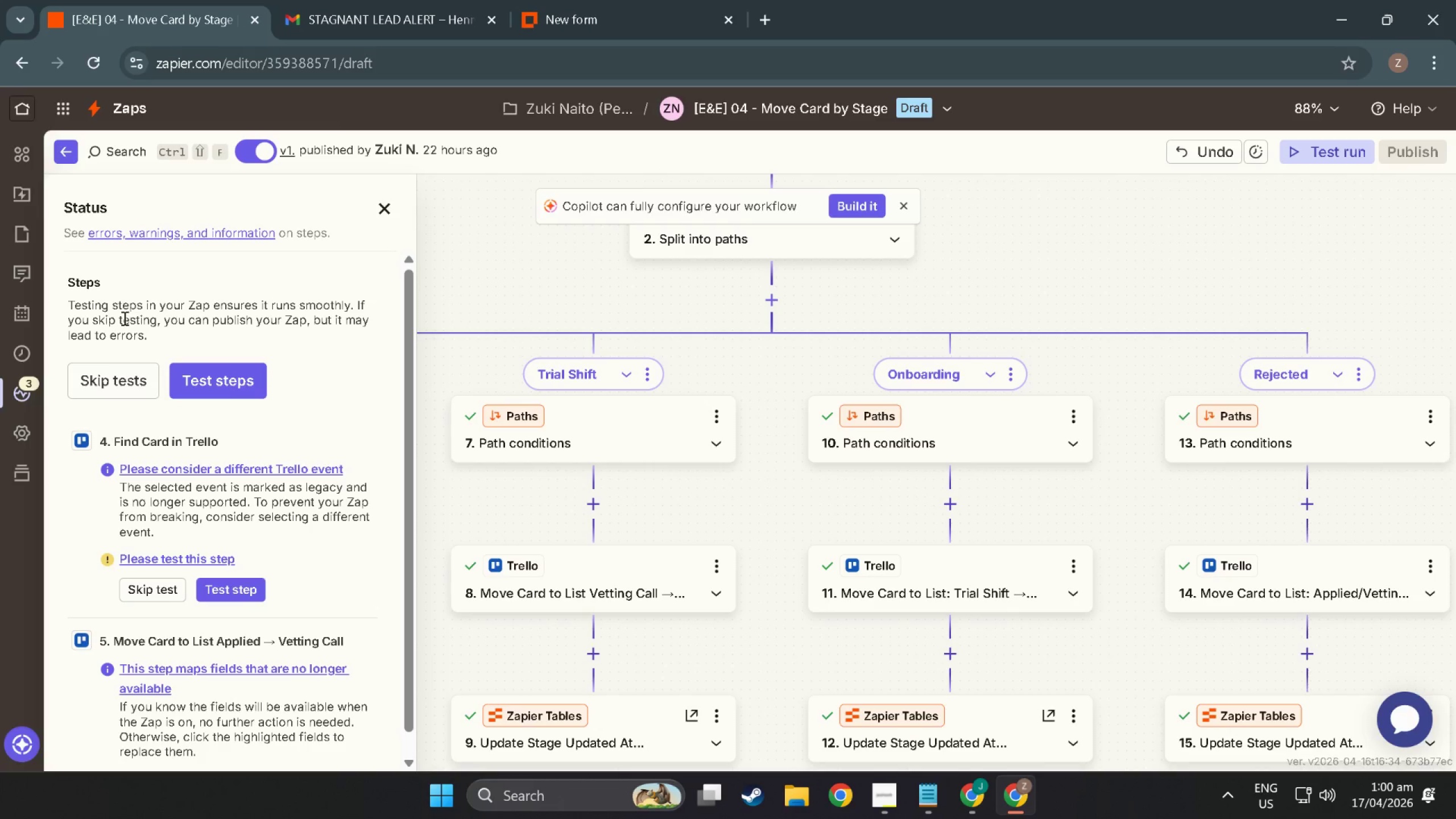 
wait(9.62)
 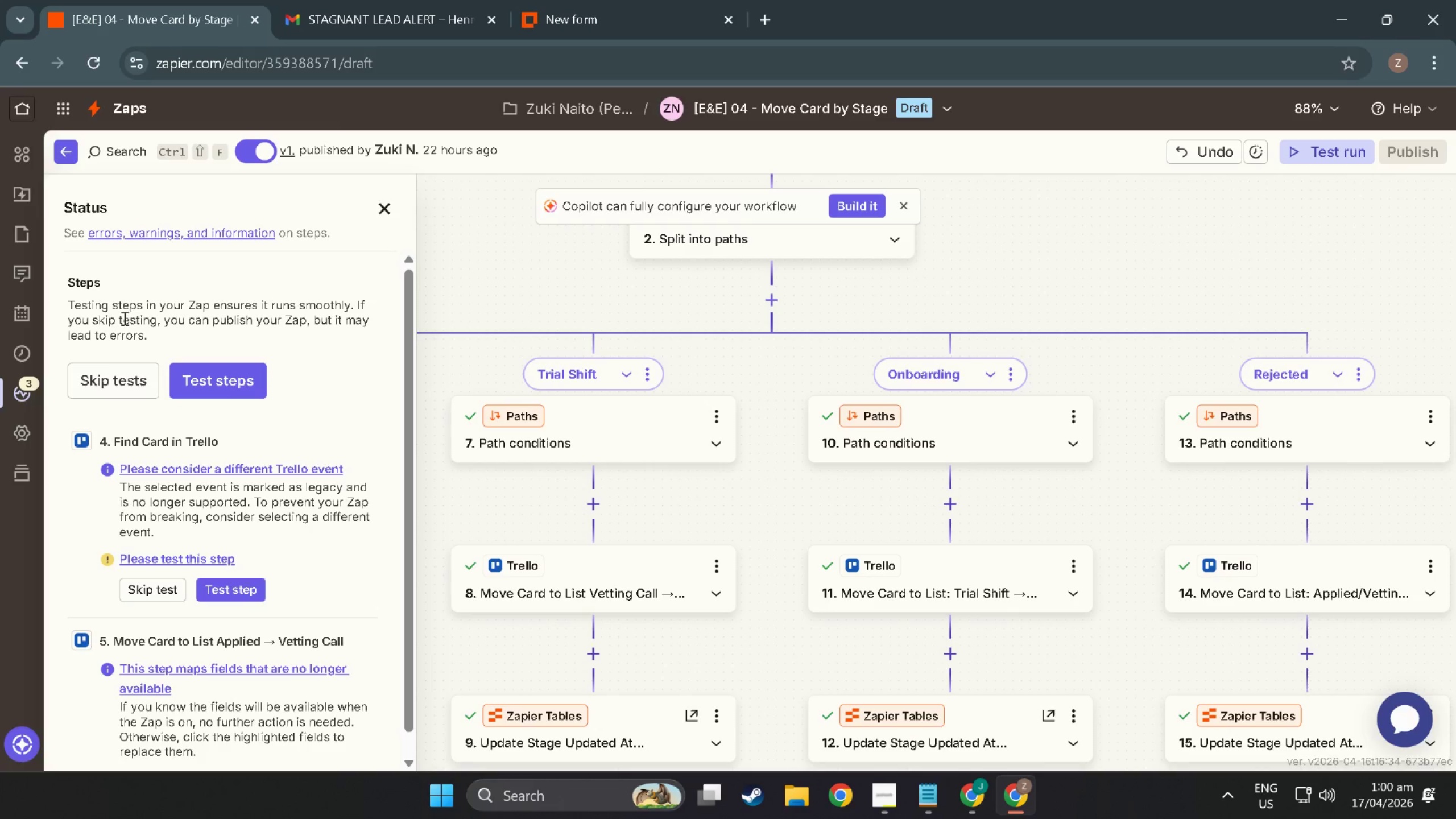 
scroll: coordinate [224, 386], scroll_direction: down, amount: 2.0
 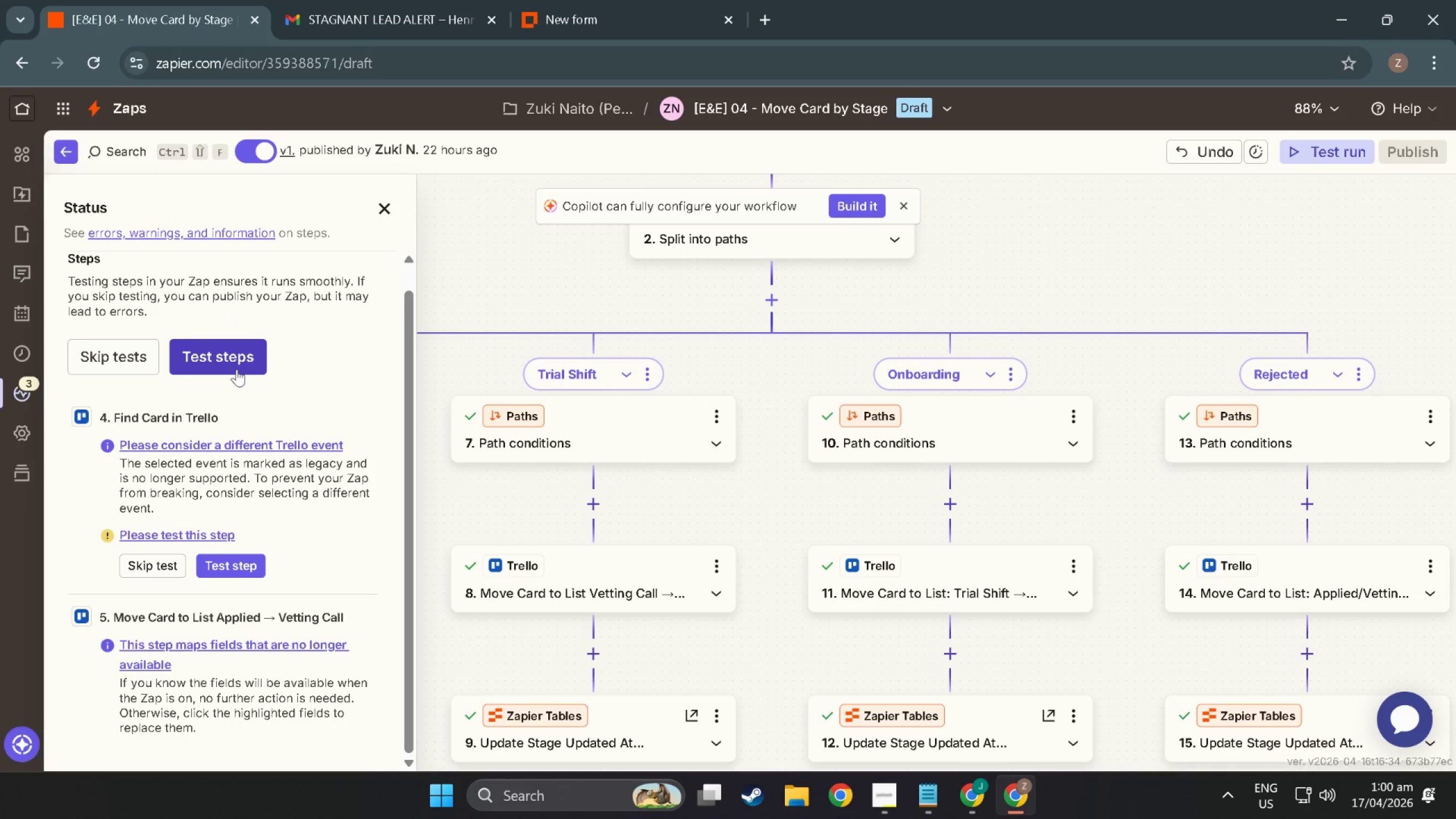 
wait(8.18)
 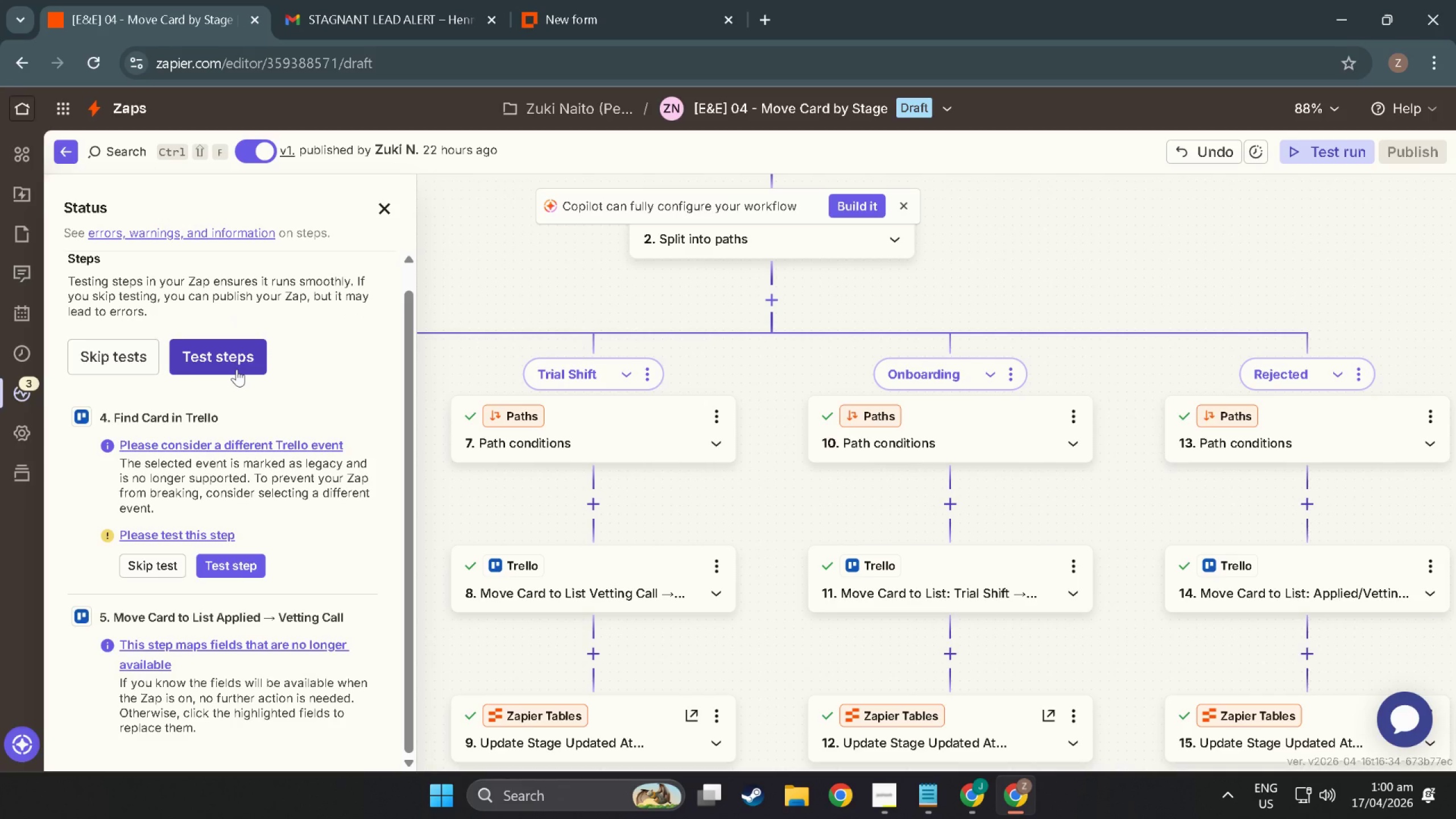 
scroll: coordinate [213, 413], scroll_direction: down, amount: 8.0
 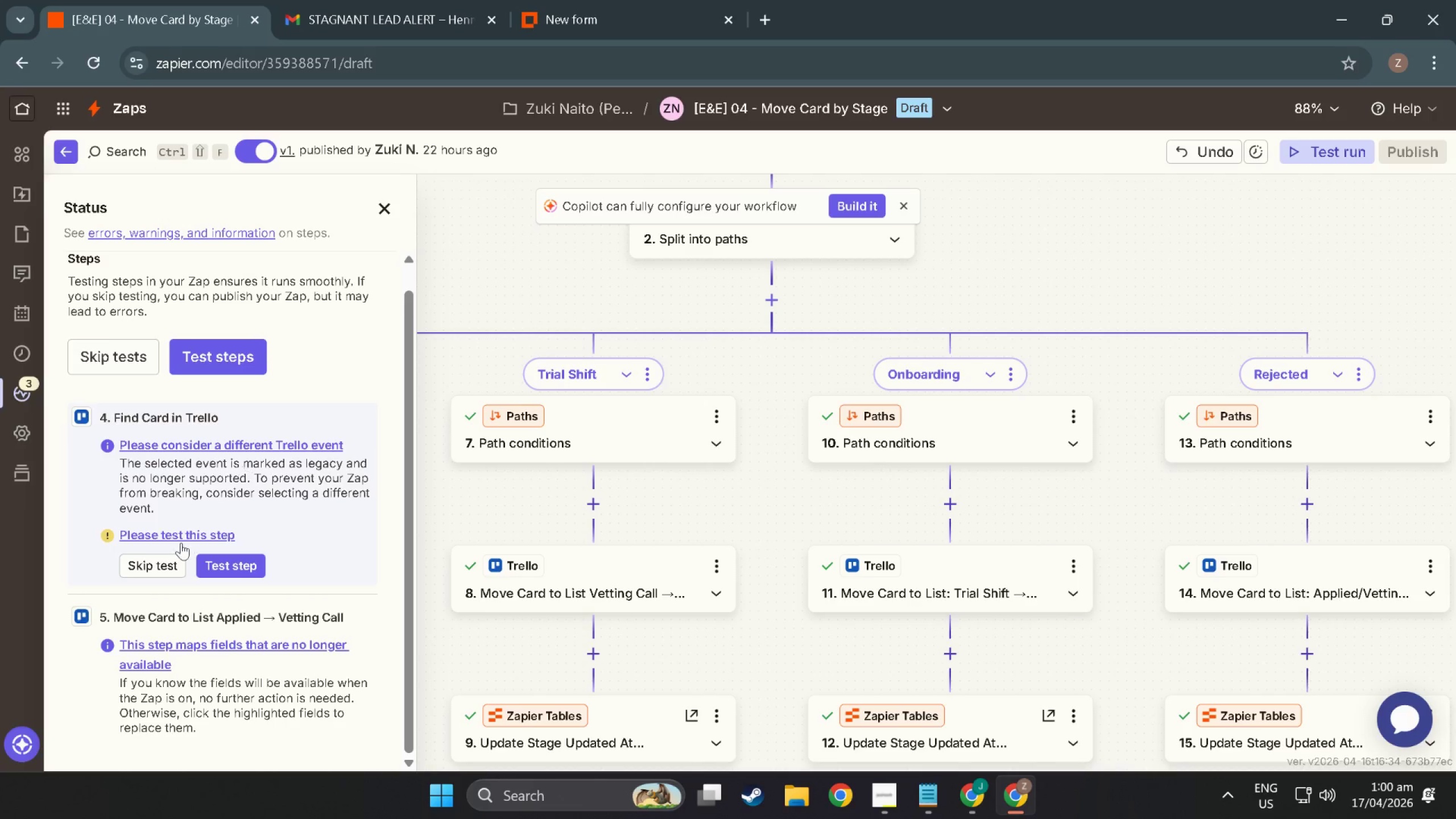 
left_click([166, 534])
 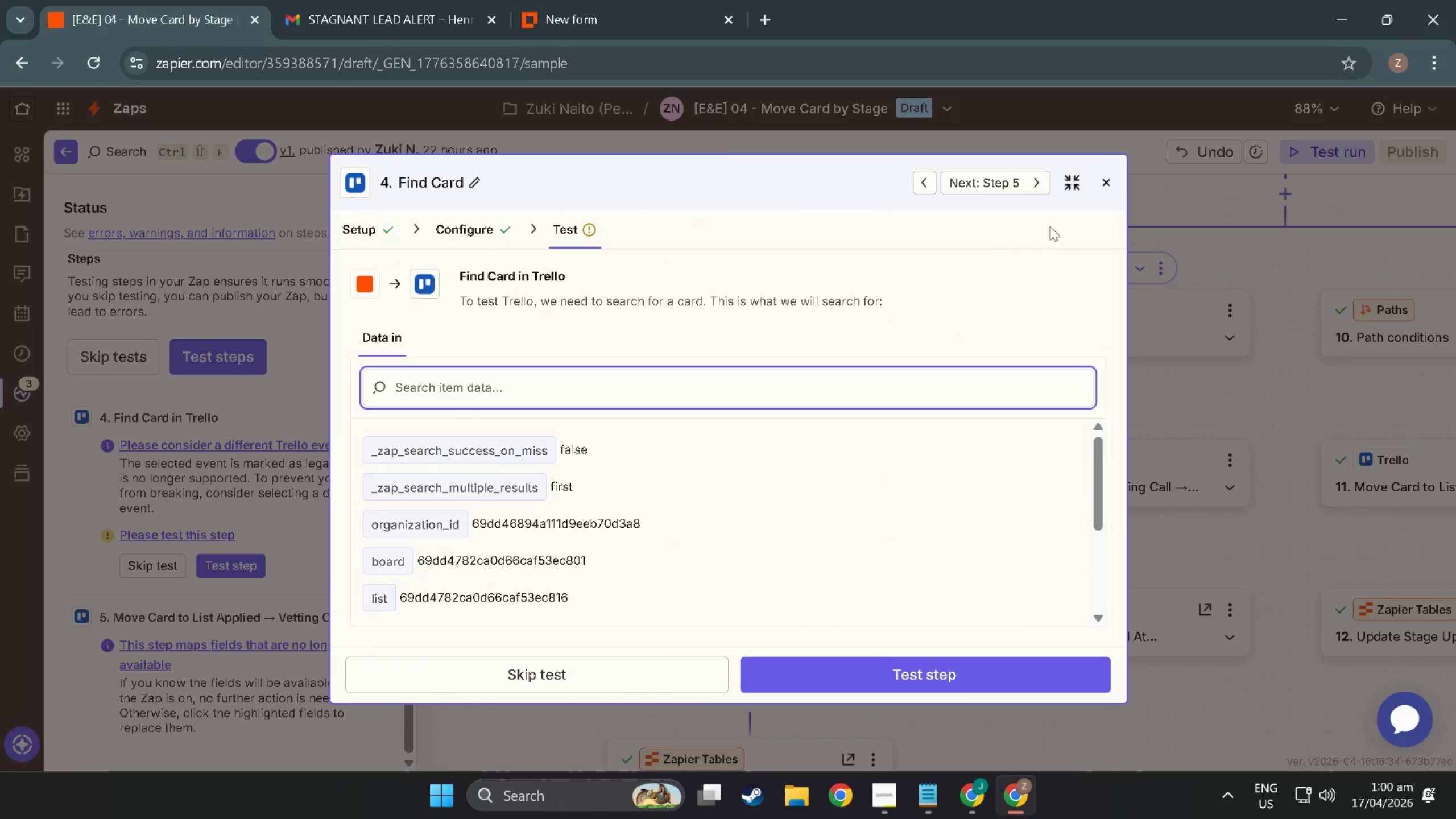 
scroll: coordinate [556, 506], scroll_direction: down, amount: 3.0
 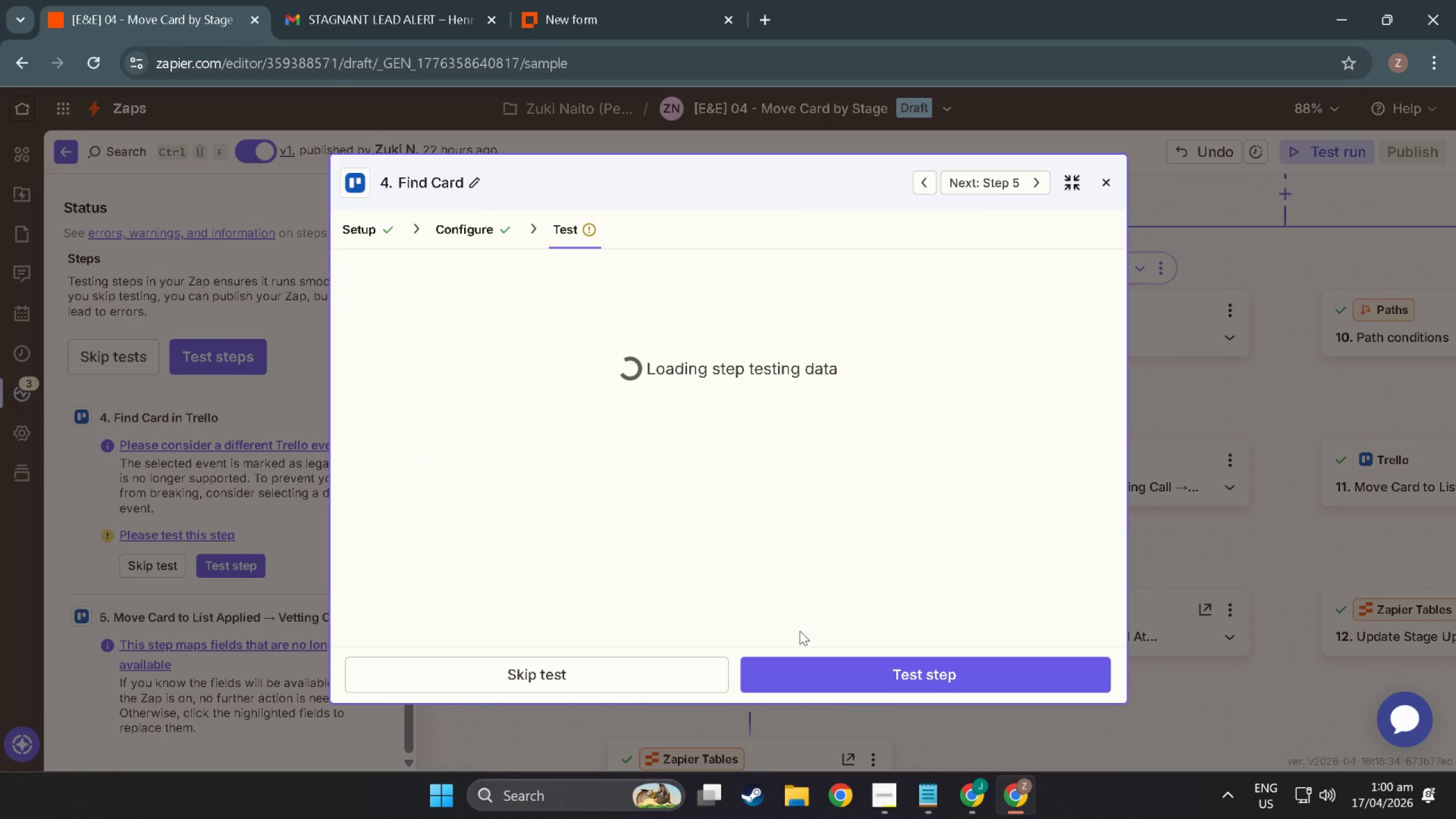 
left_click([838, 676])
 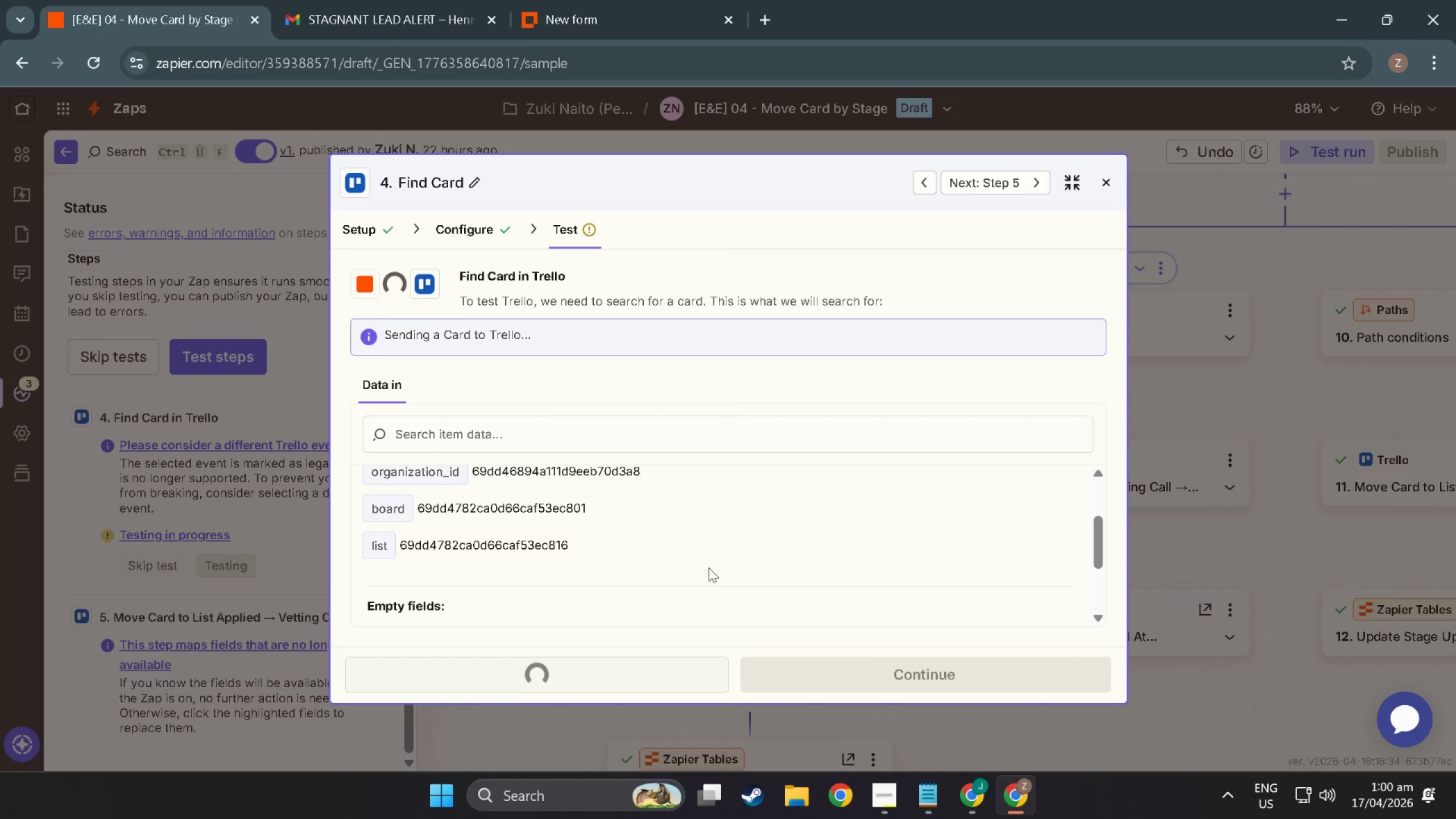 
scroll: coordinate [536, 496], scroll_direction: down, amount: 1.0
 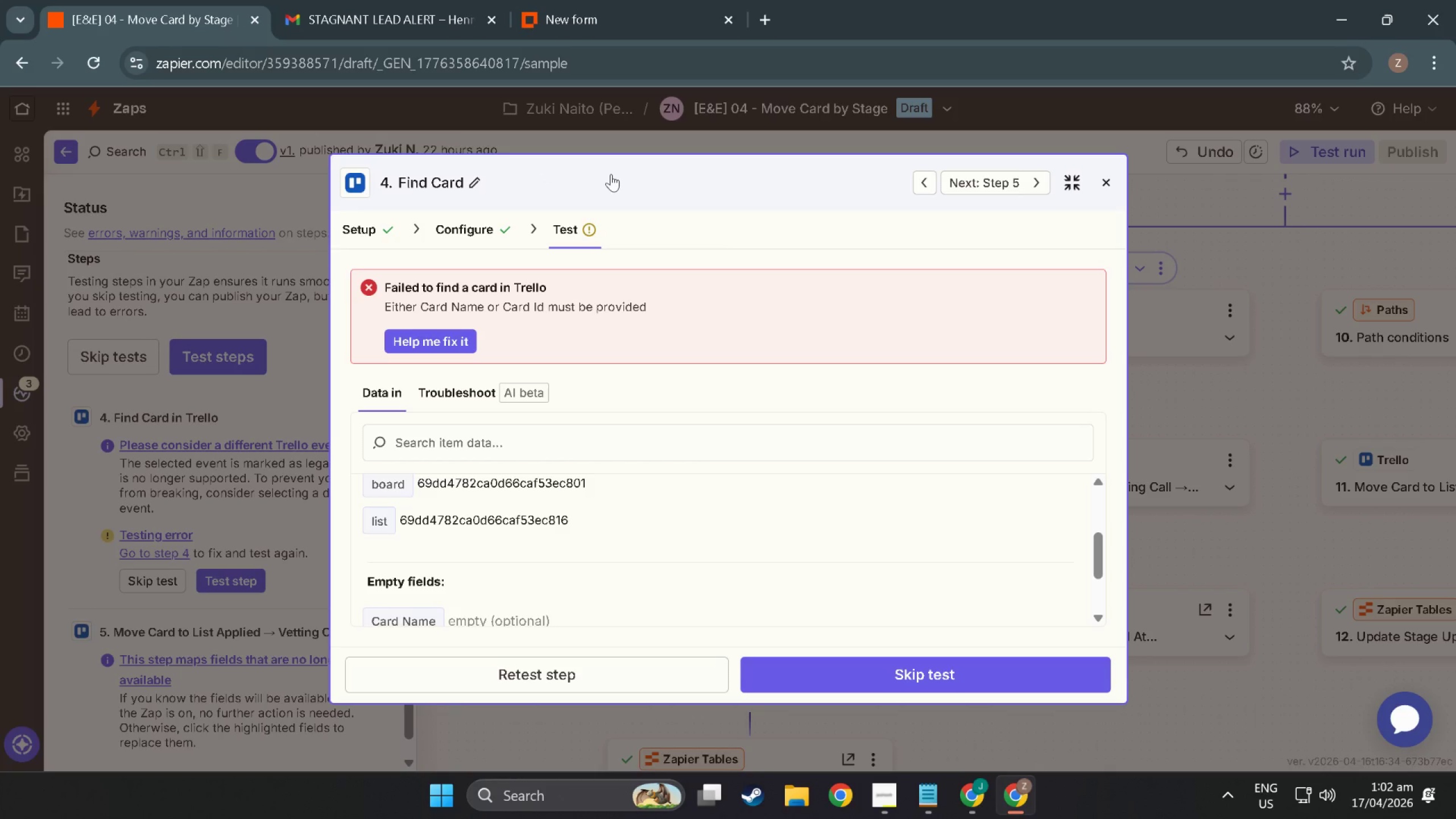 
wait(89.21)
 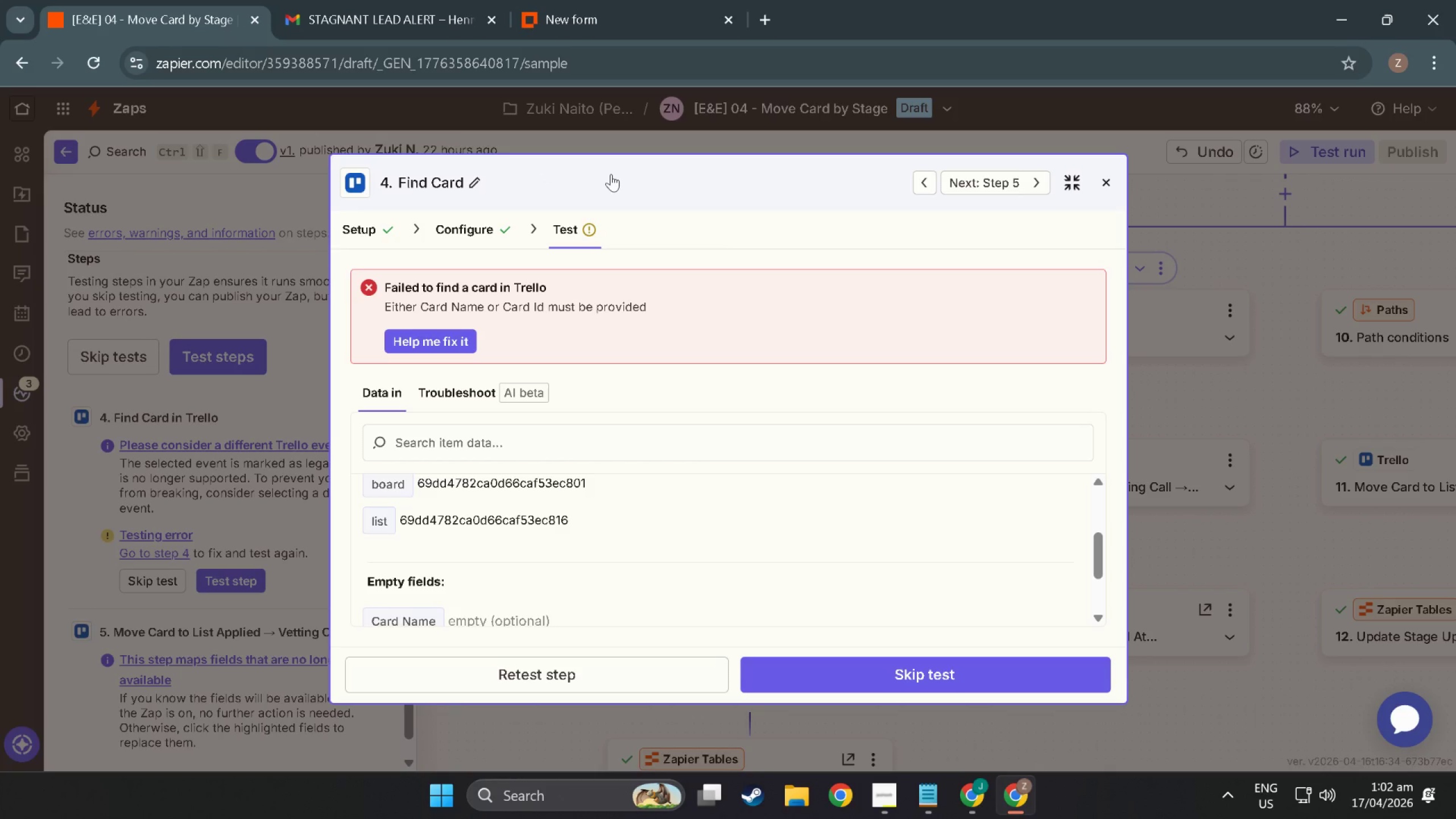 
left_click([427, 344])
 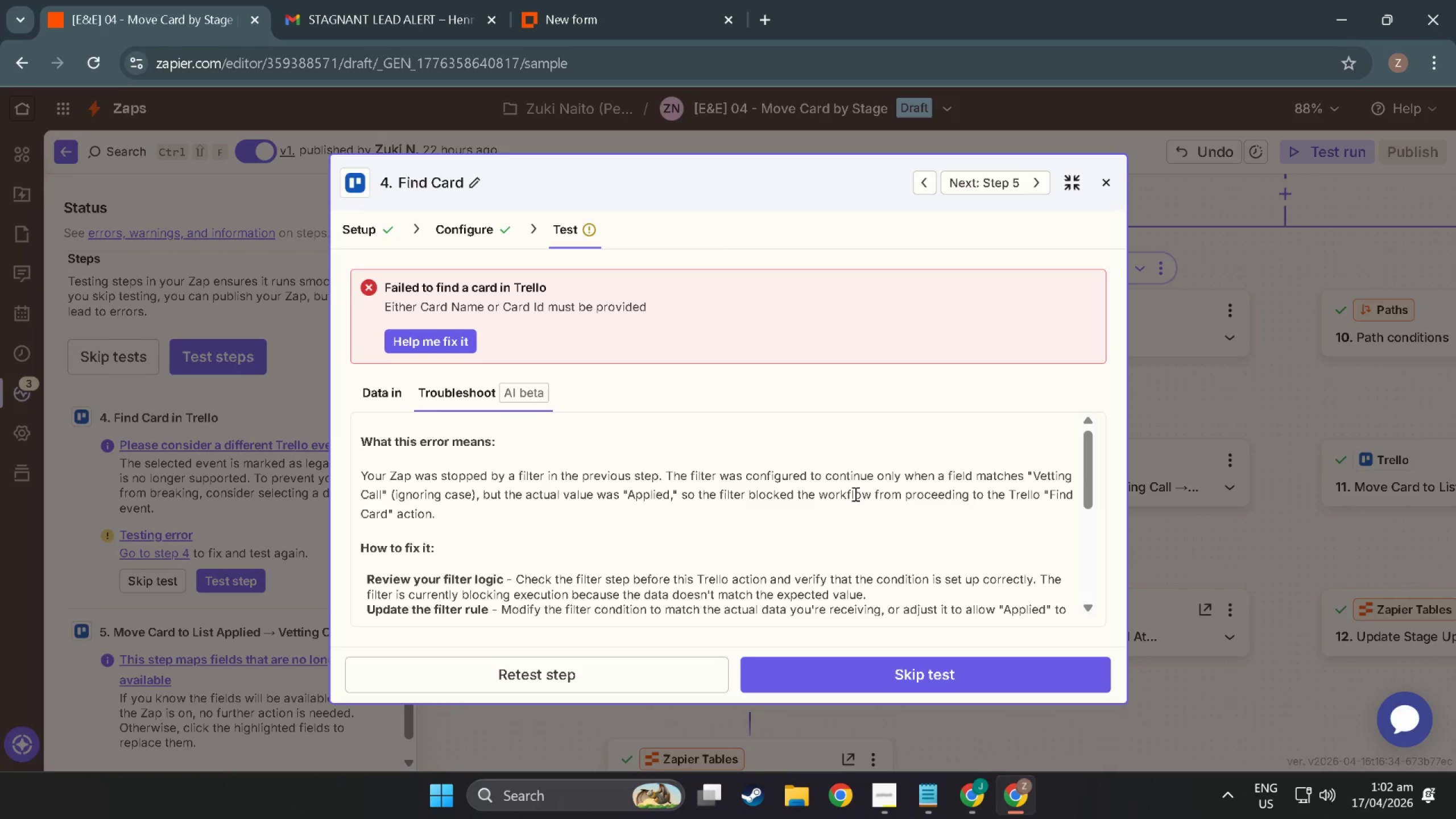 
wait(41.38)
 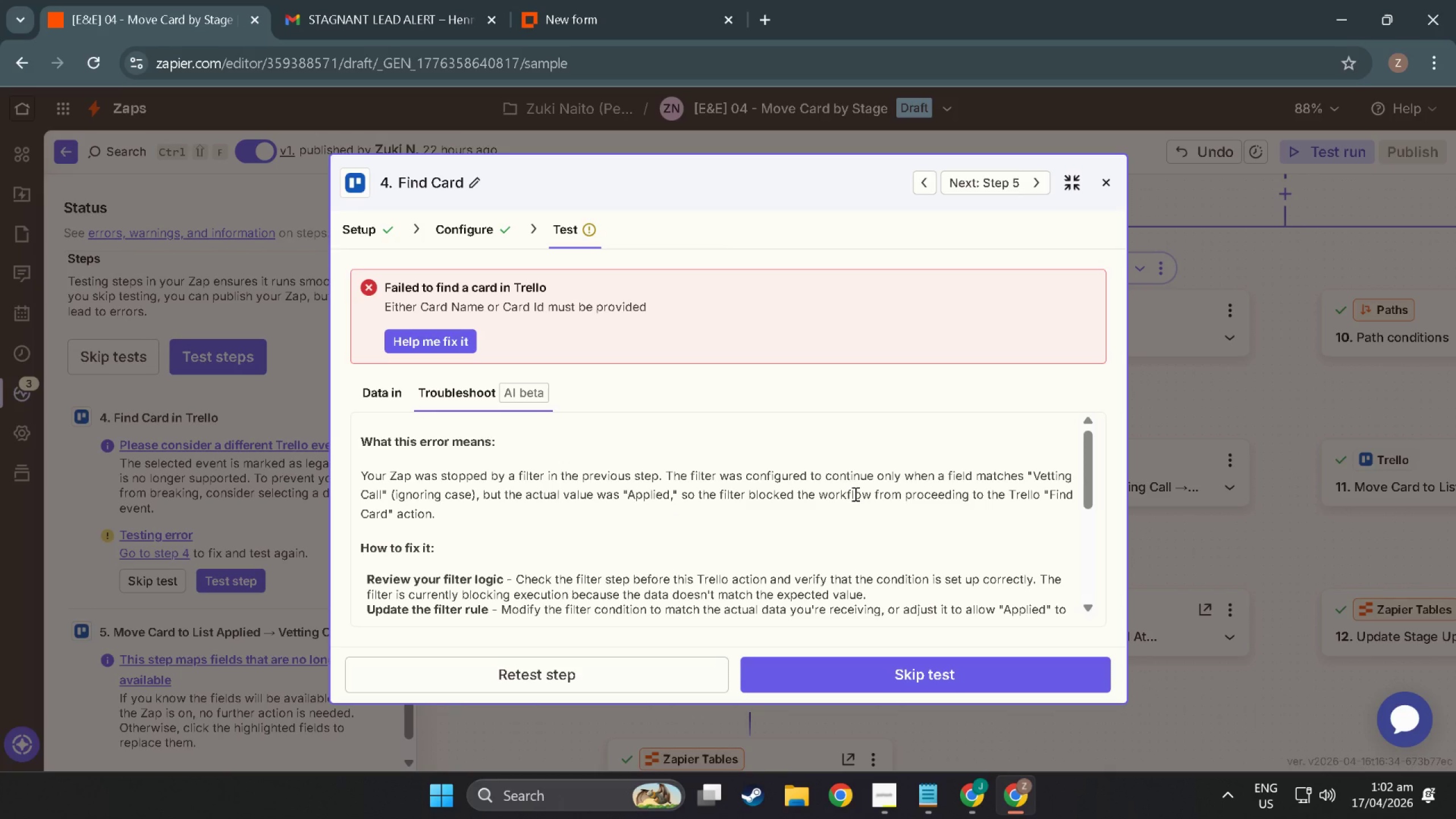 
left_click([454, 226])
 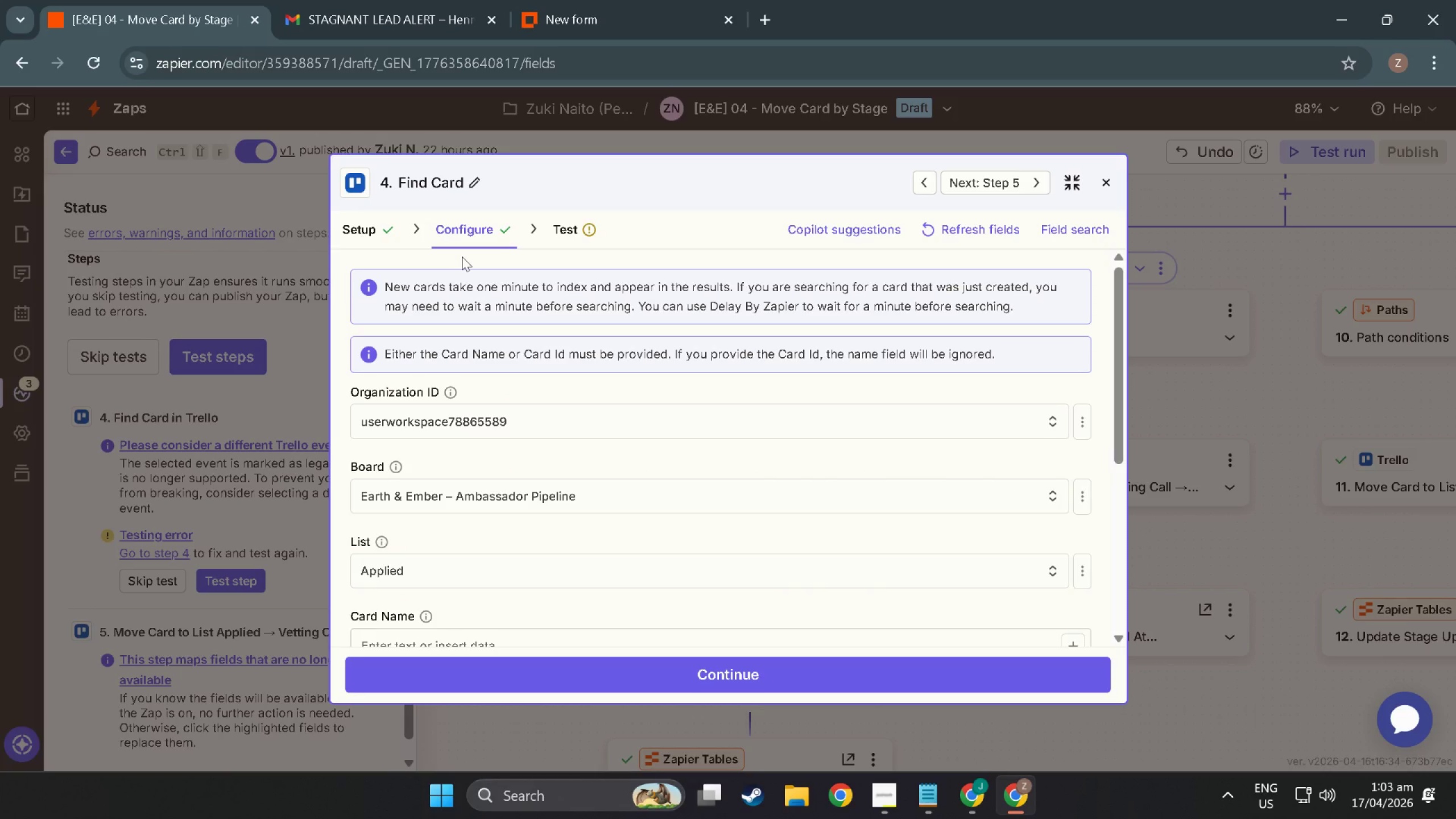 
wait(14.48)
 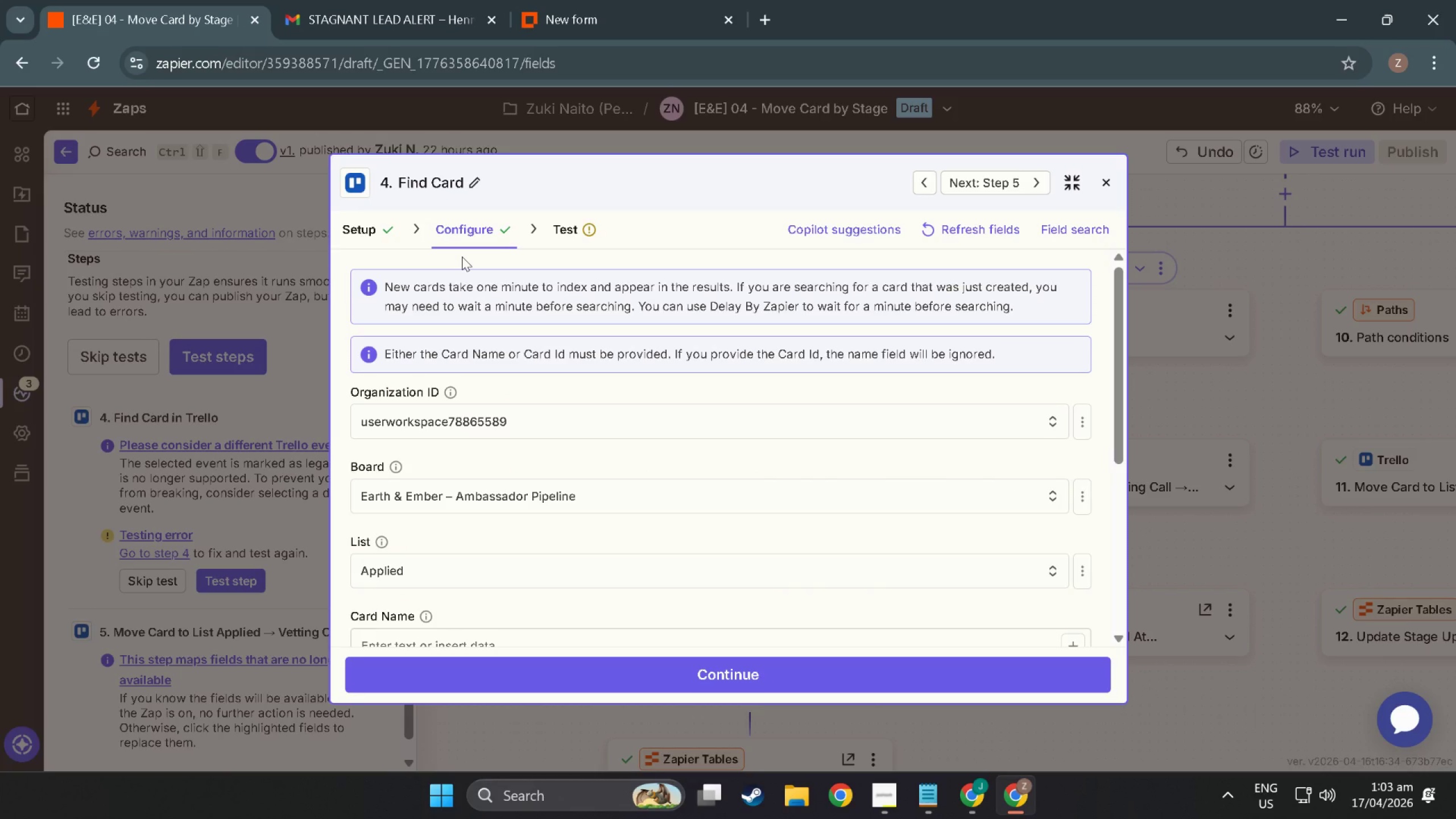 
left_click([1116, 176])
 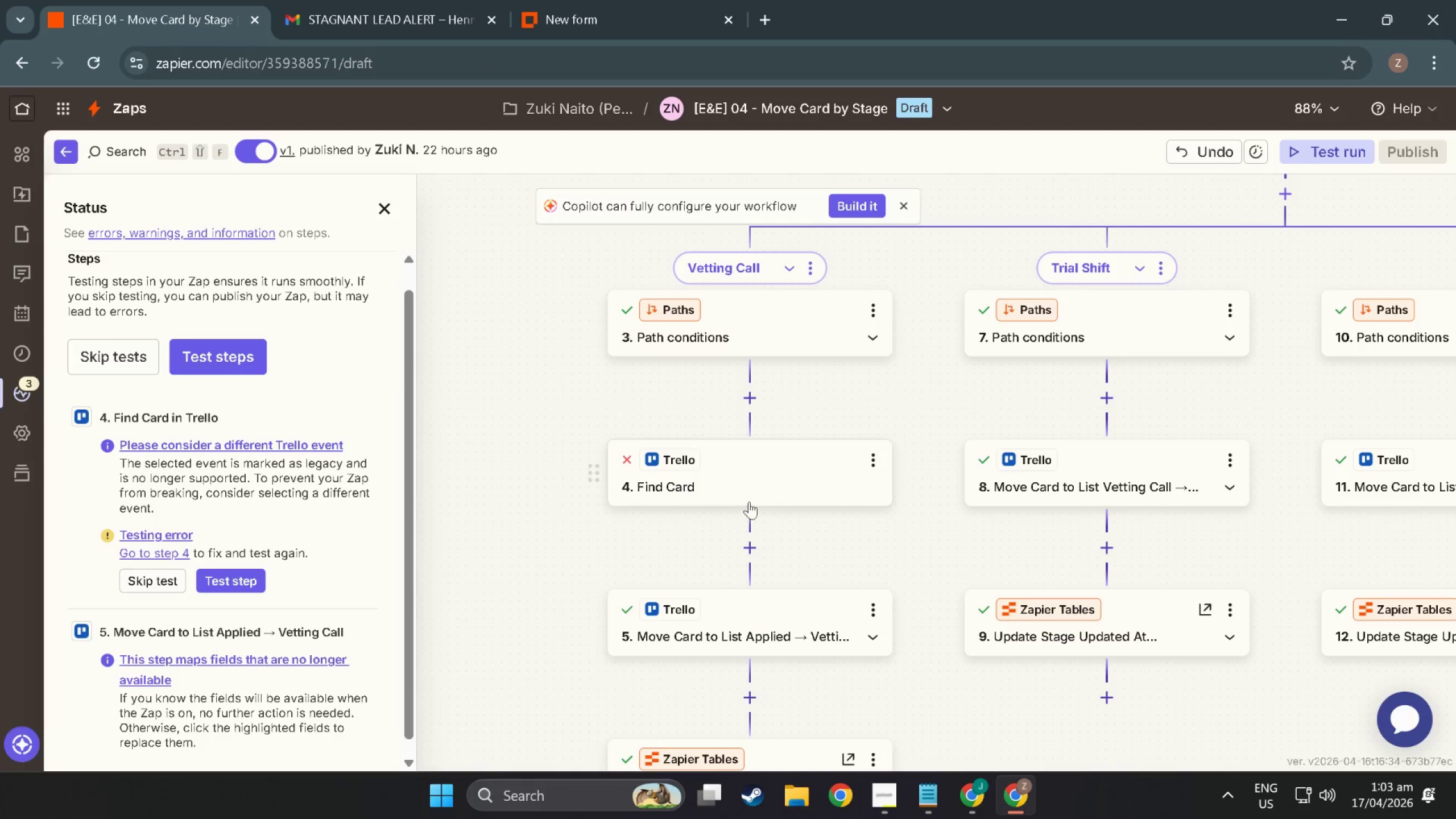 
scroll: coordinate [753, 487], scroll_direction: up, amount: 4.0
 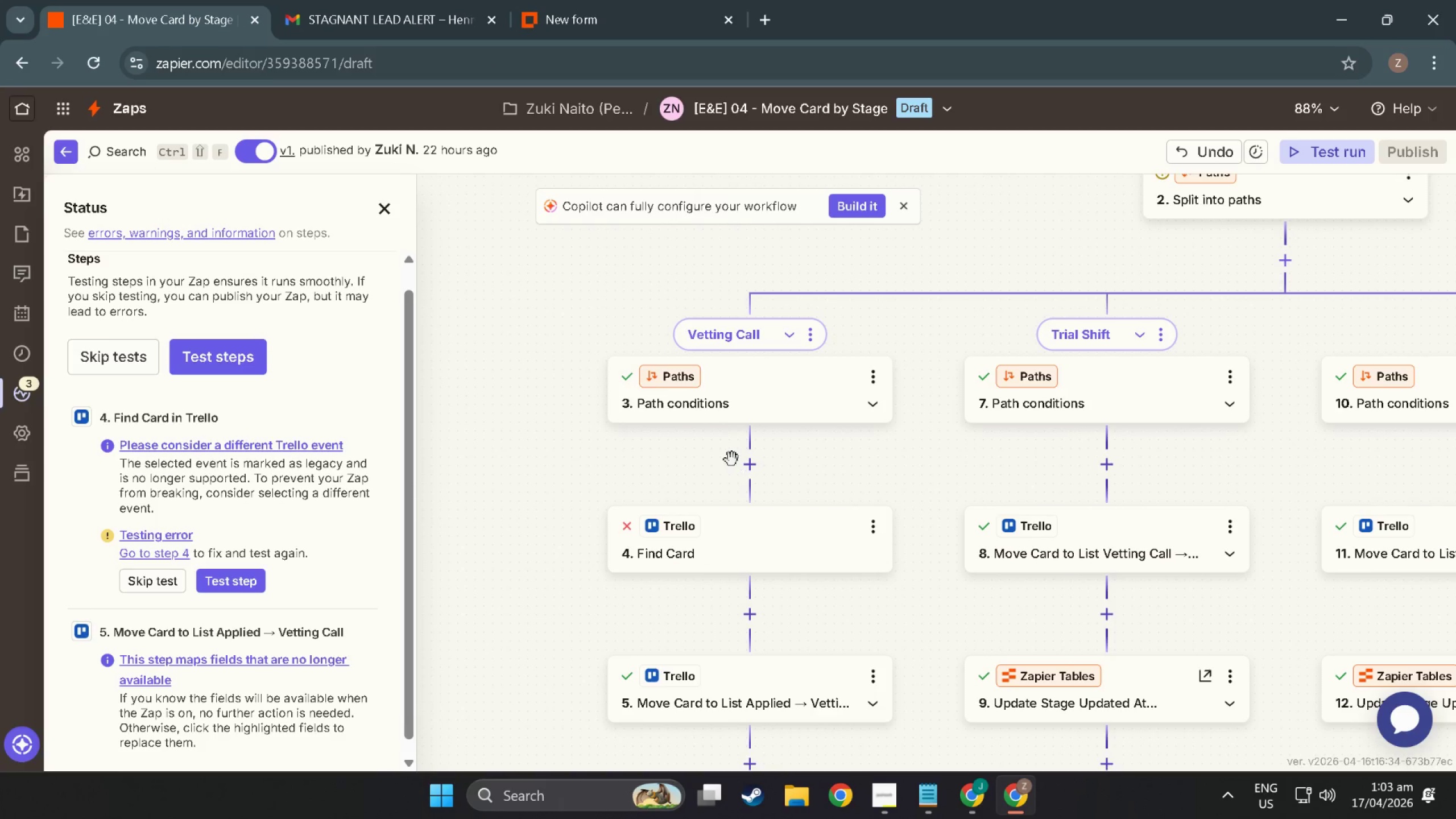 
scroll: coordinate [731, 462], scroll_direction: down, amount: 4.0
 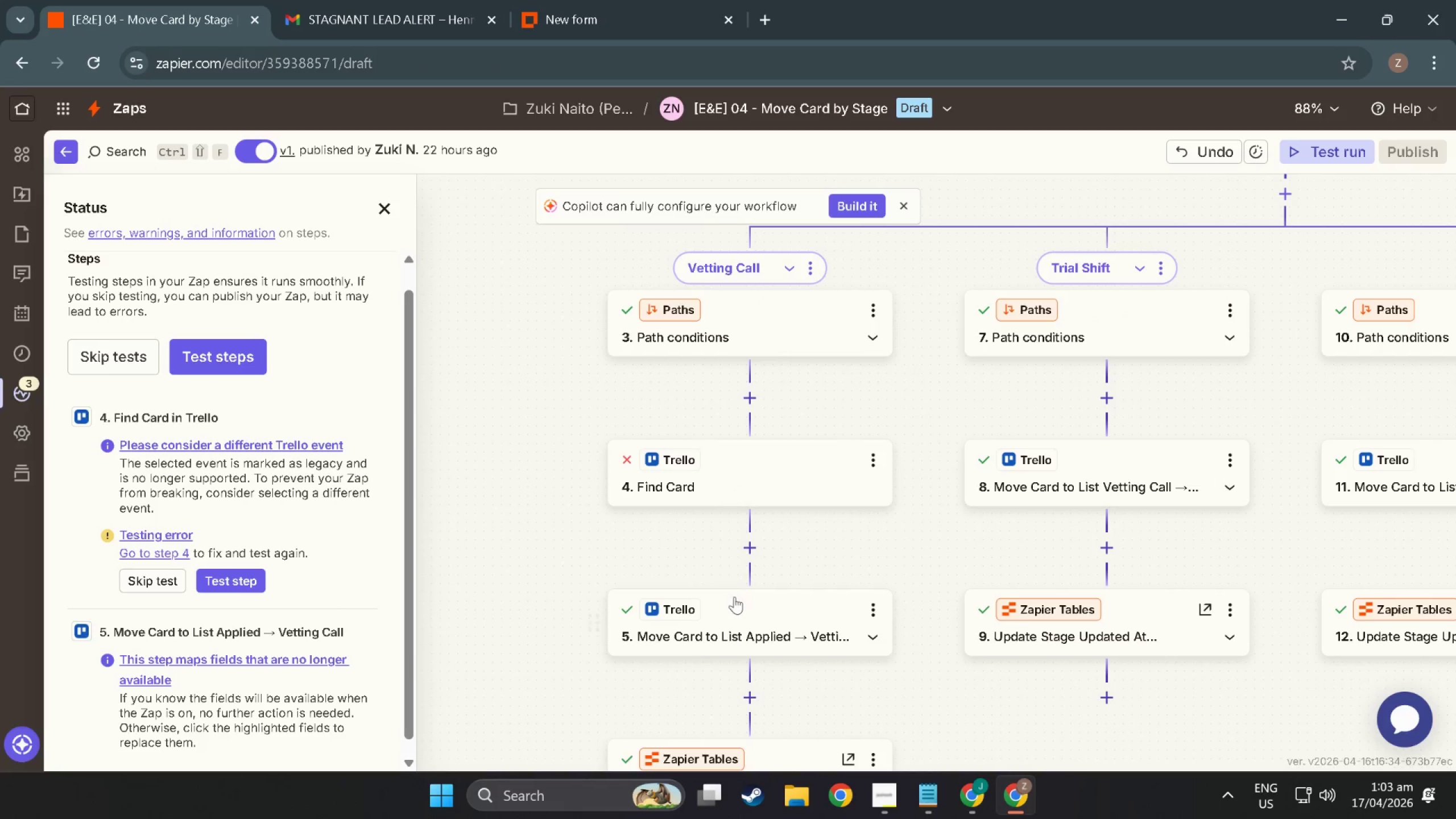 
left_click([734, 597])
 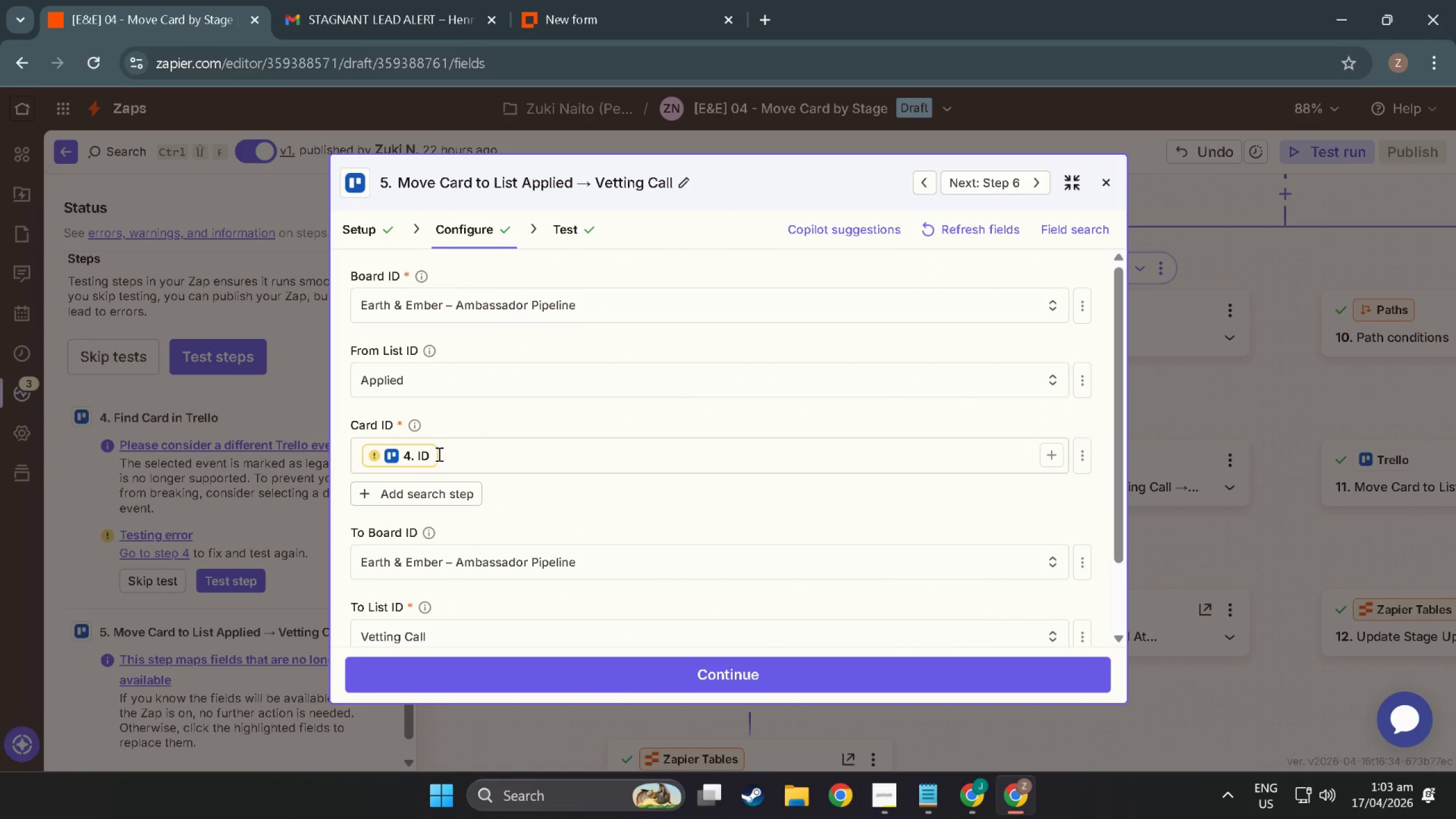 
left_click([420, 448])
 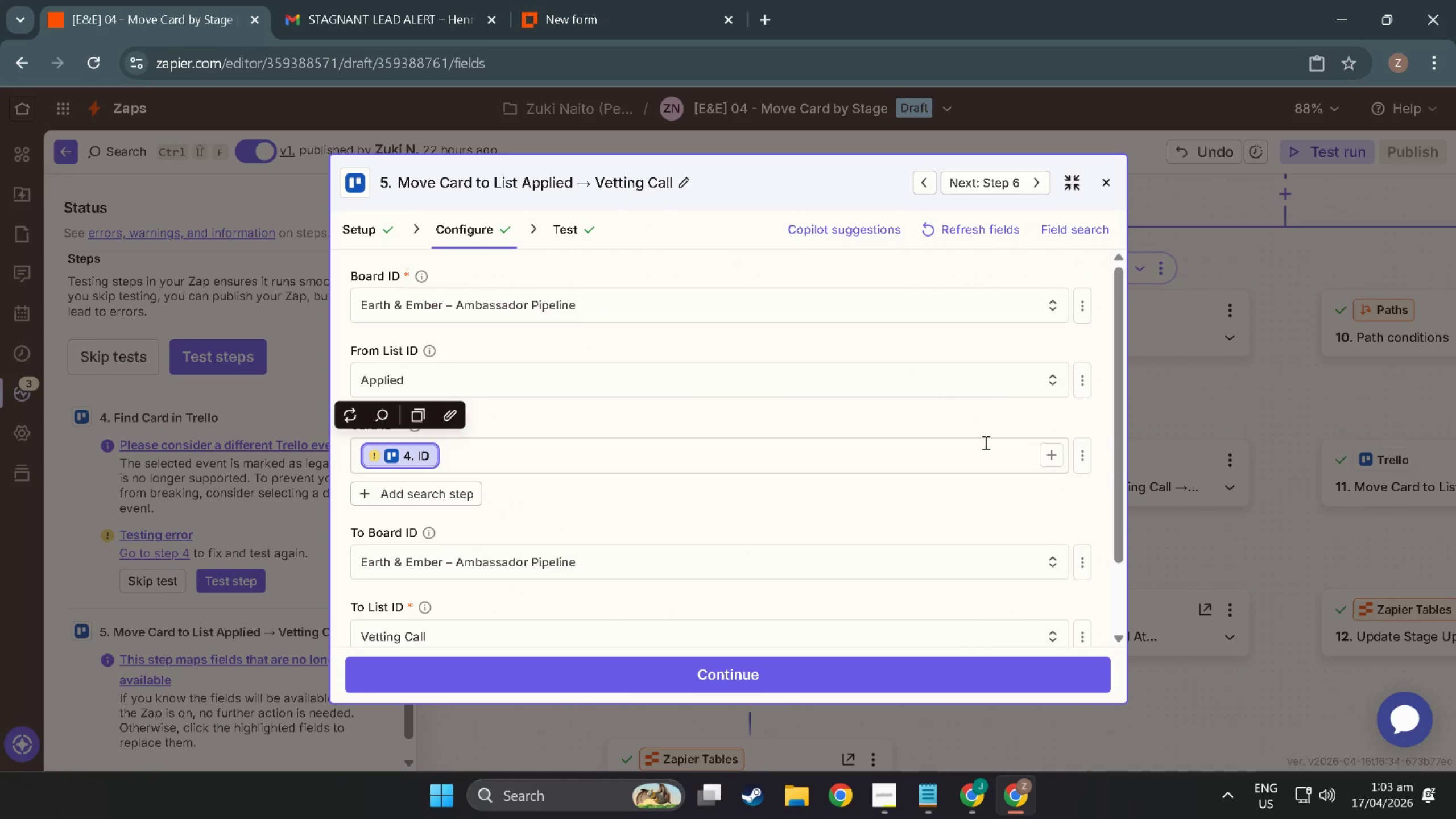 
left_click([1055, 450])
 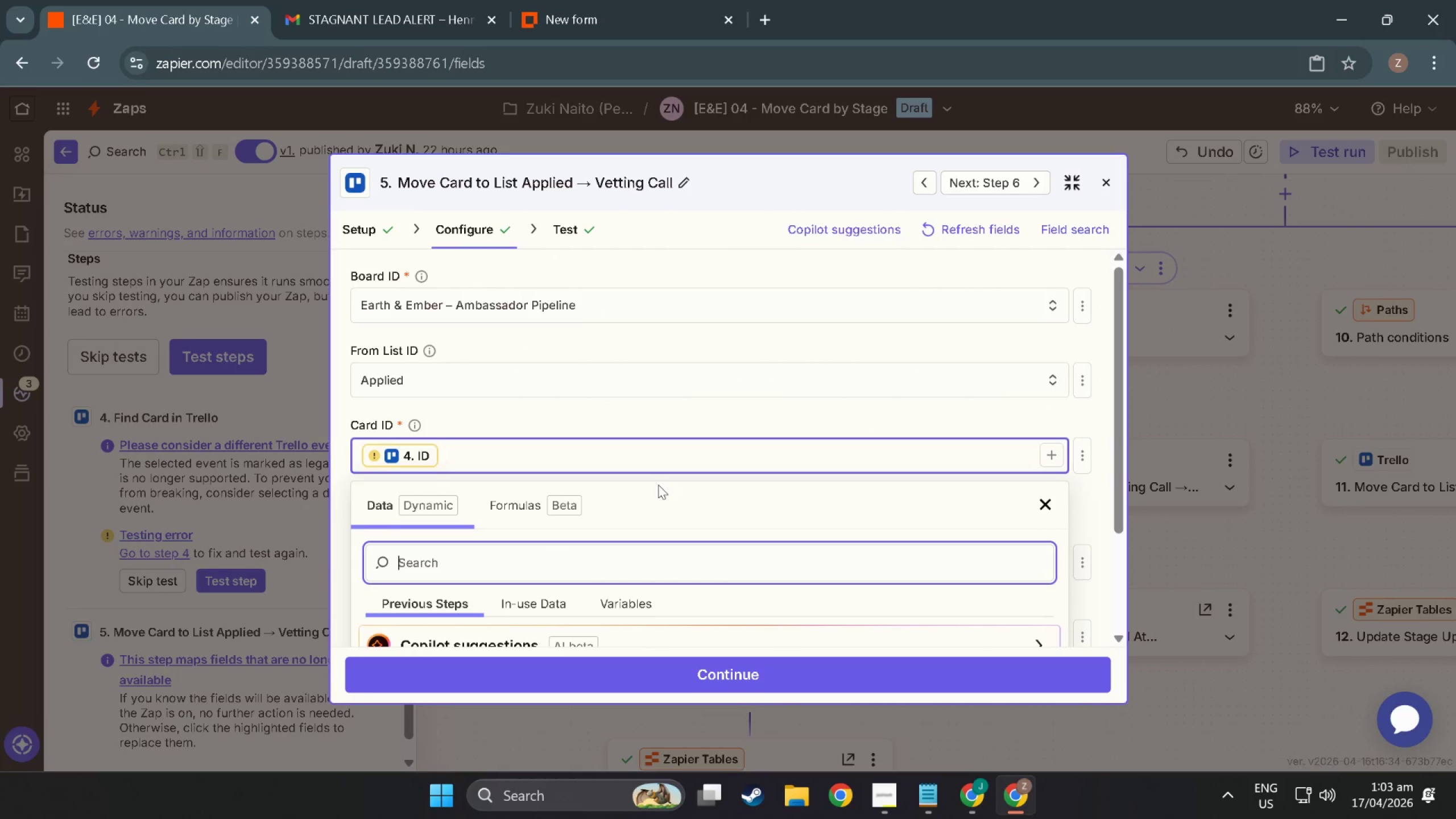 
left_click([501, 576])
 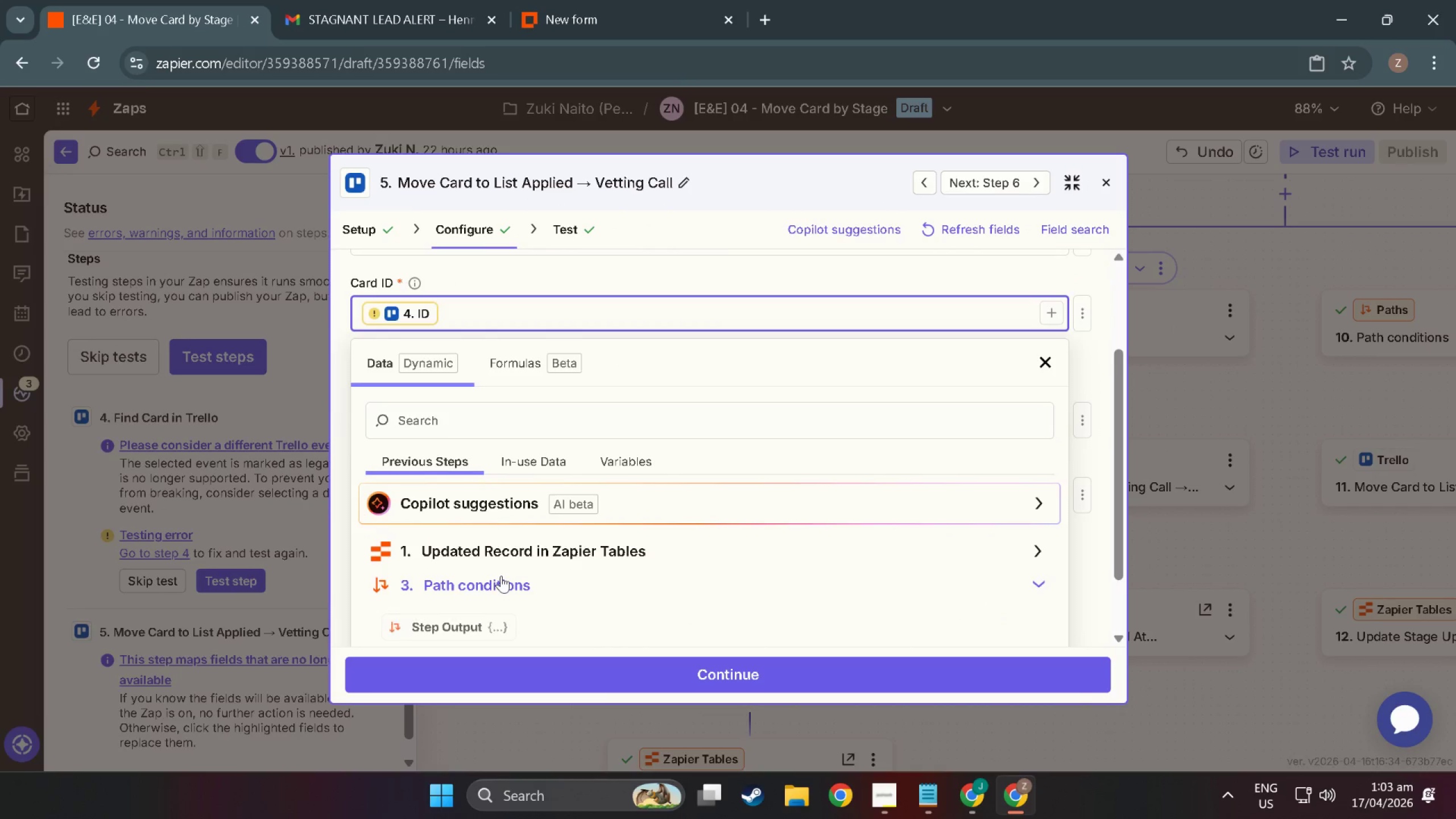 
scroll: coordinate [524, 559], scroll_direction: down, amount: 15.0
 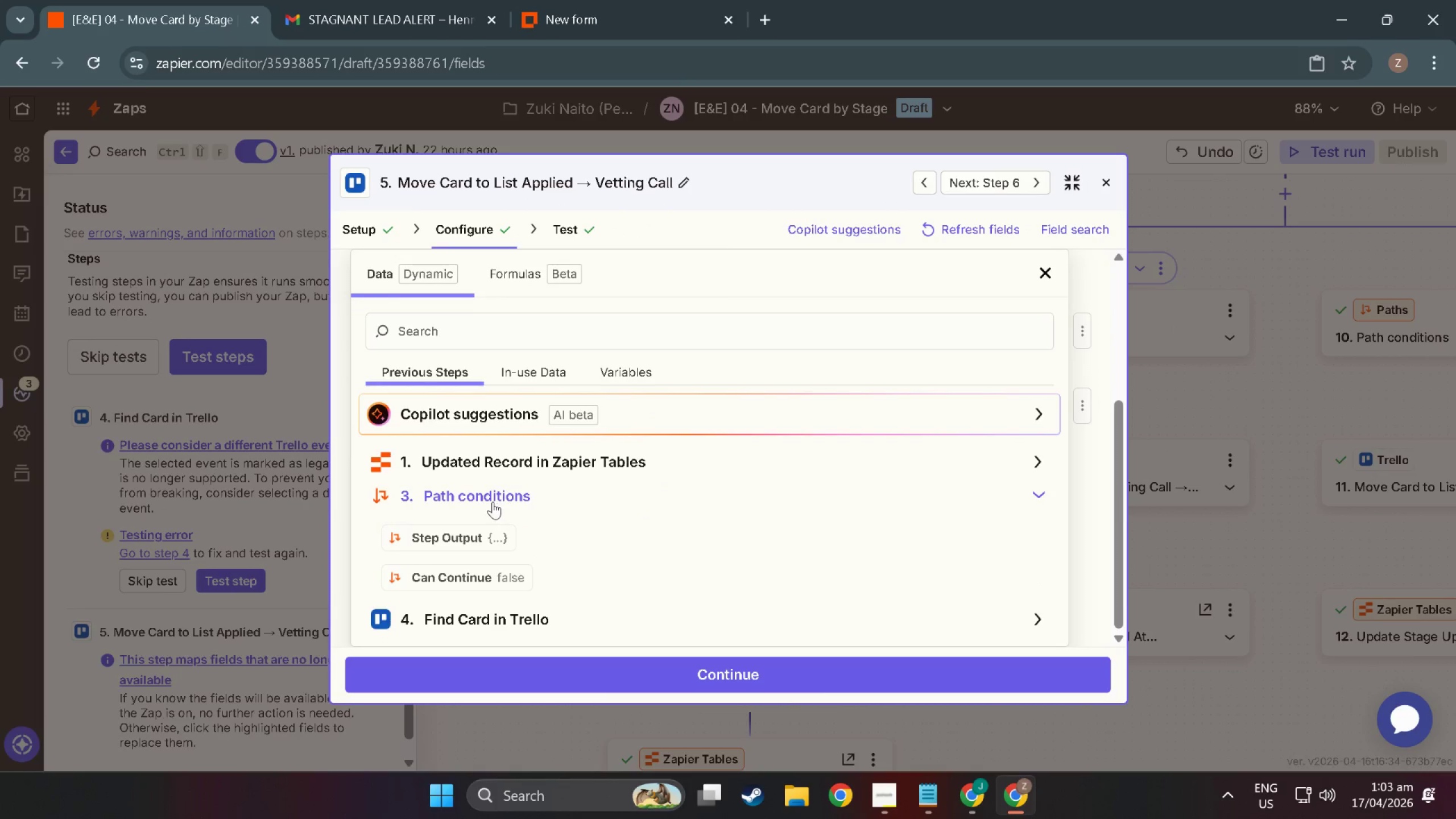 
left_click([490, 499])
 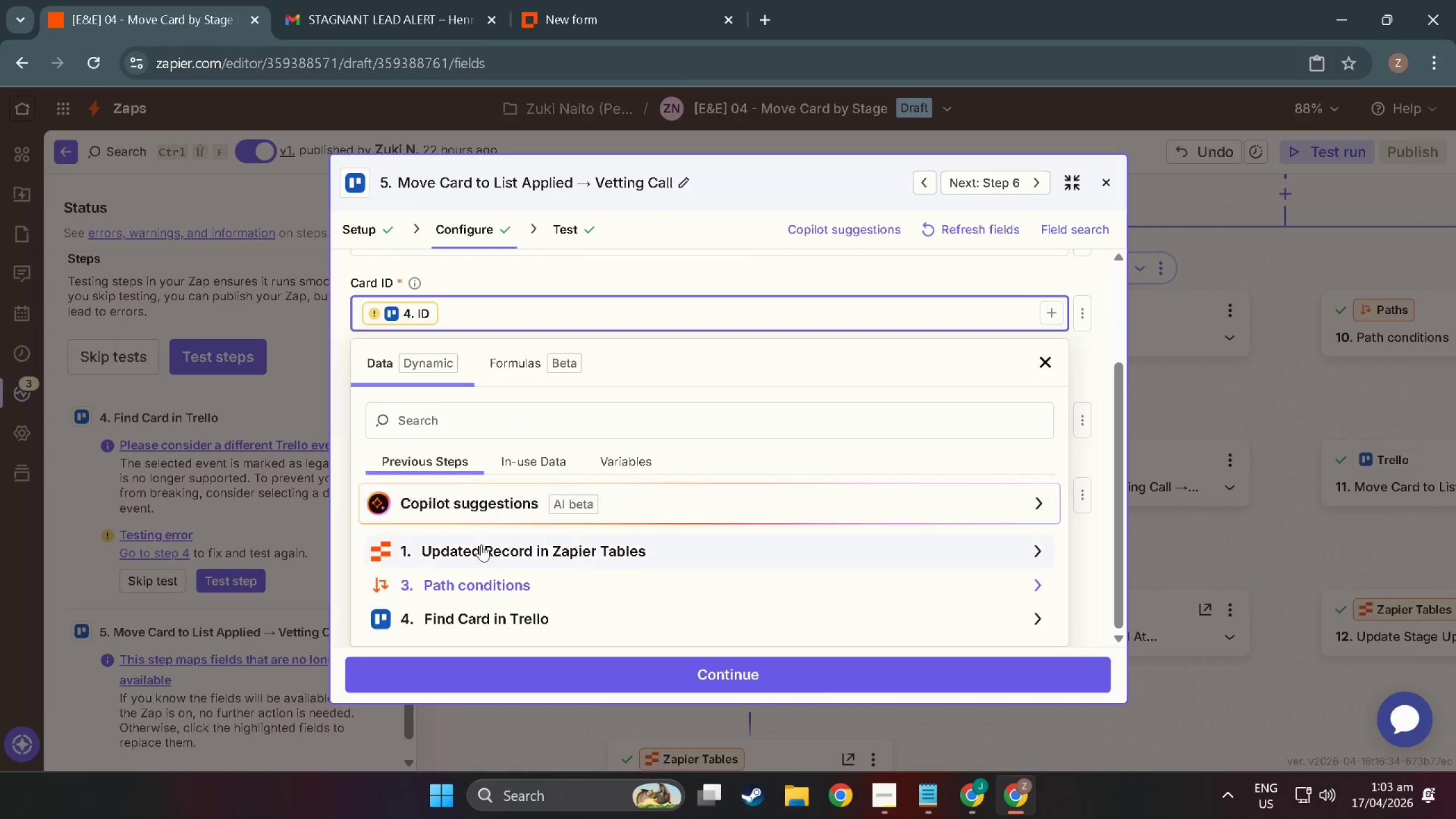 
left_click([481, 544])
 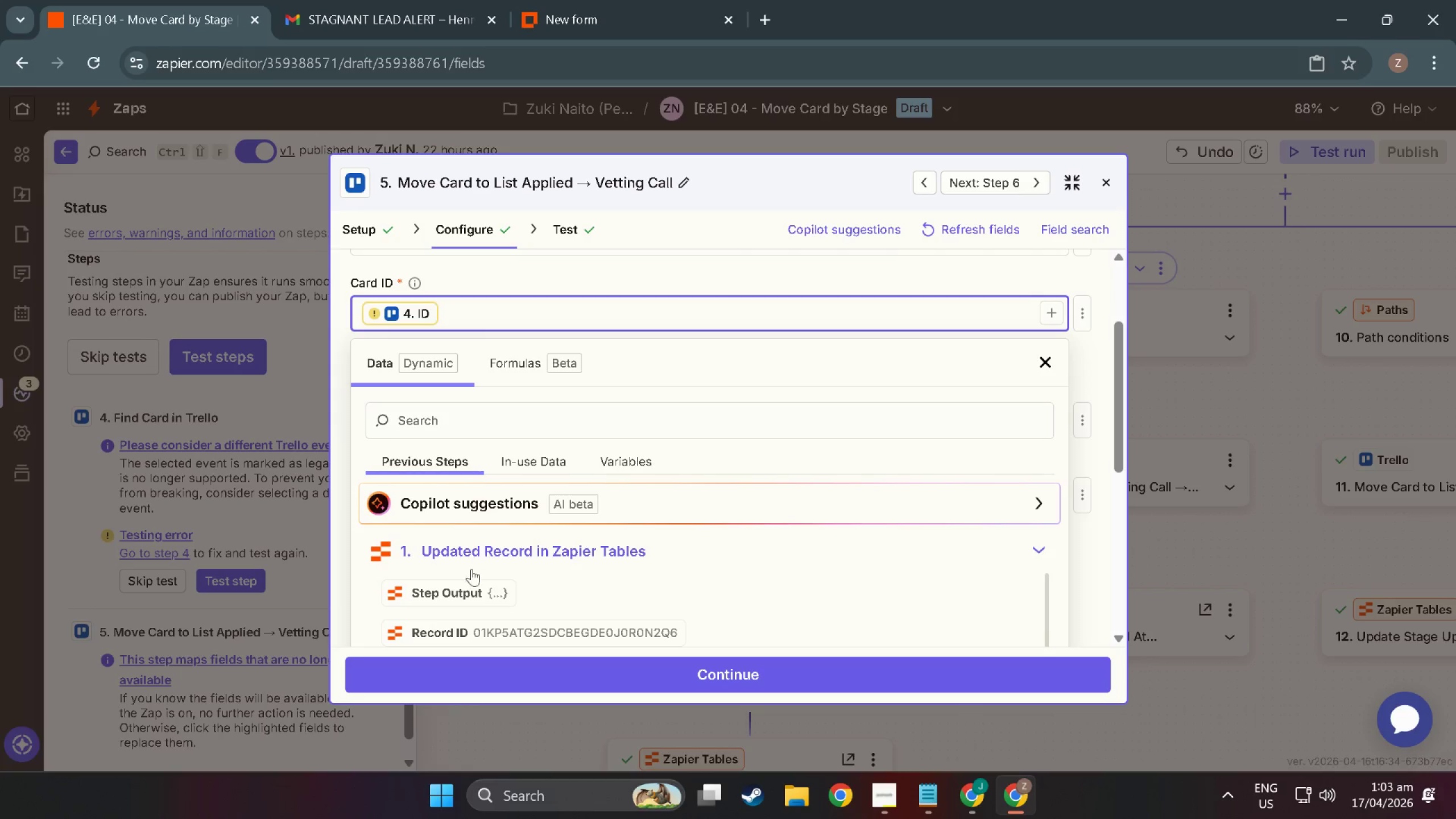 
scroll: coordinate [479, 646], scroll_direction: down, amount: 6.0
 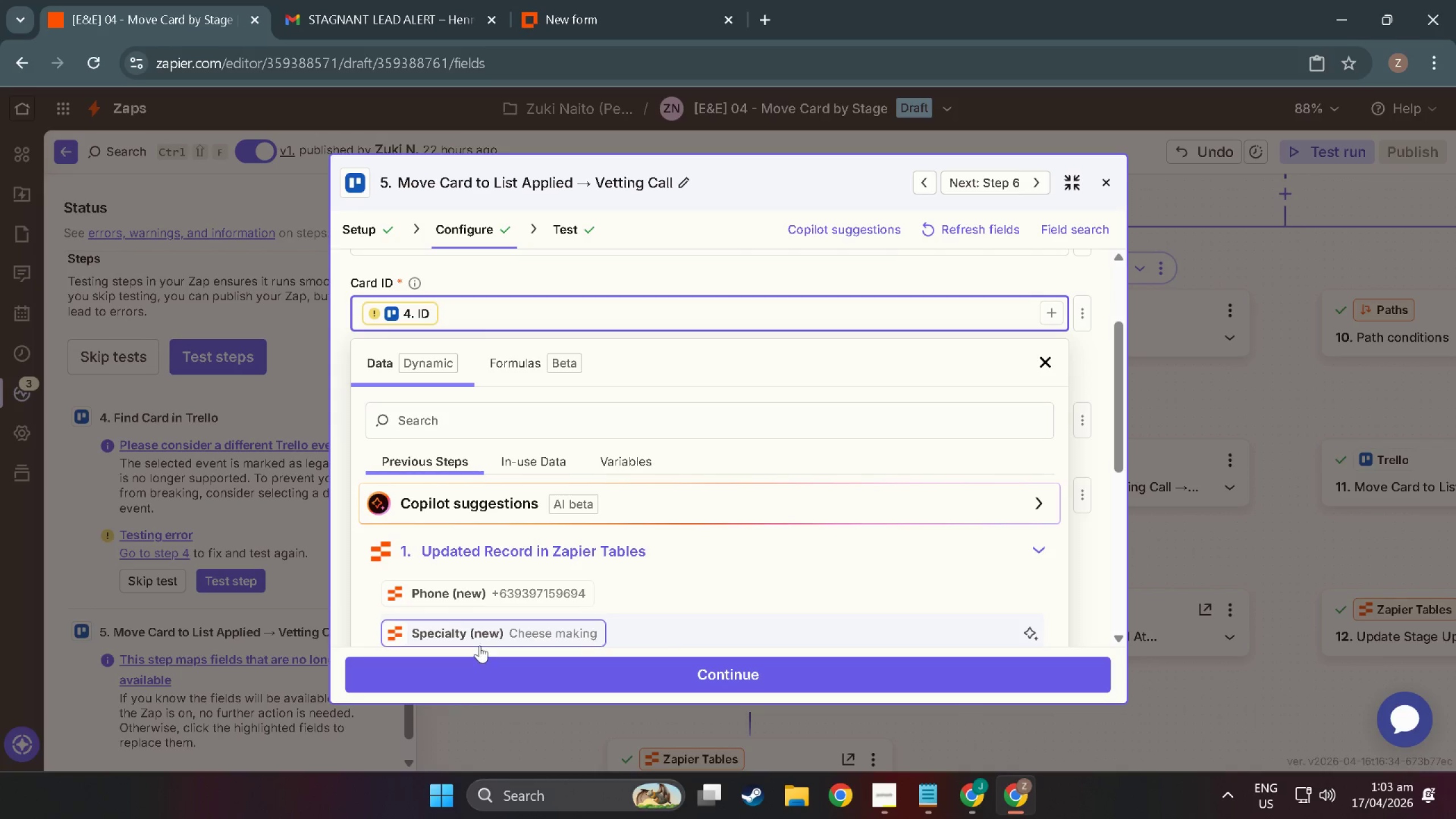 
mouse_move([487, 588])
 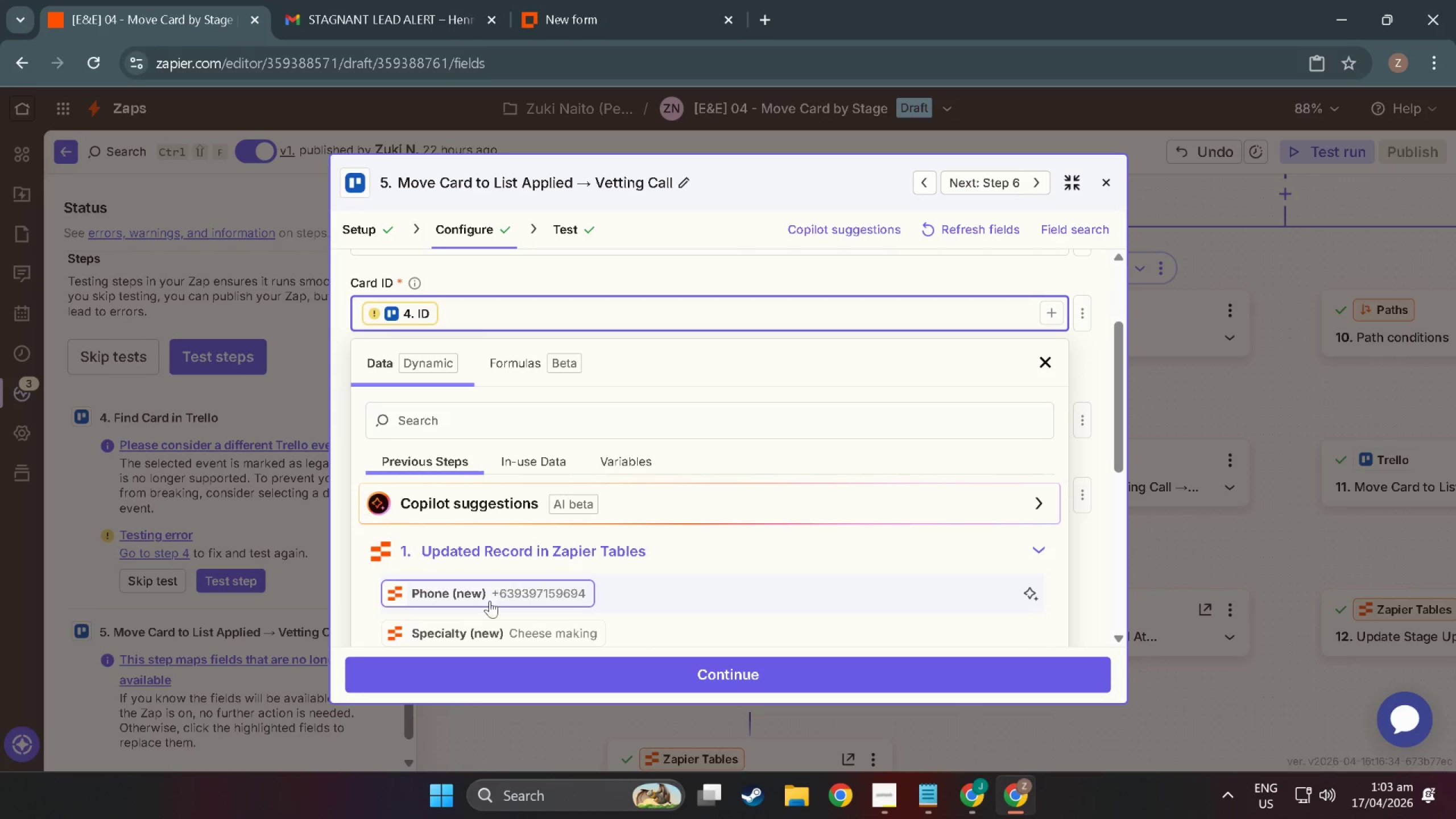 
scroll: coordinate [493, 606], scroll_direction: down, amount: 11.0
 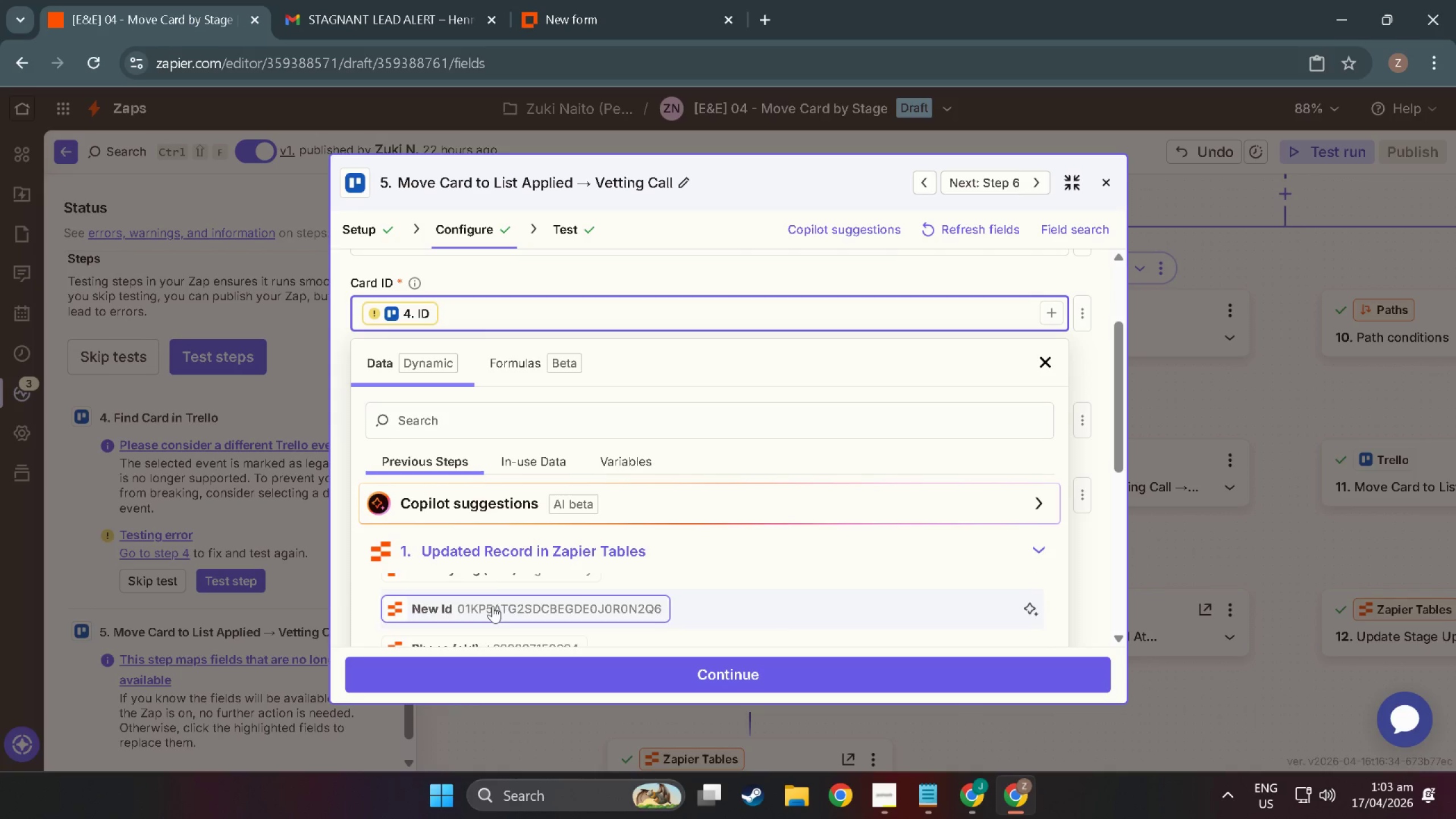 
scroll: coordinate [493, 606], scroll_direction: up, amount: 1.0
 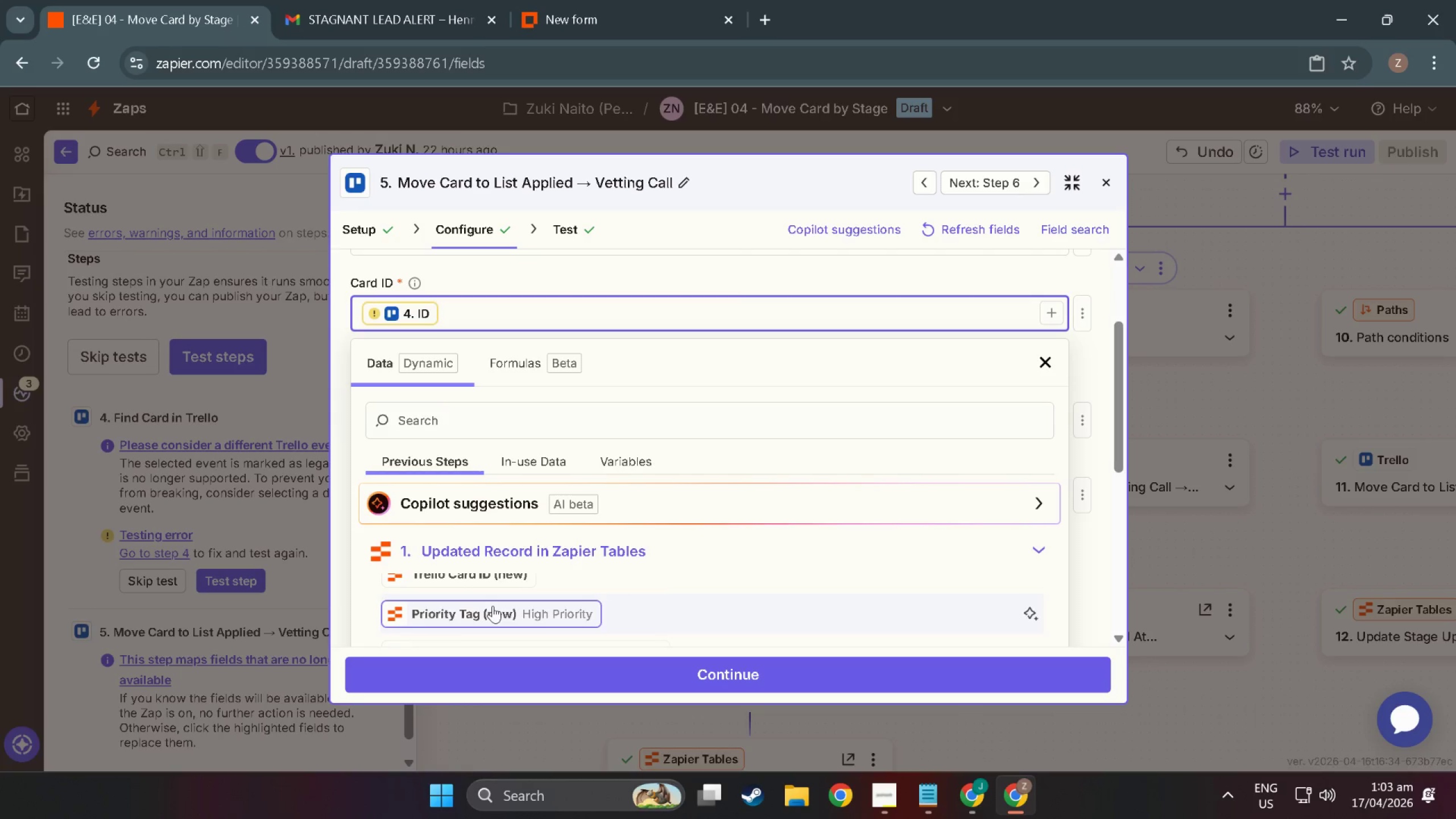 
scroll: coordinate [493, 606], scroll_direction: down, amount: 1.0
 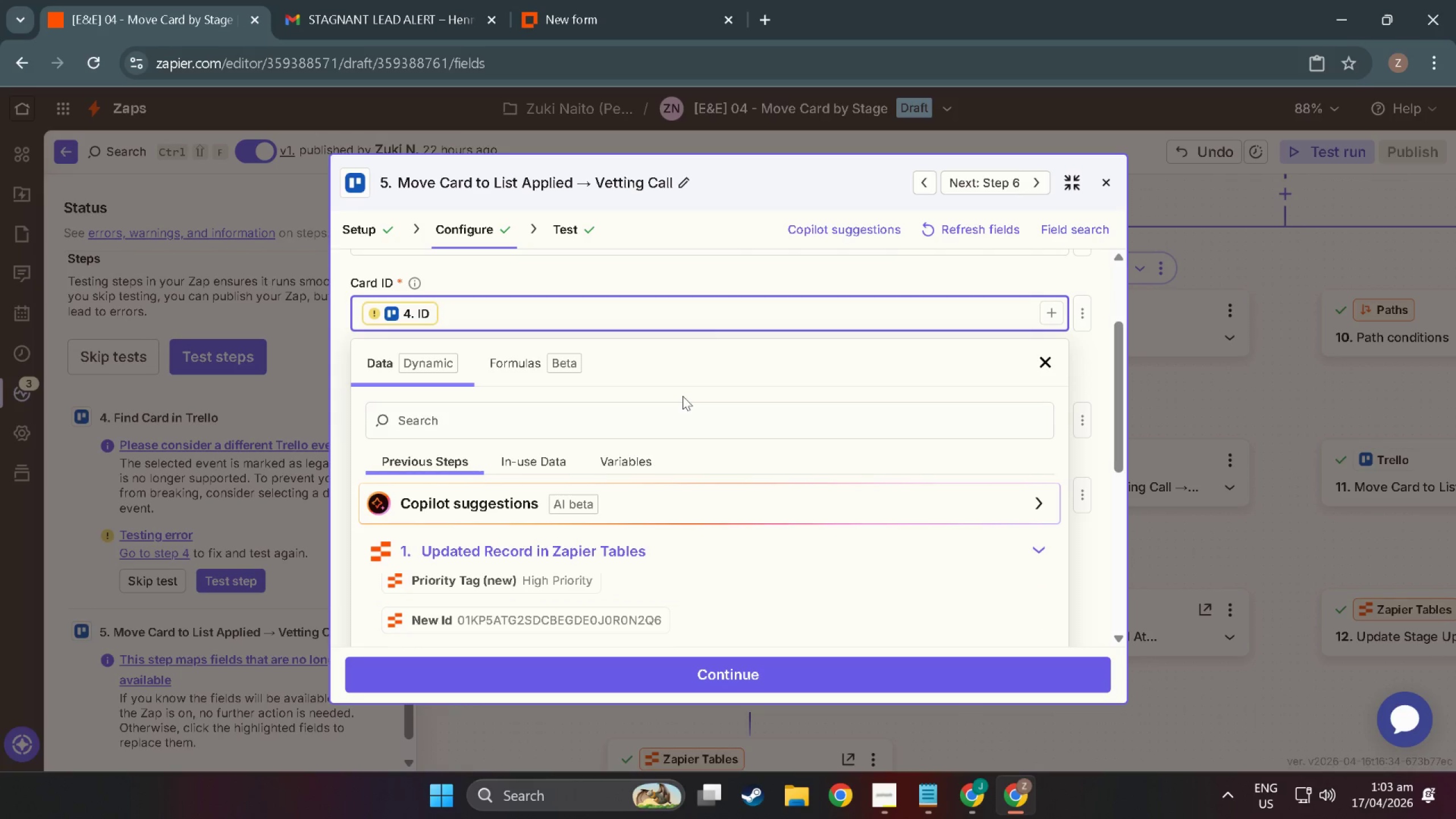 
scroll: coordinate [516, 616], scroll_direction: up, amount: 2.0
 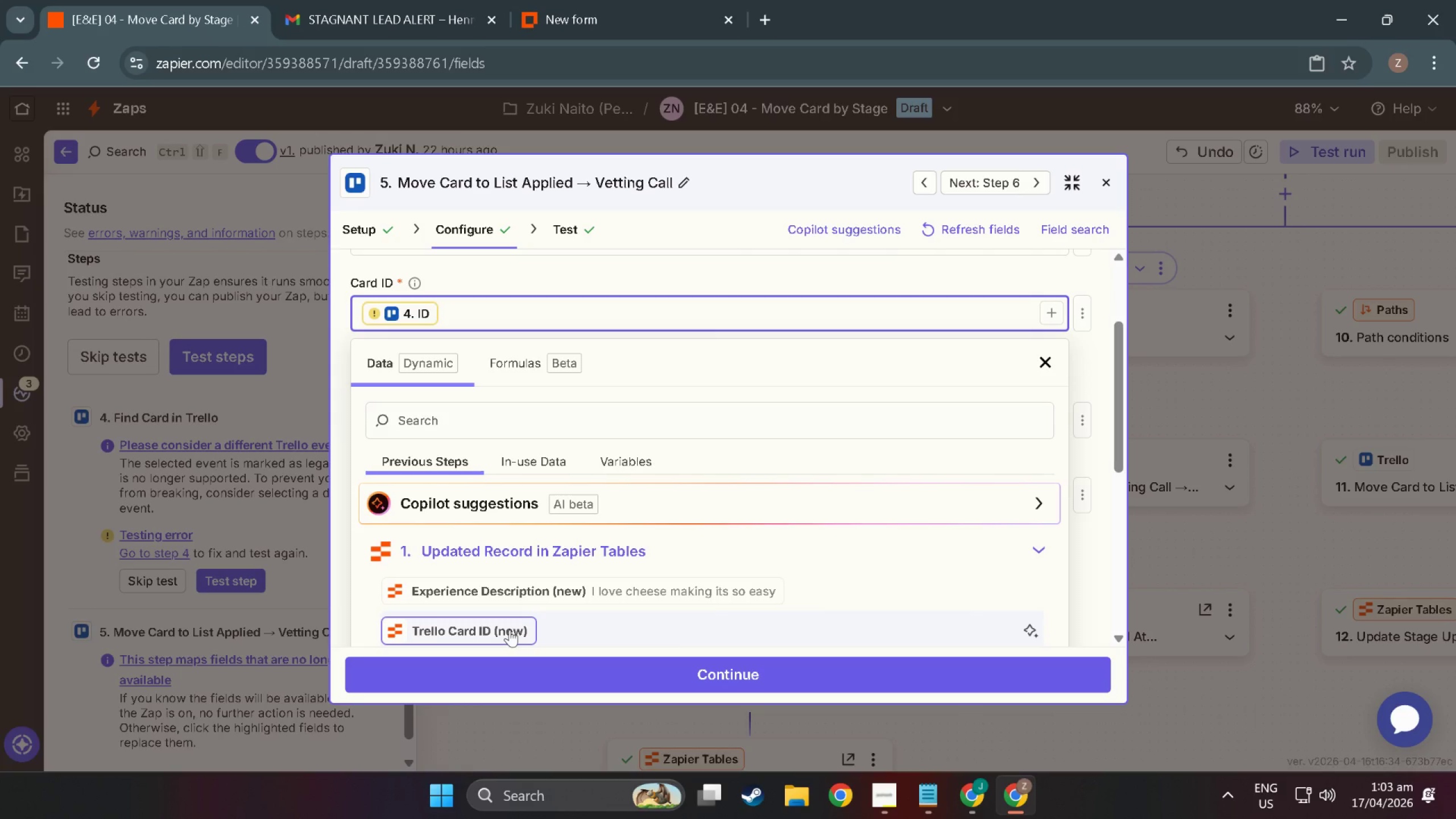 
scroll: coordinate [485, 603], scroll_direction: down, amount: 7.0
 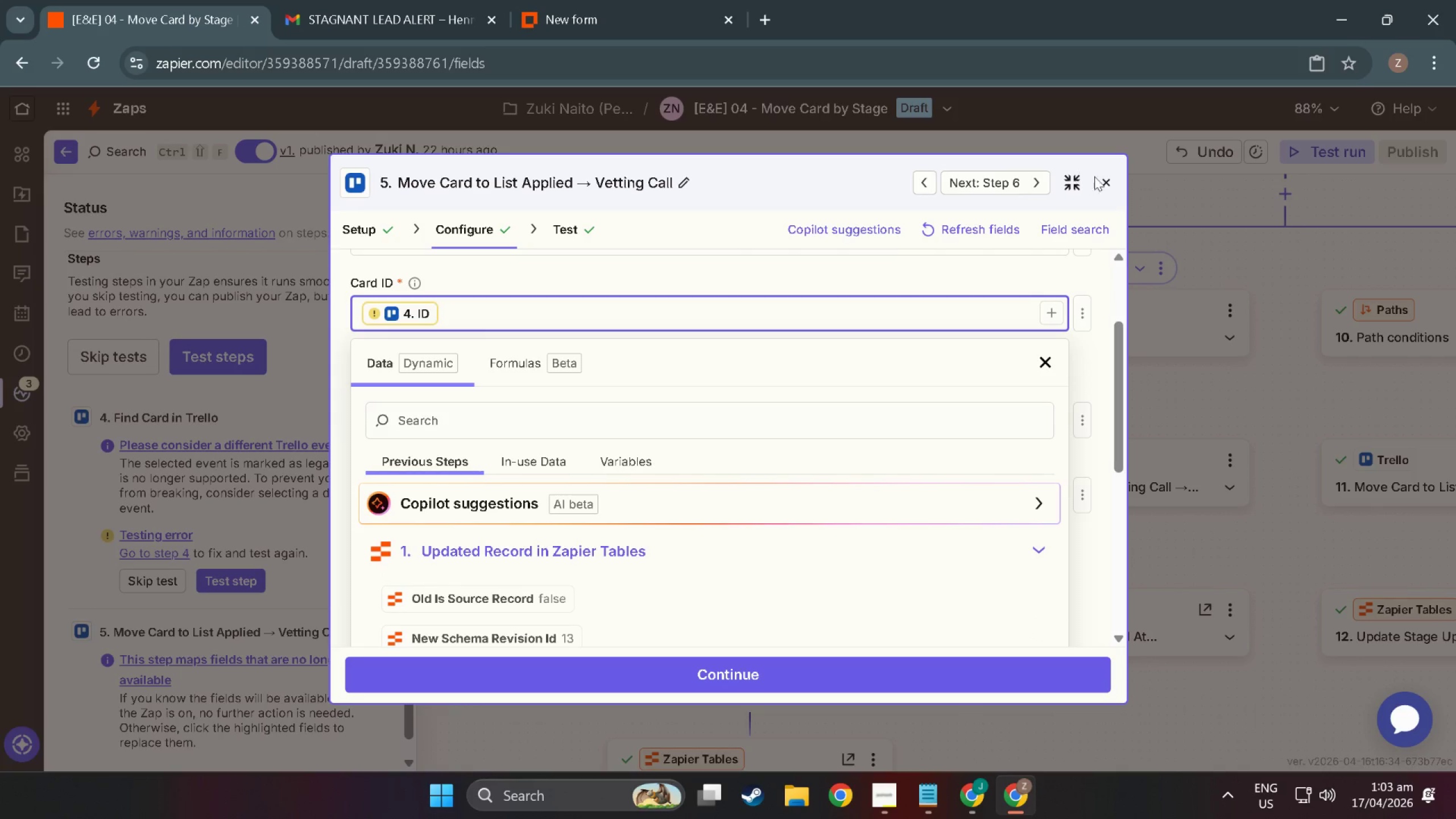 
left_click([1099, 178])
 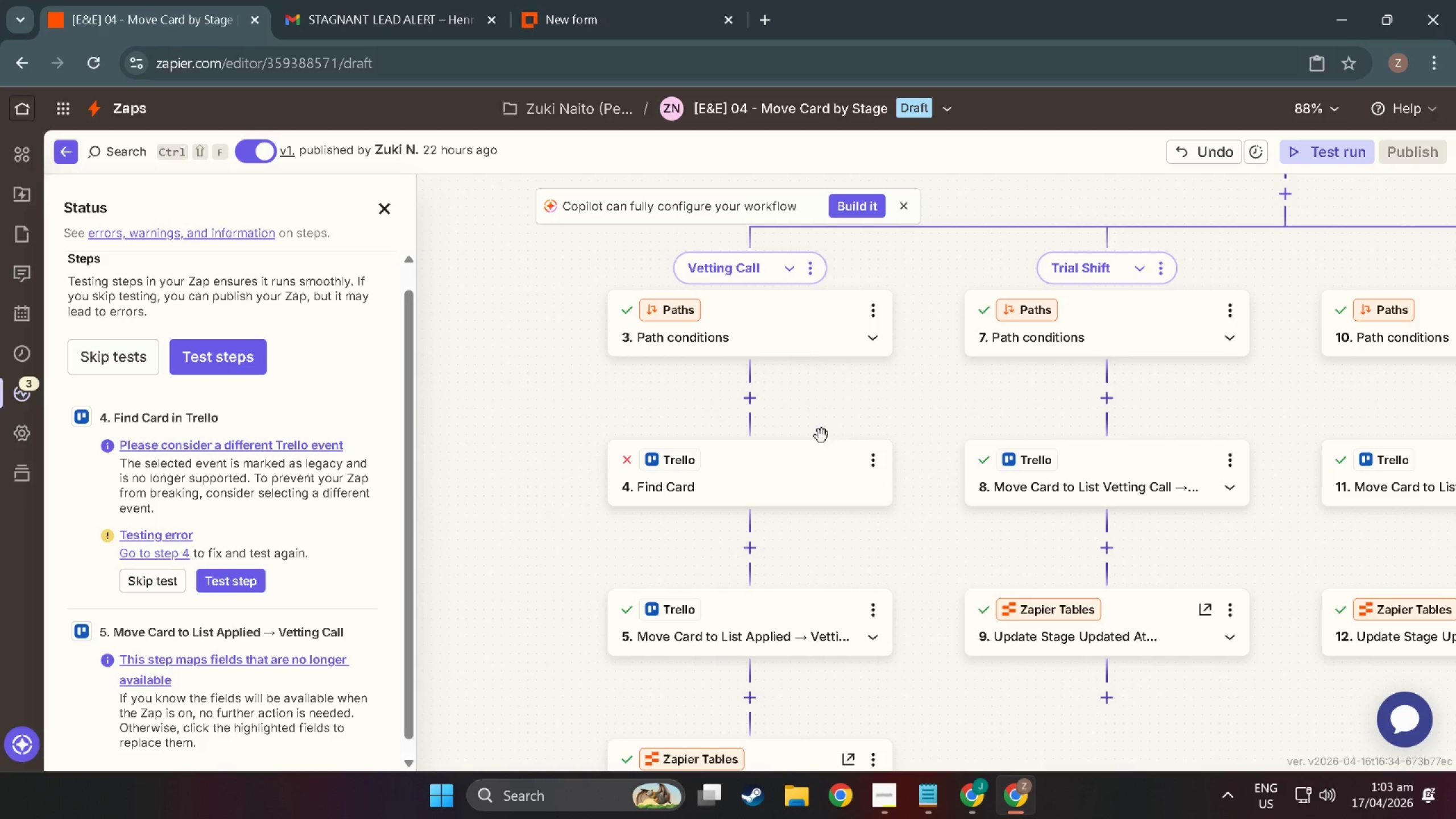 
left_click([877, 456])
 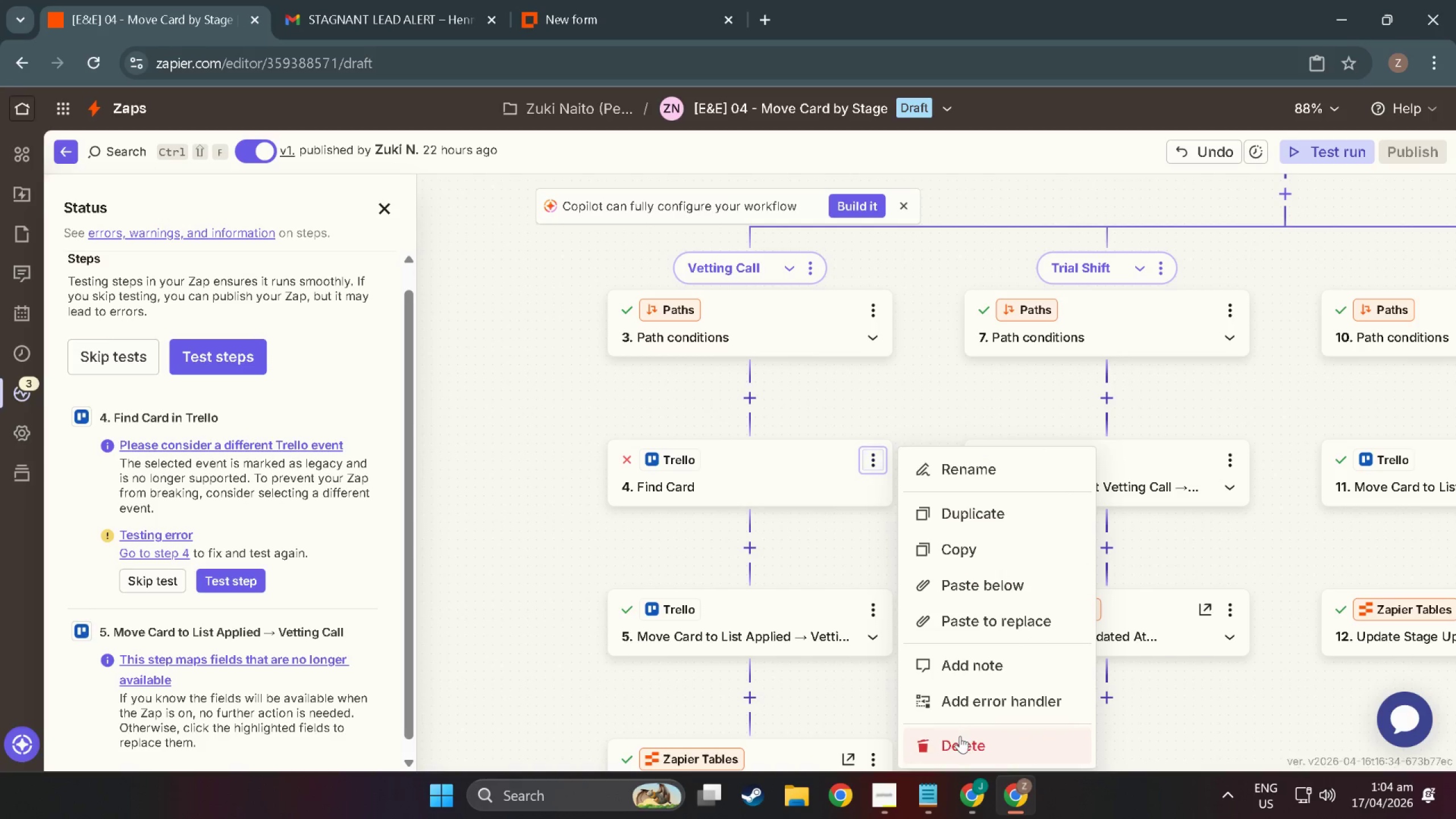 
double_click([959, 736])
 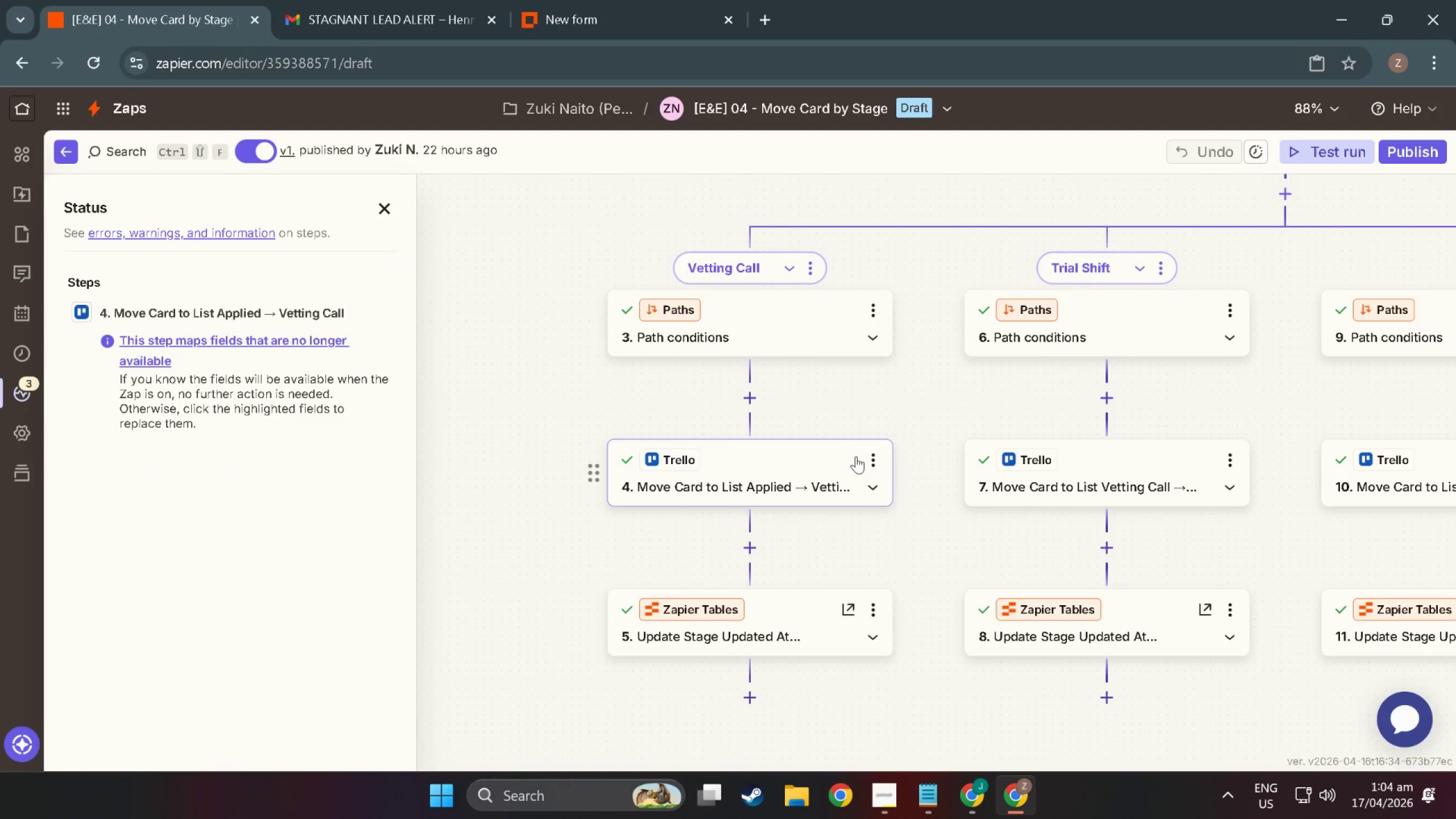 
left_click([875, 459])
 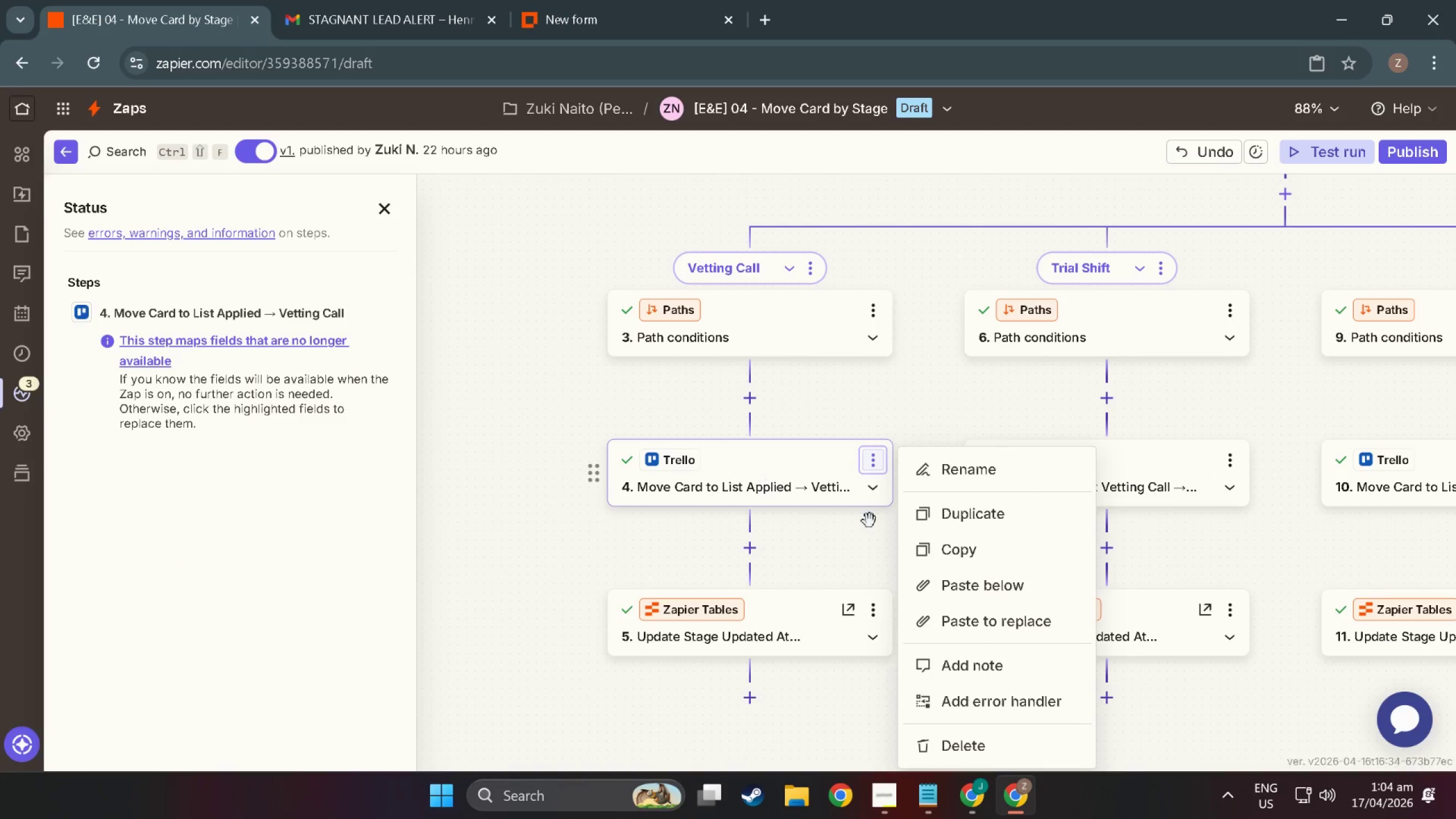 
scroll: coordinate [914, 557], scroll_direction: down, amount: 3.0
 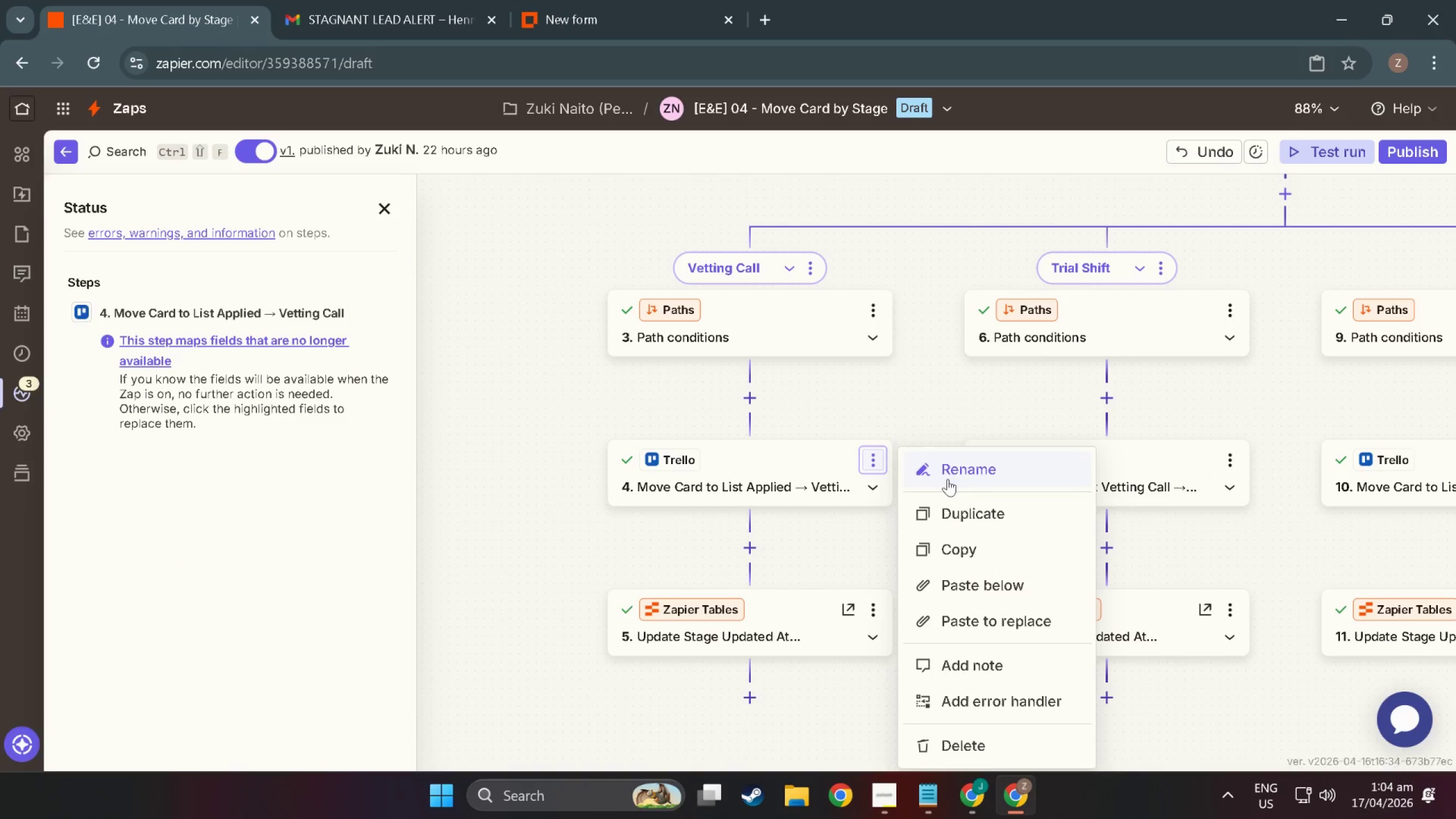 
left_click([765, 466])
 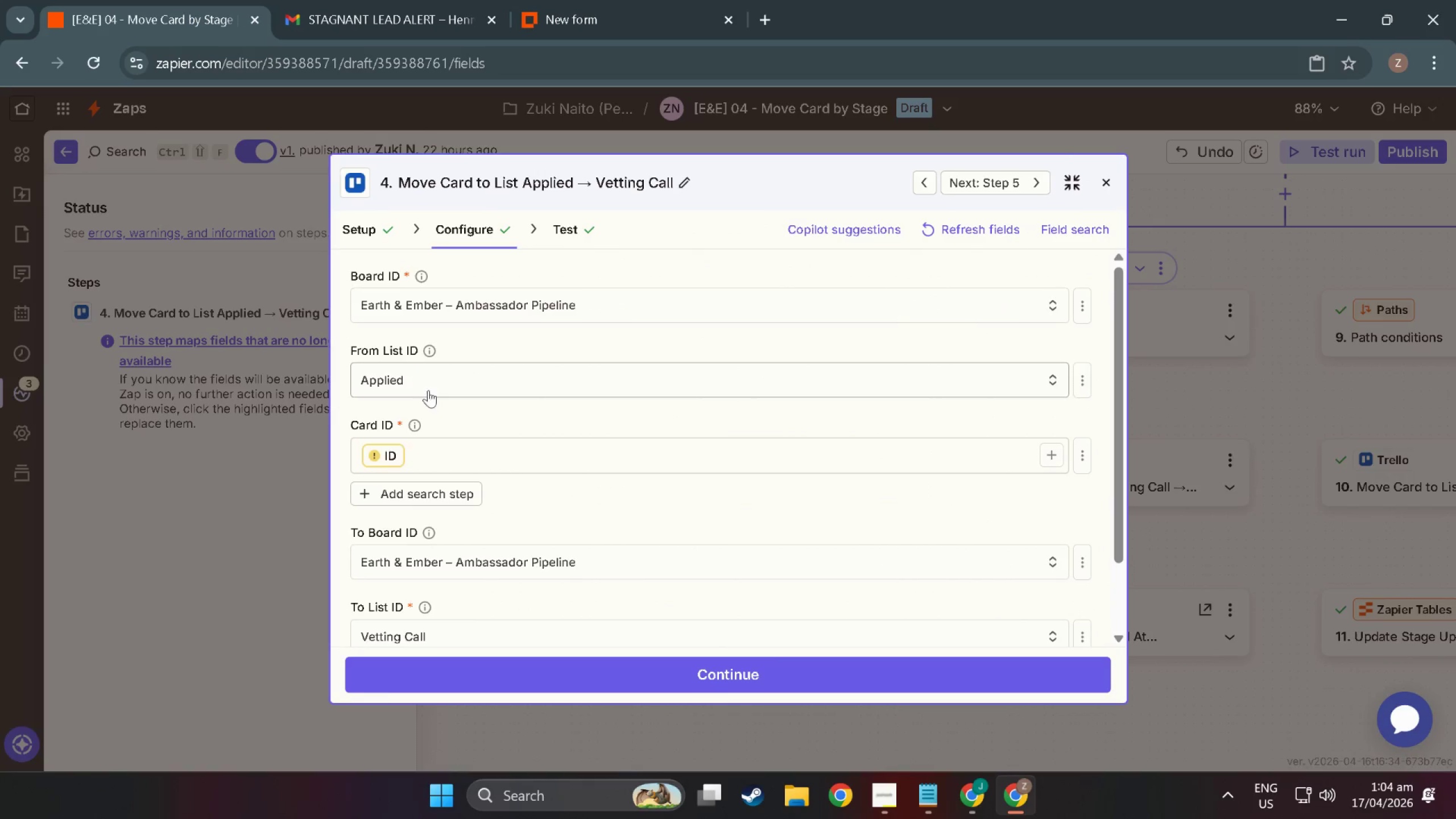 
scroll: coordinate [407, 490], scroll_direction: down, amount: 2.0
 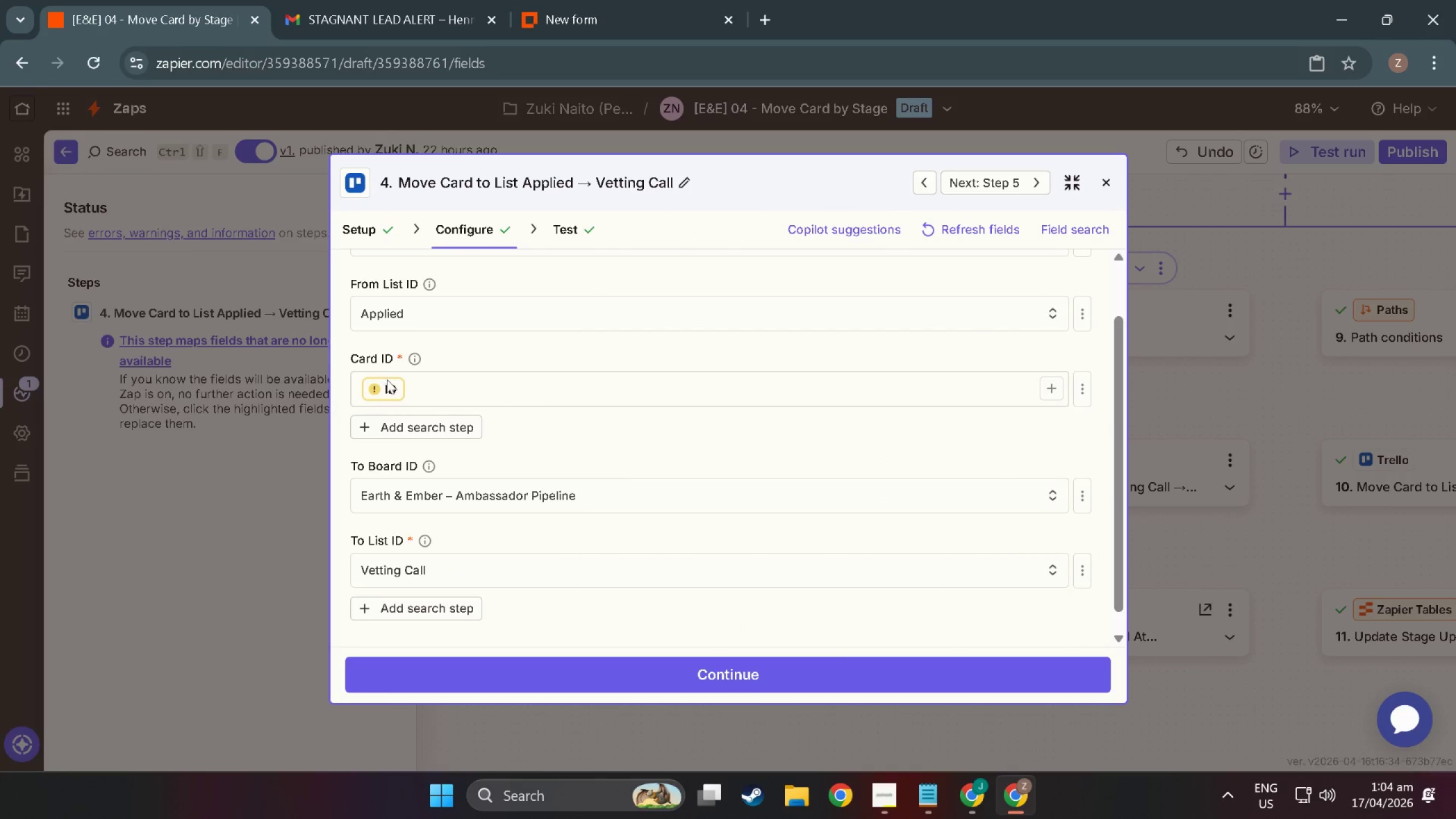 
left_click([387, 394])
 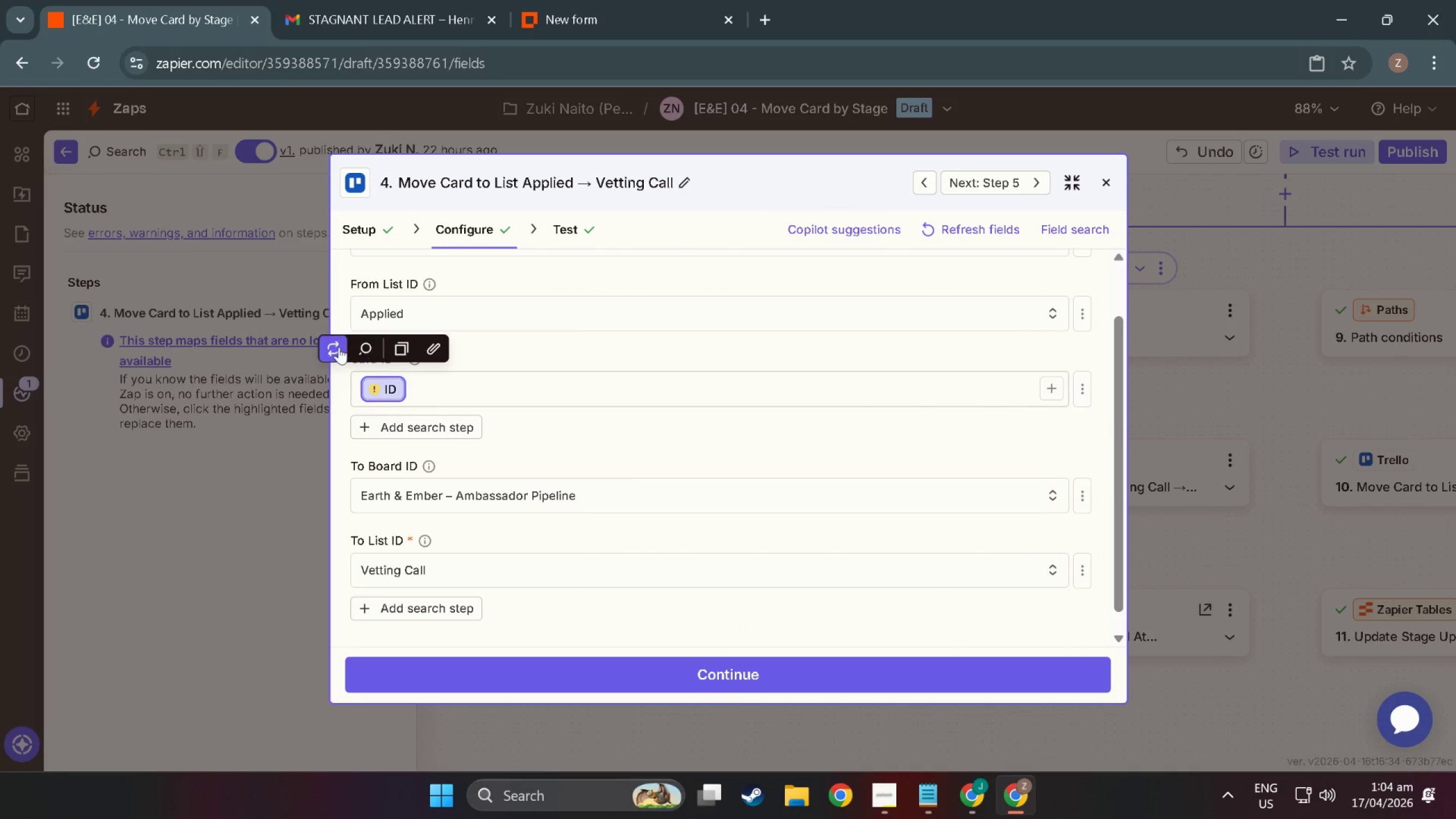 
left_click([337, 347])
 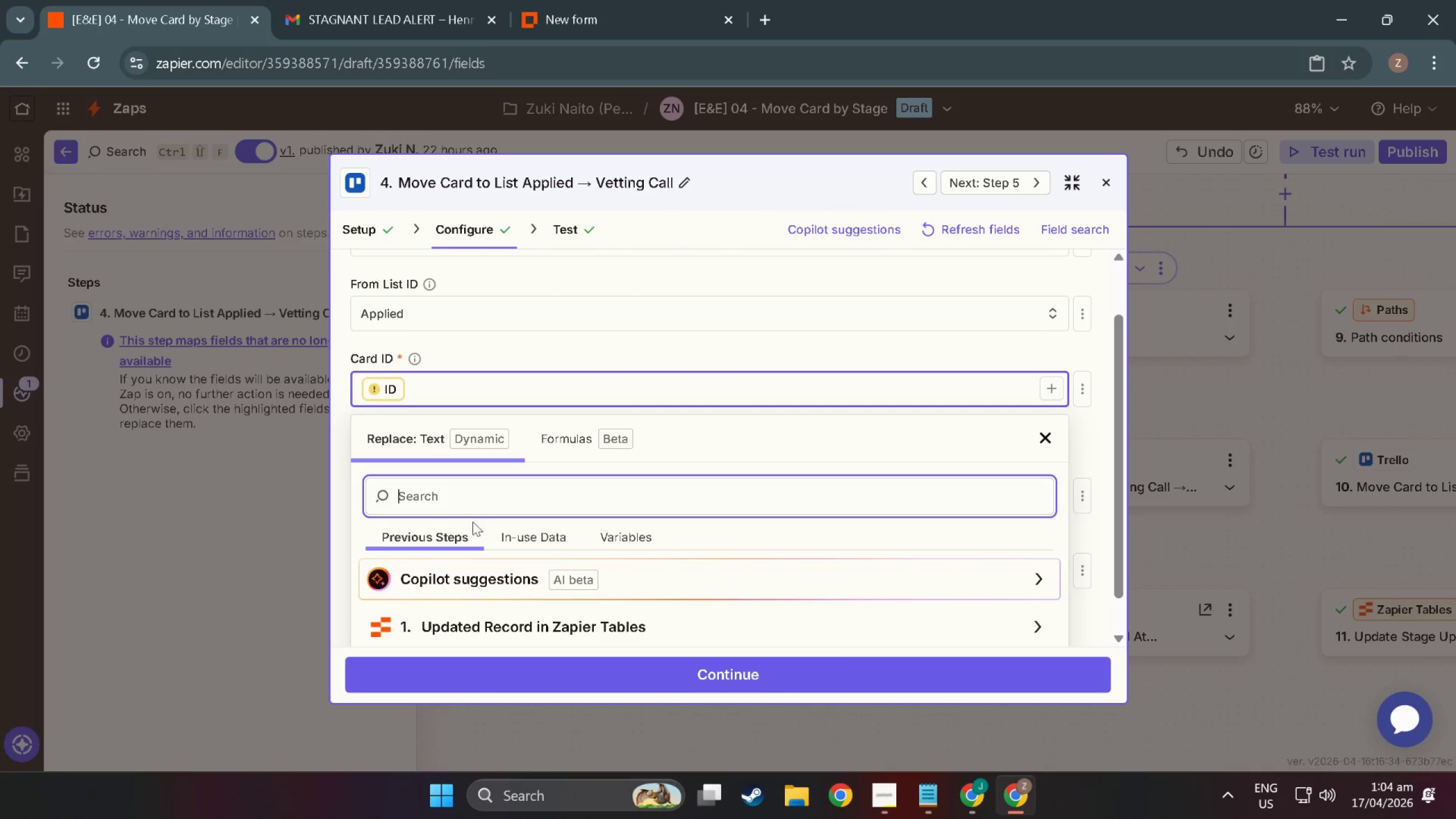 
scroll: coordinate [464, 602], scroll_direction: down, amount: 7.0
 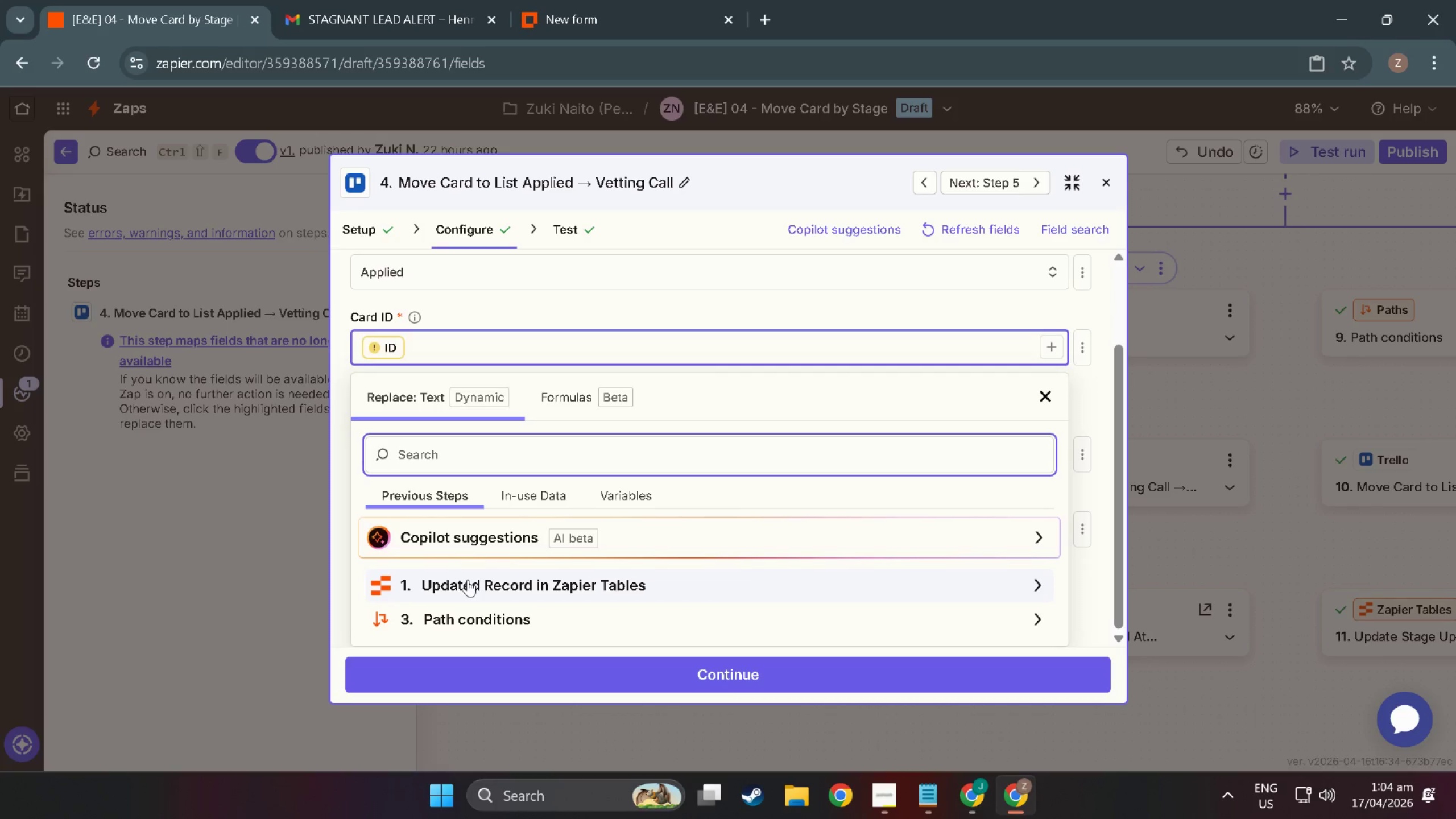 
left_click([469, 586])
 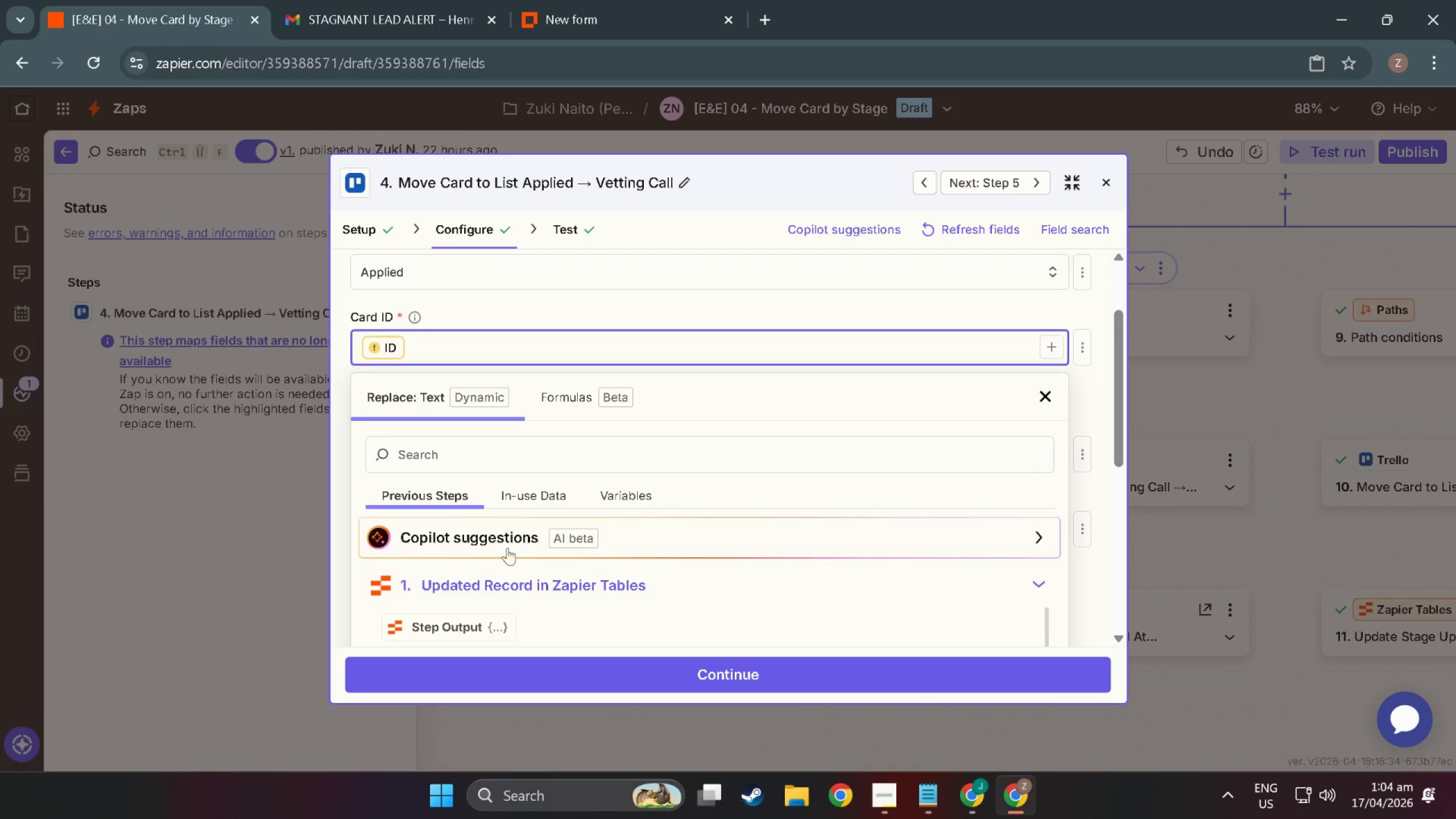 
scroll: coordinate [486, 587], scroll_direction: down, amount: 13.0
 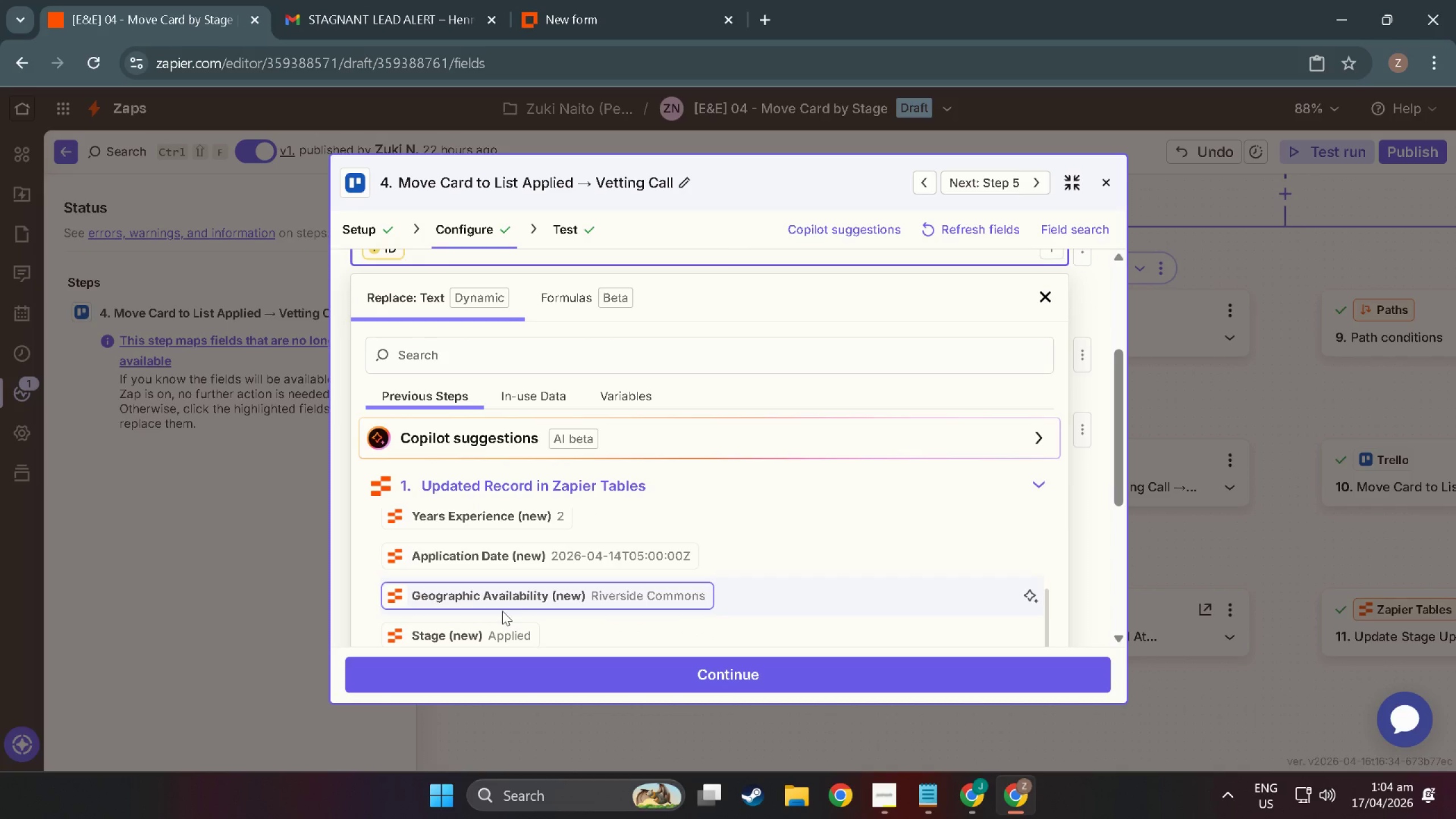 
scroll: coordinate [487, 607], scroll_direction: down, amount: 6.0
 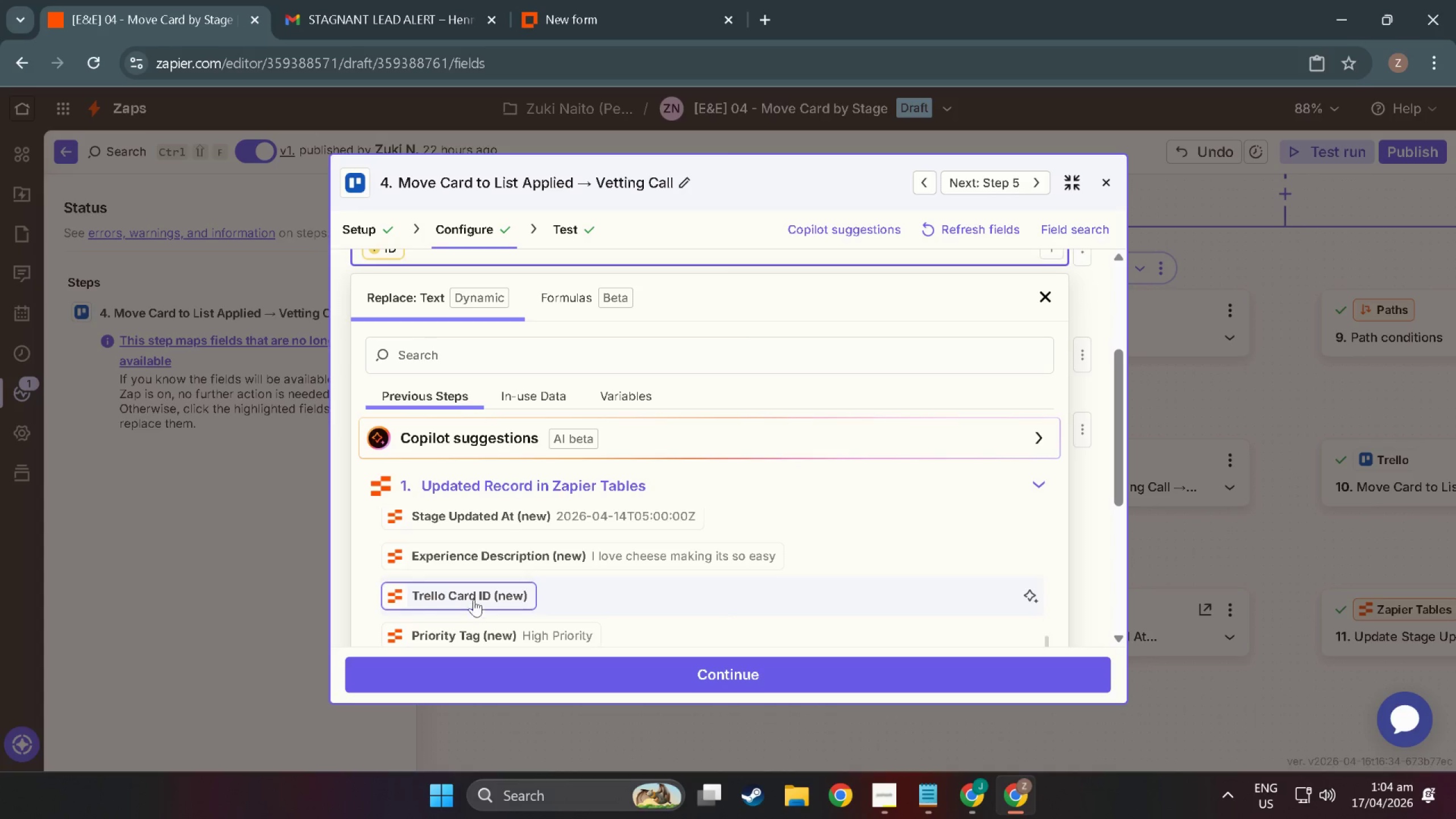 
left_click([473, 597])
 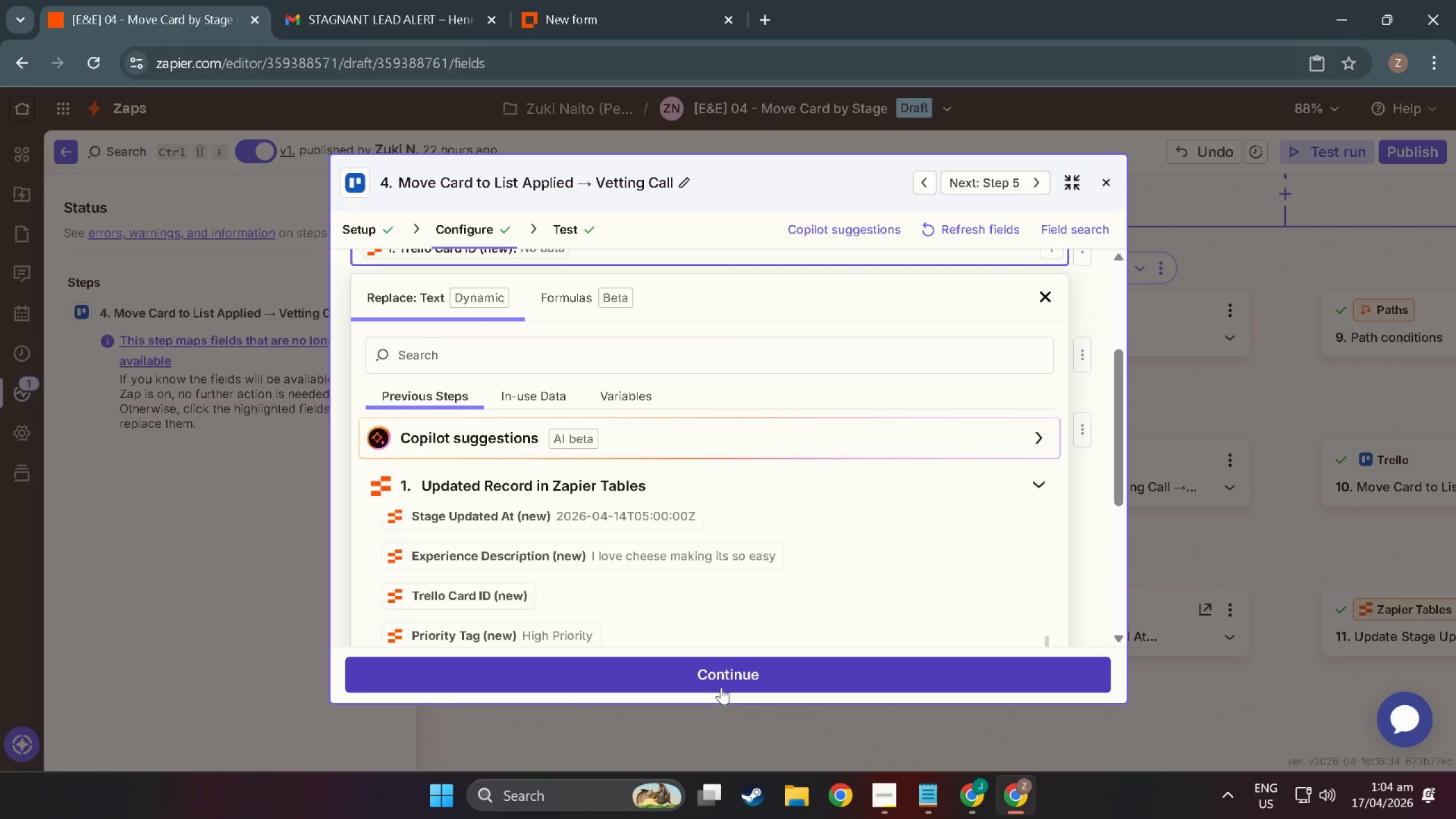 
left_click([721, 676])
 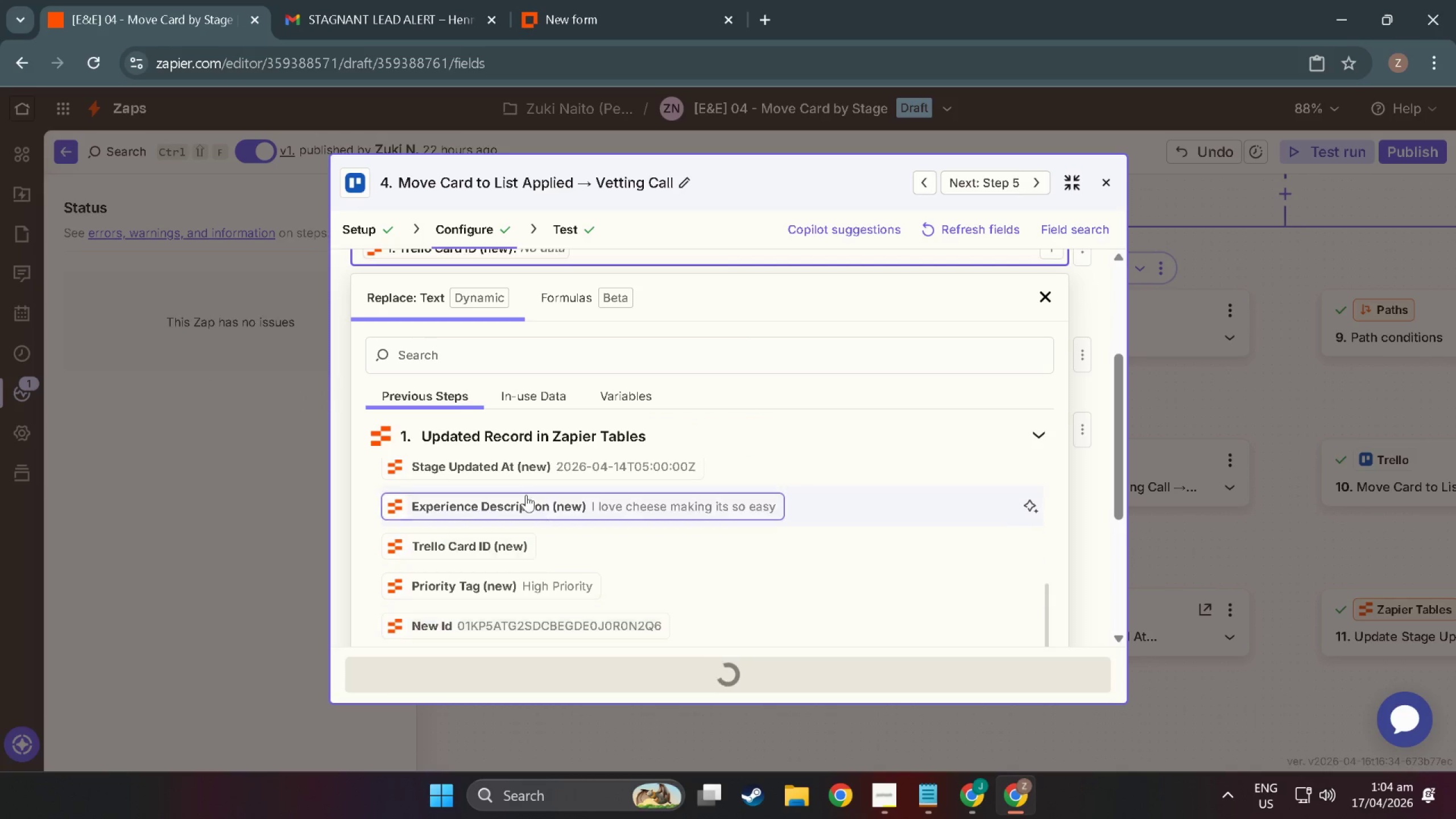 
scroll: coordinate [661, 435], scroll_direction: up, amount: 18.0
 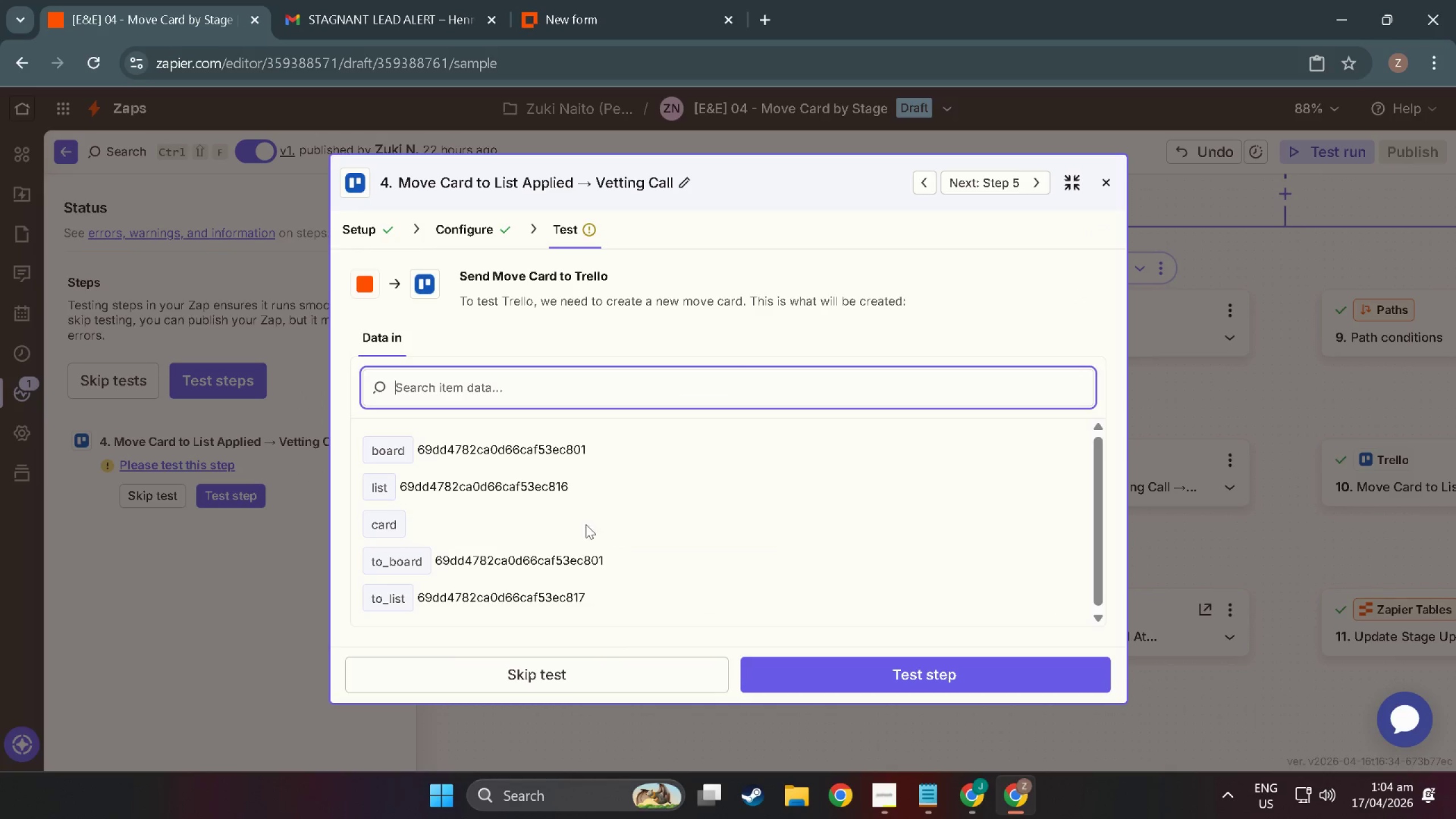 
scroll: coordinate [511, 591], scroll_direction: down, amount: 13.0
 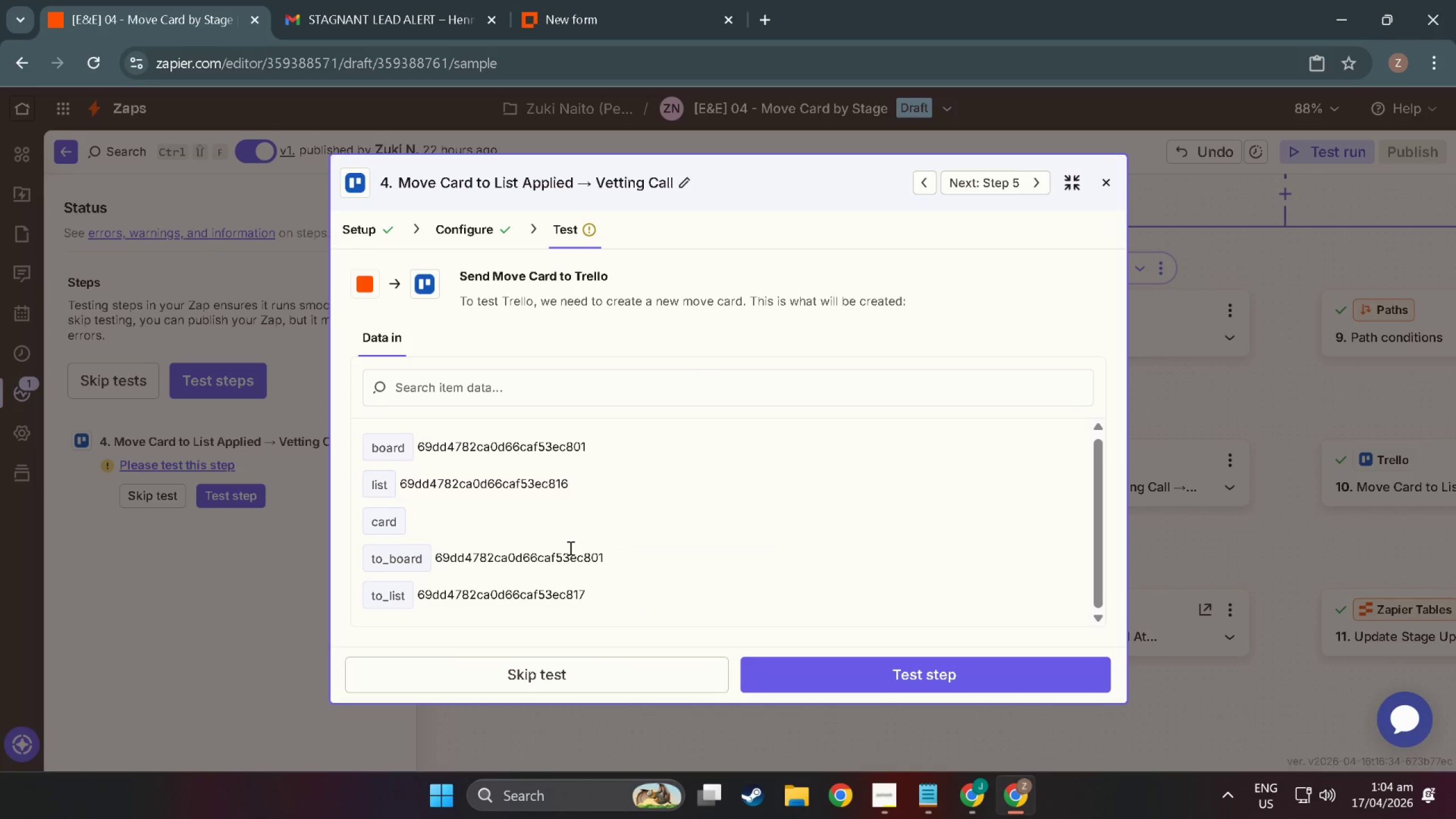 
scroll: coordinate [689, 512], scroll_direction: none, amount: 0.0
 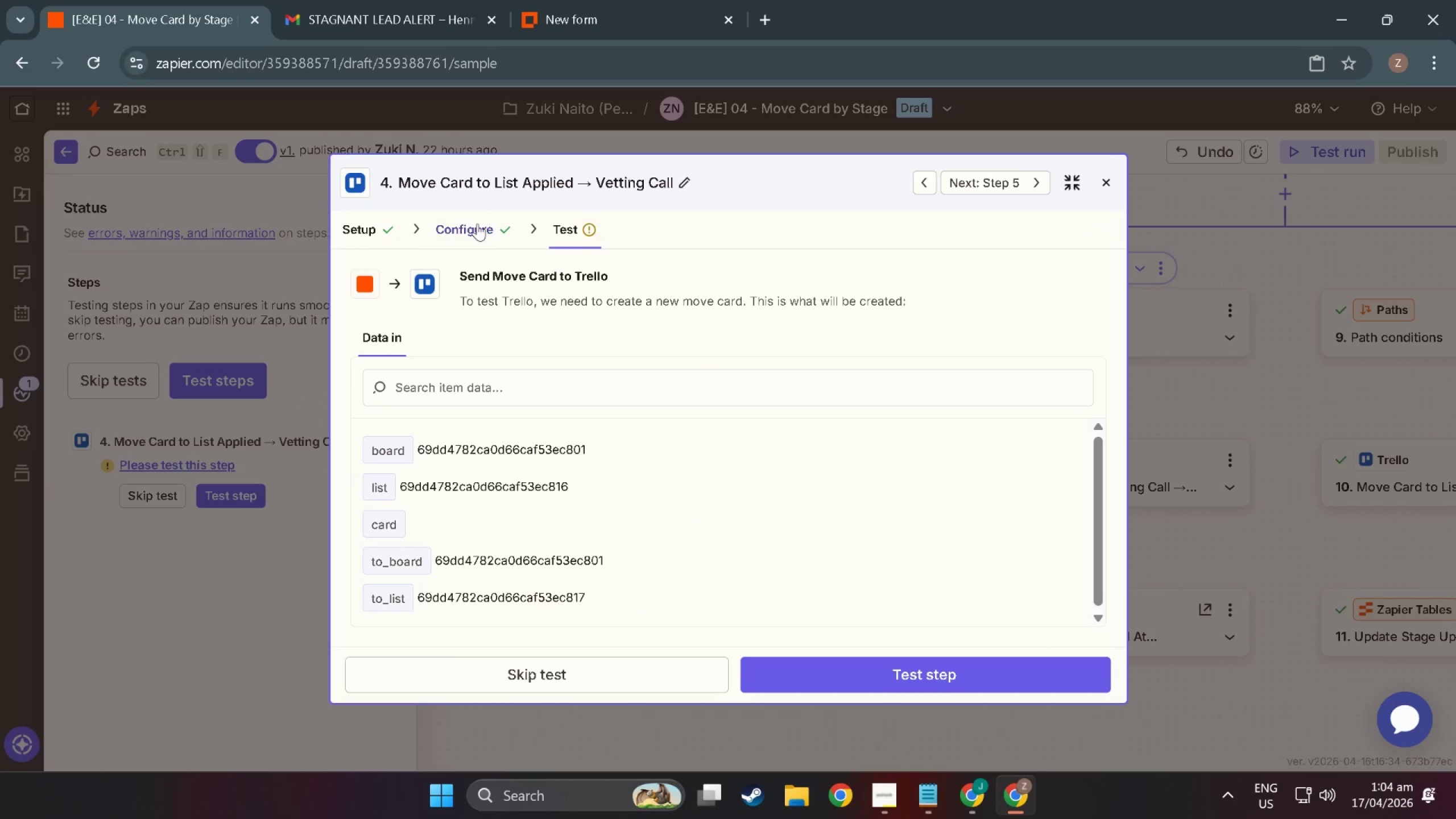 
left_click([477, 224])
 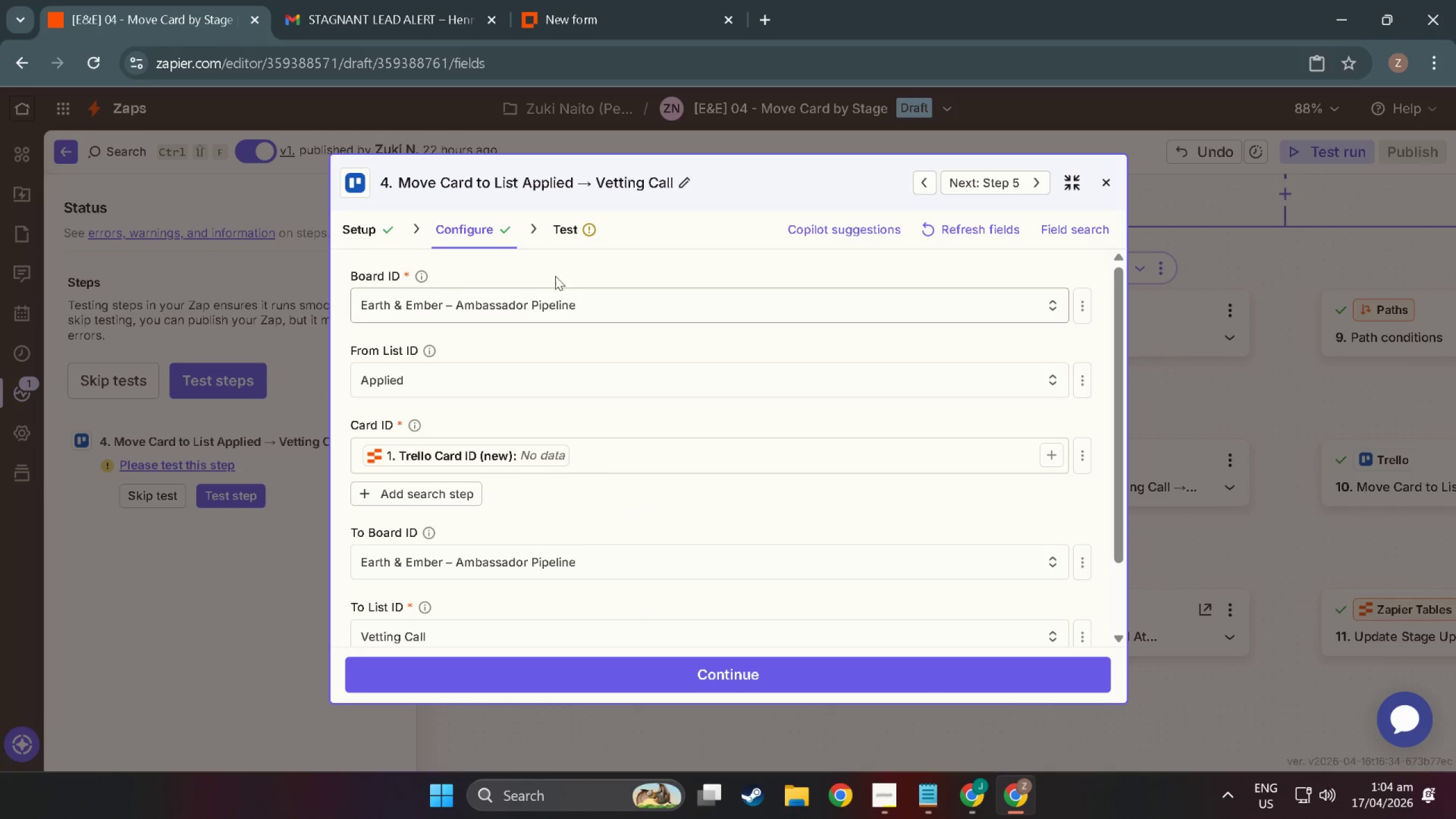 
left_click([568, 245])
 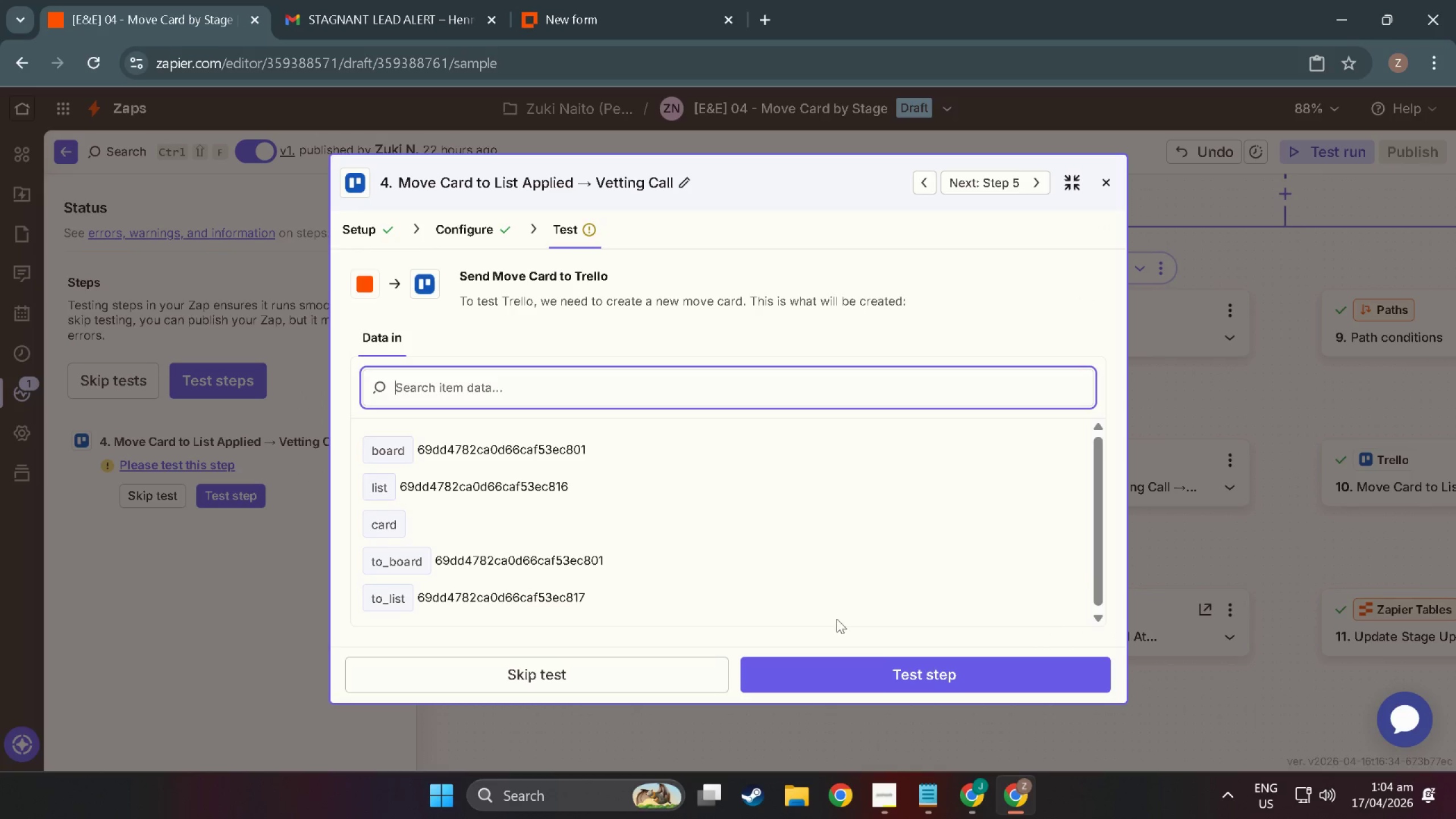 
left_click([882, 661])
 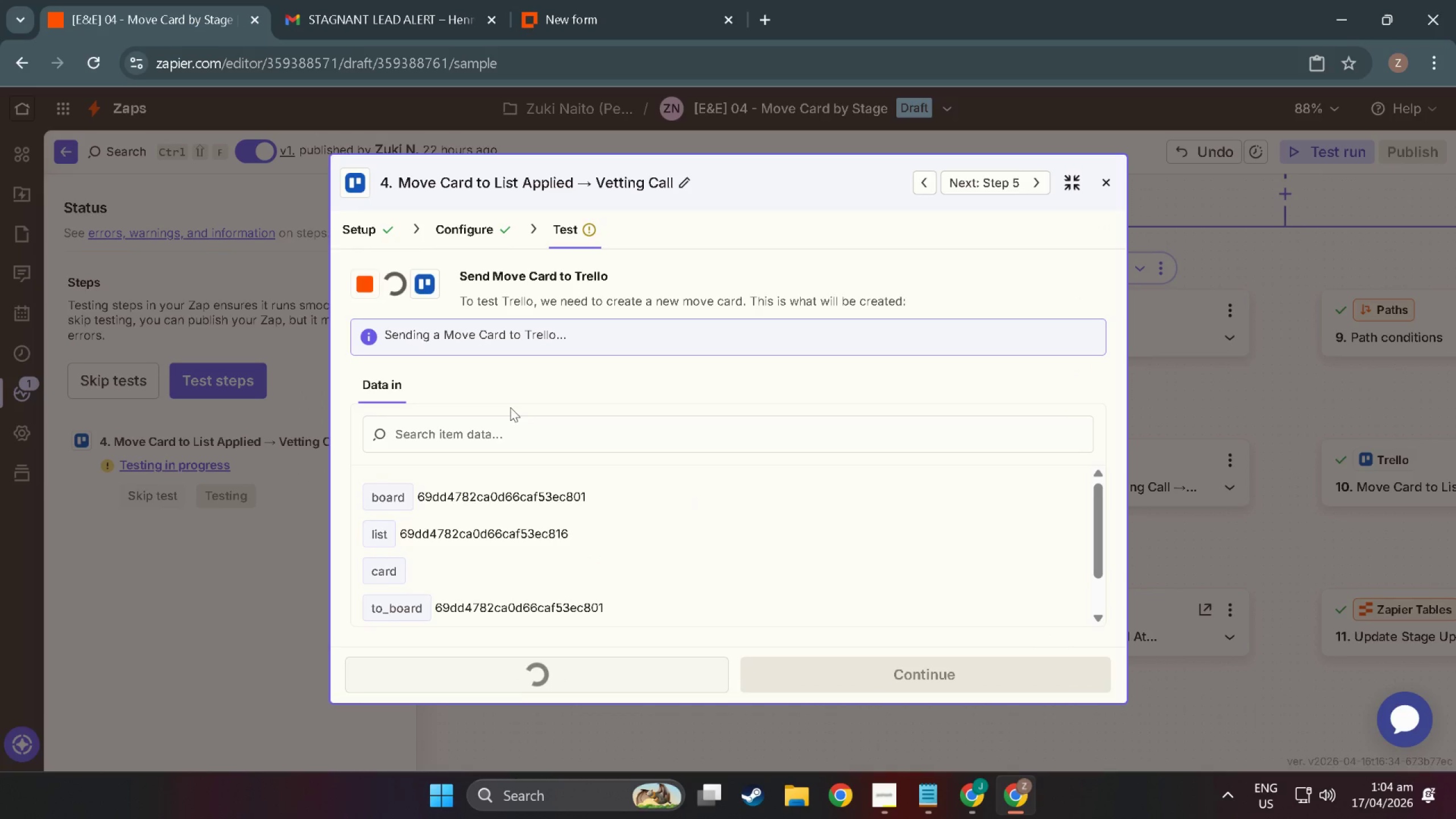 
mouse_move([504, 383])
 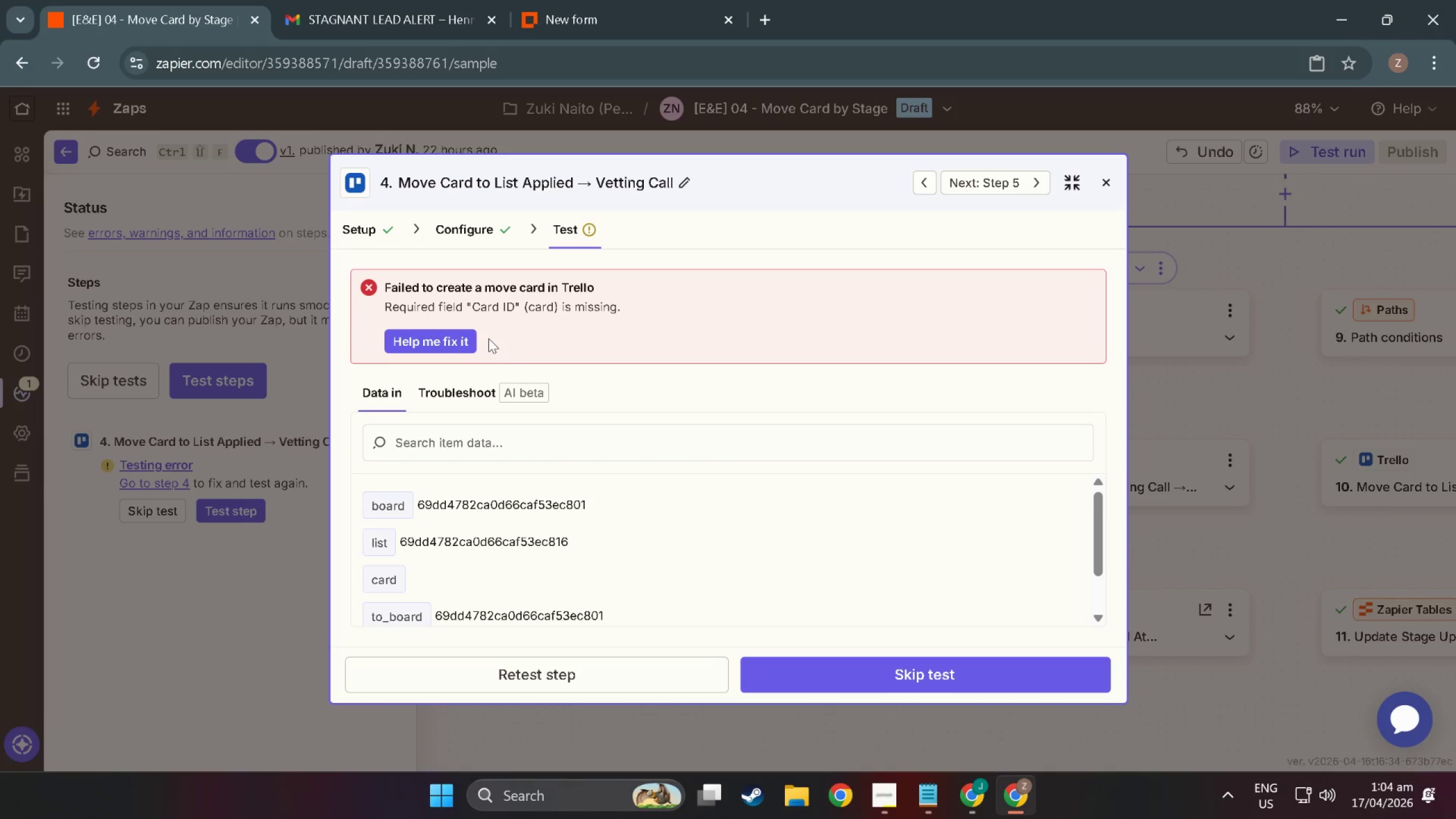 
scroll: coordinate [483, 547], scroll_direction: down, amount: 5.0
 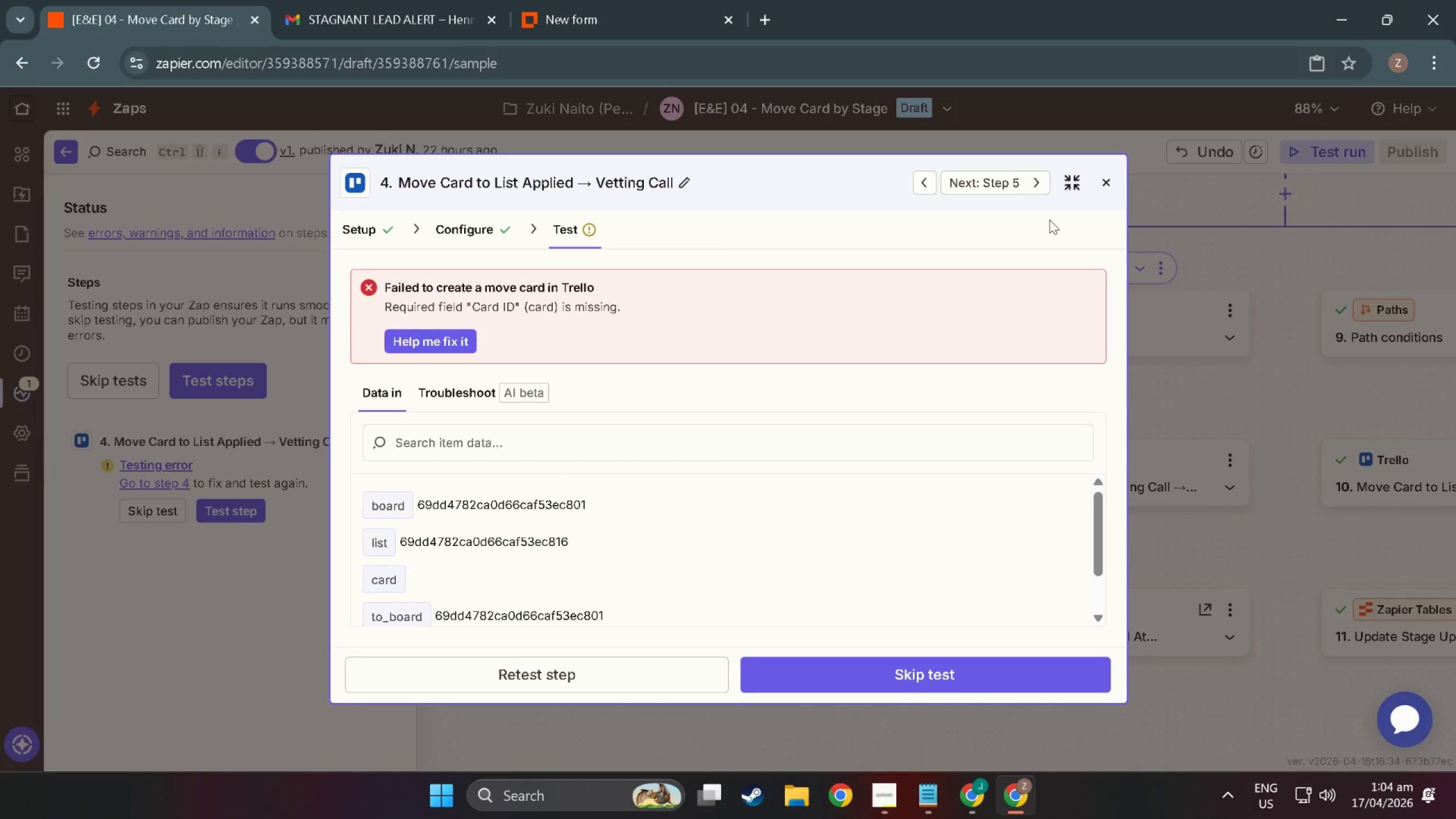 
left_click([1101, 180])
 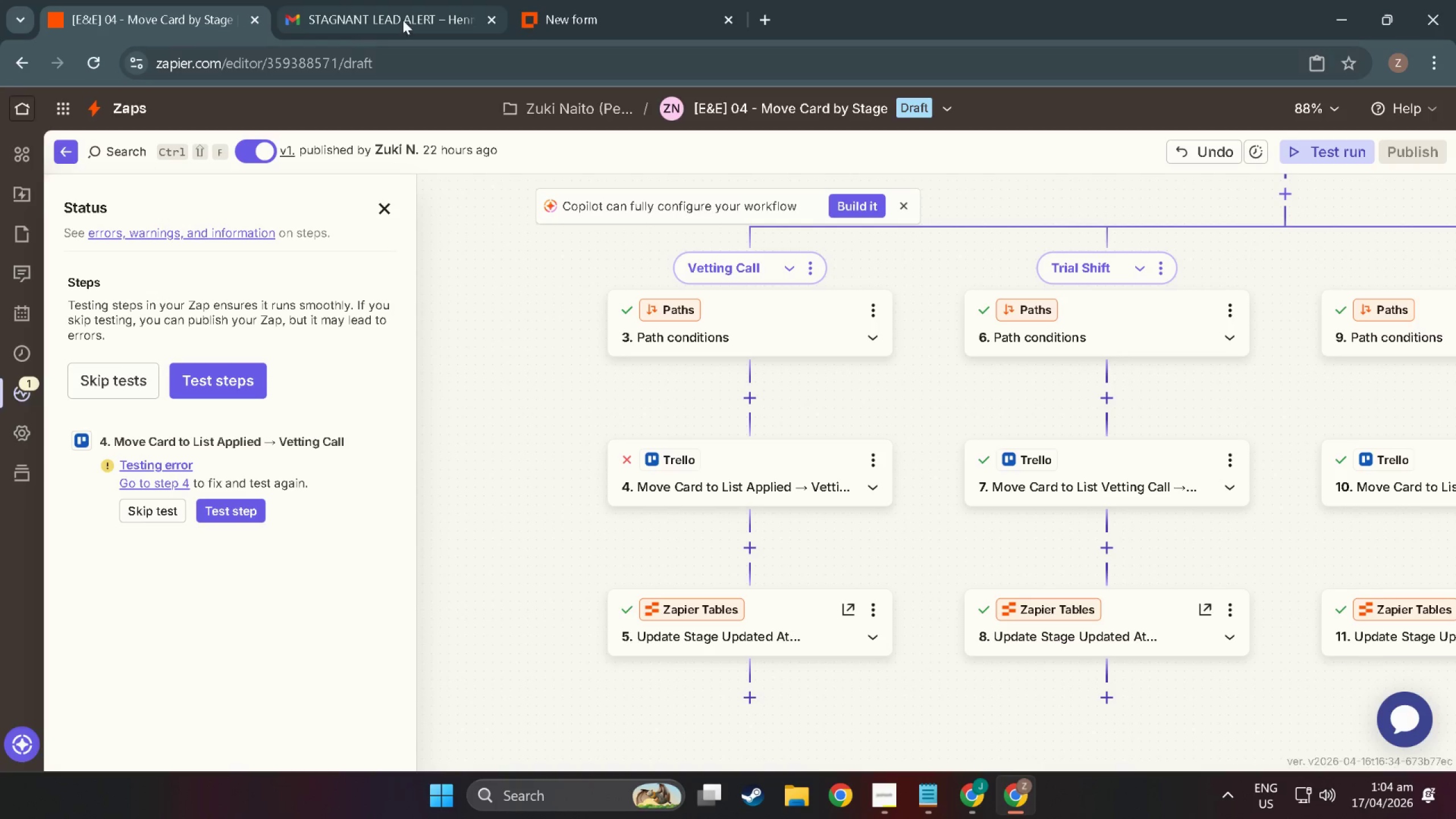 
left_click([597, 0])
 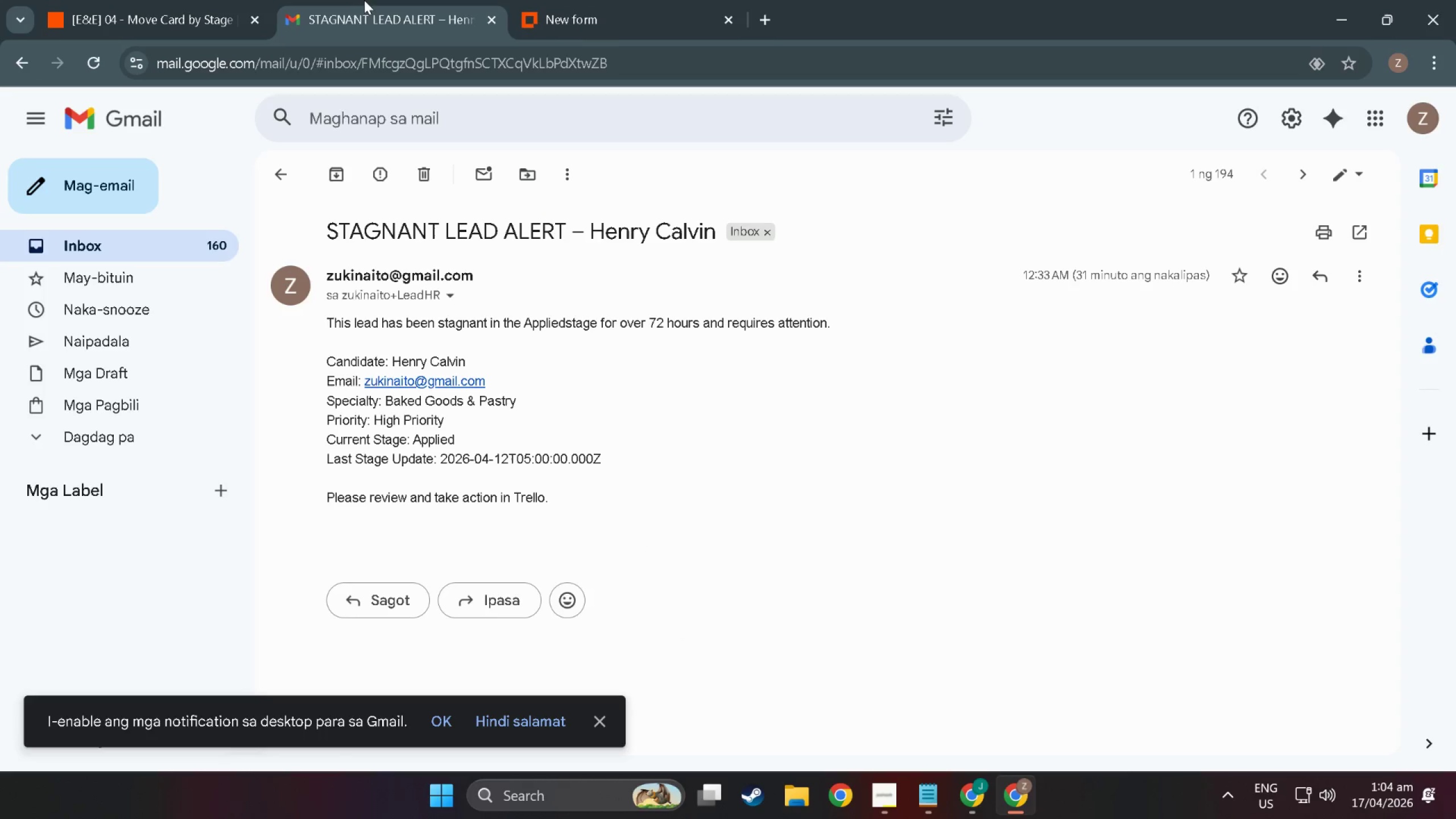 
double_click([125, 0])
 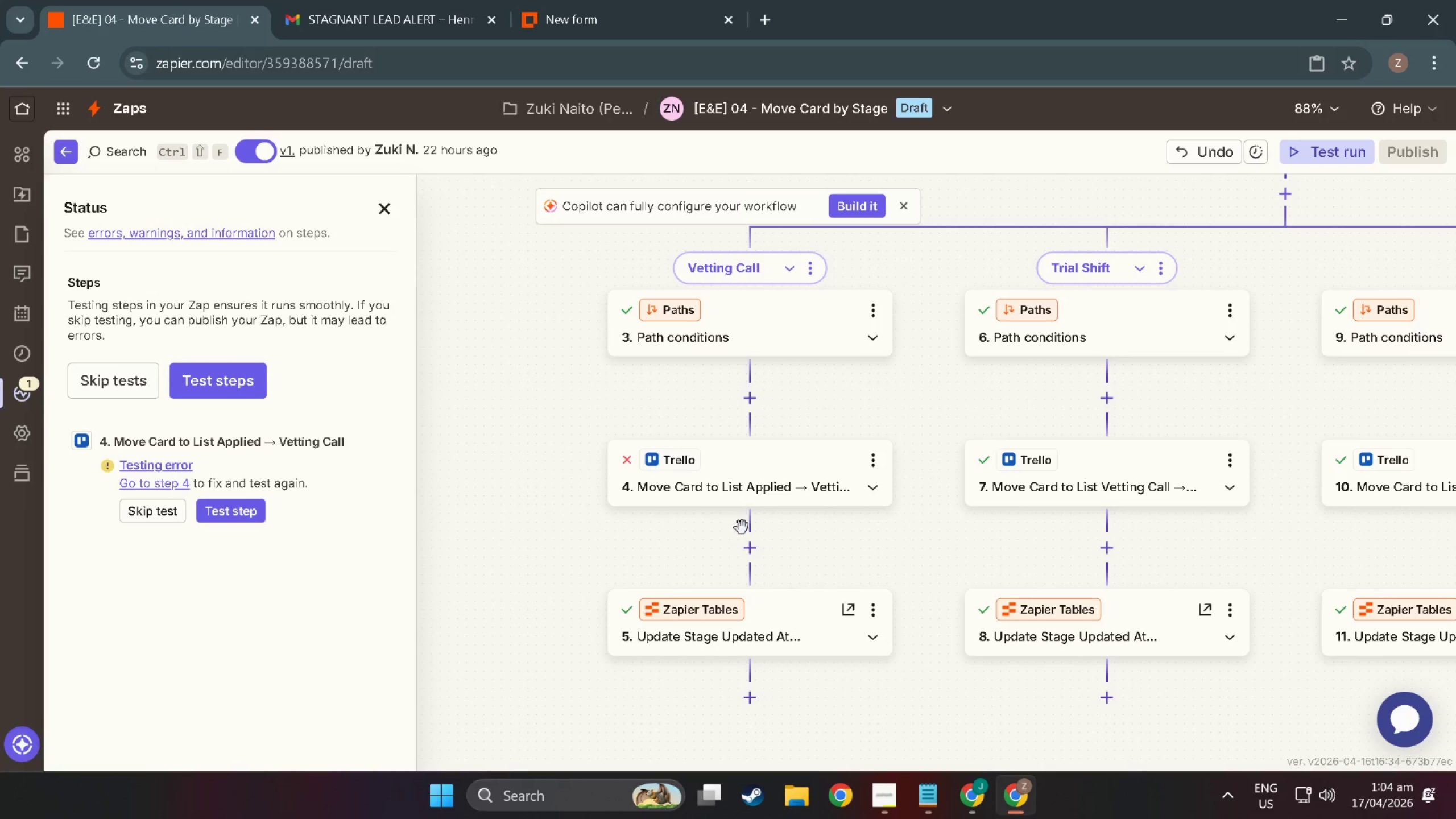 
left_click([740, 478])
 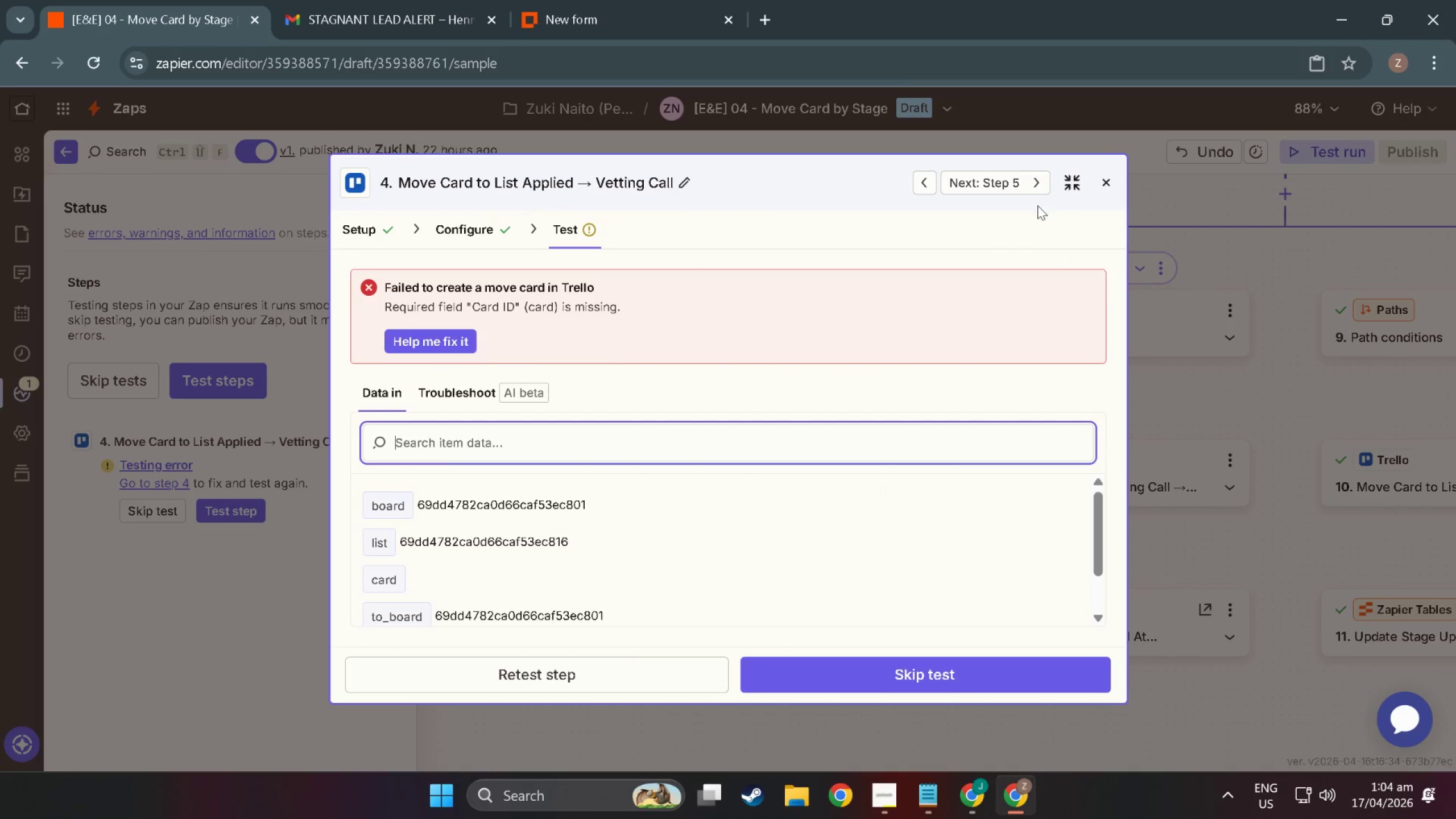 
left_click([1109, 183])
 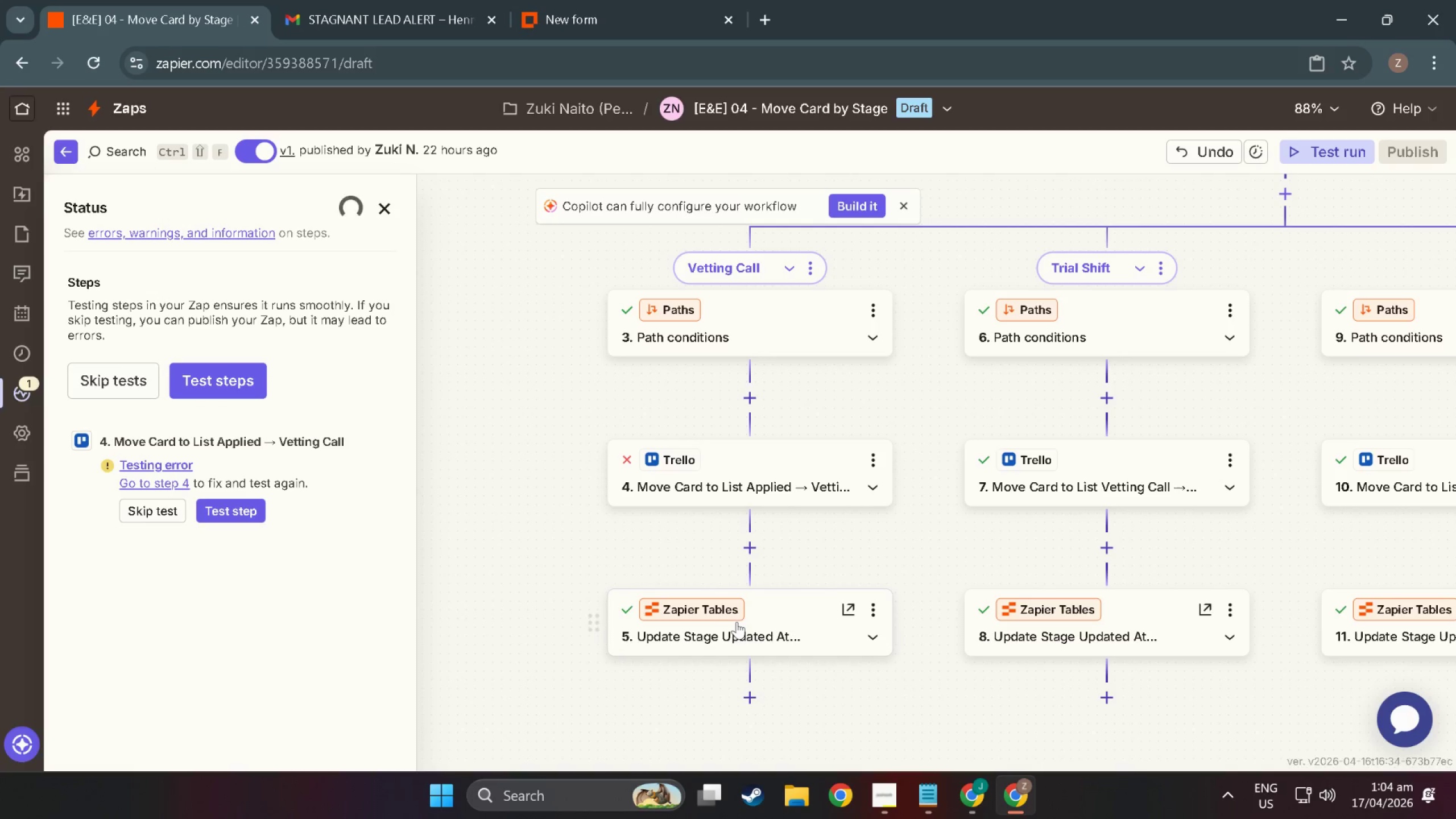 
left_click([746, 623])
 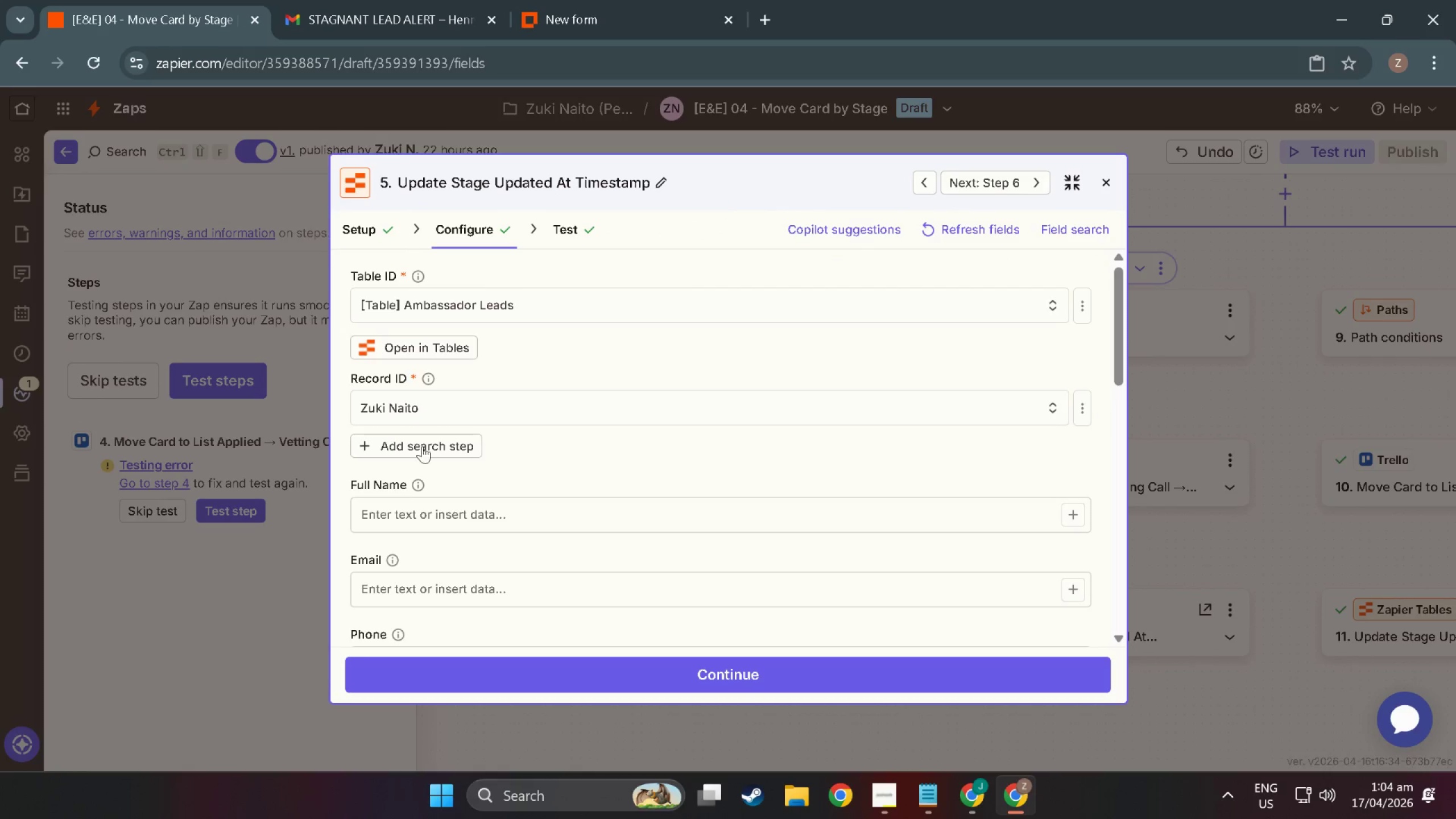 
left_click([445, 405])
 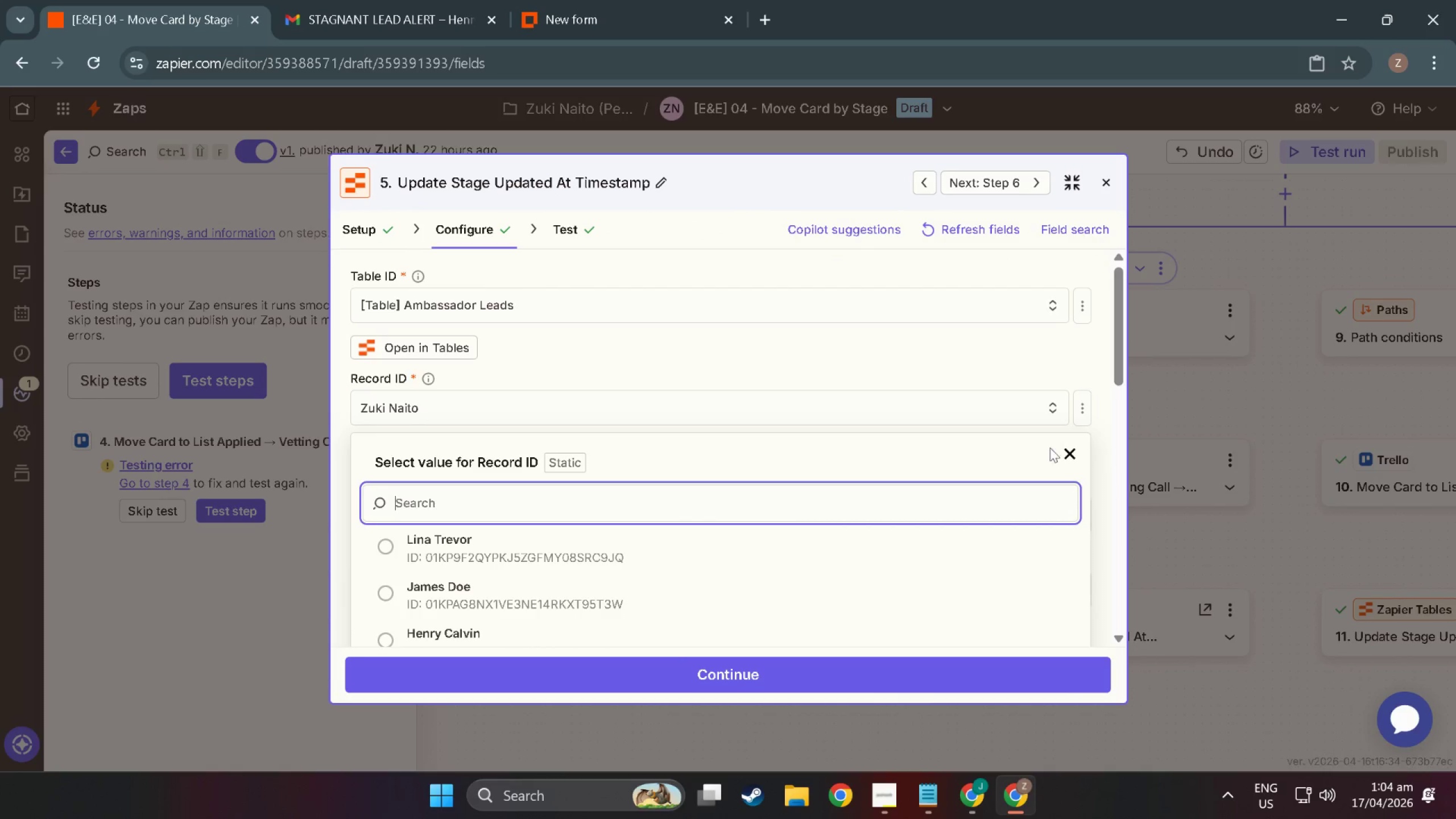 
left_click([1069, 457])
 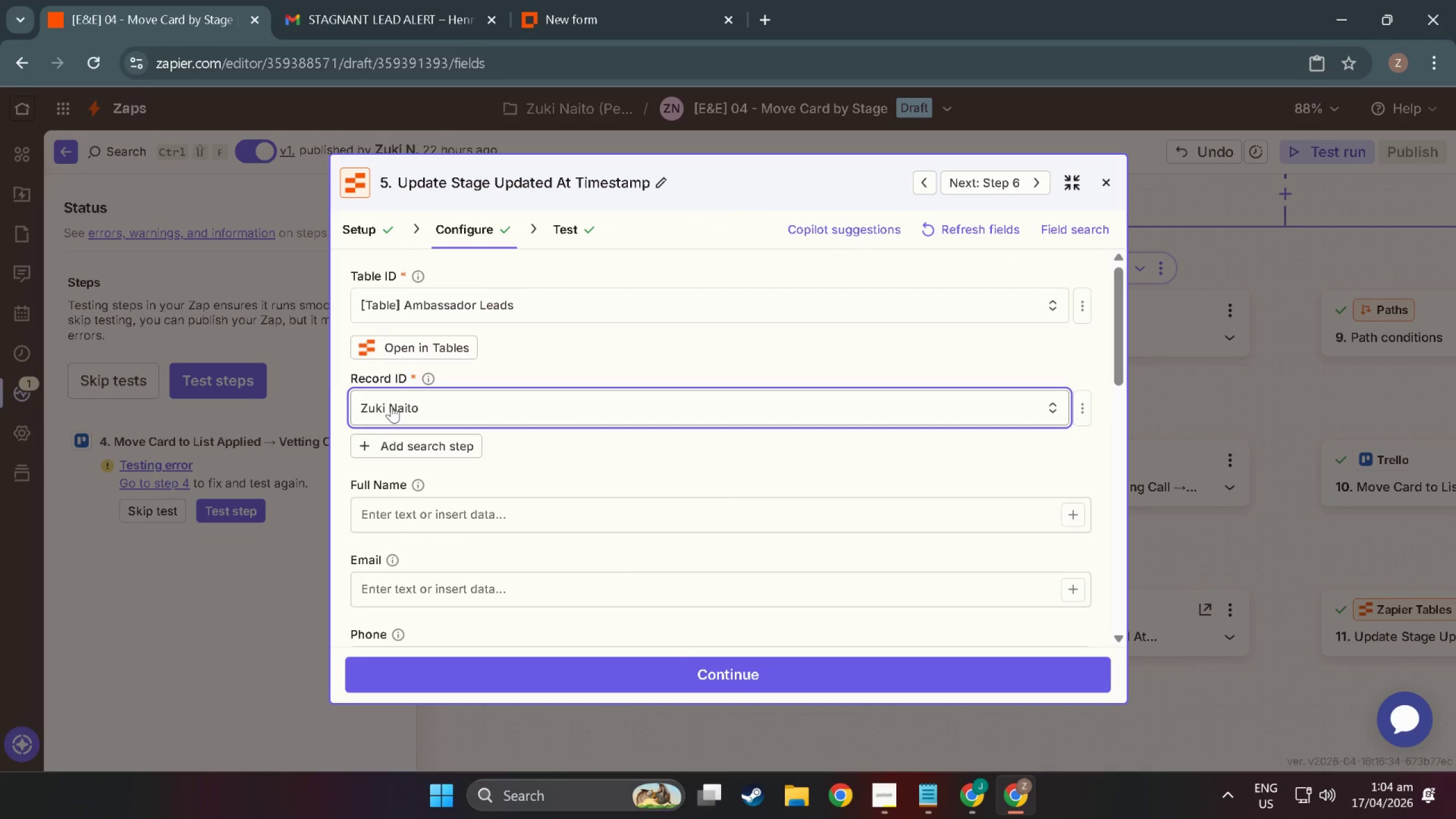 
double_click([415, 406])
 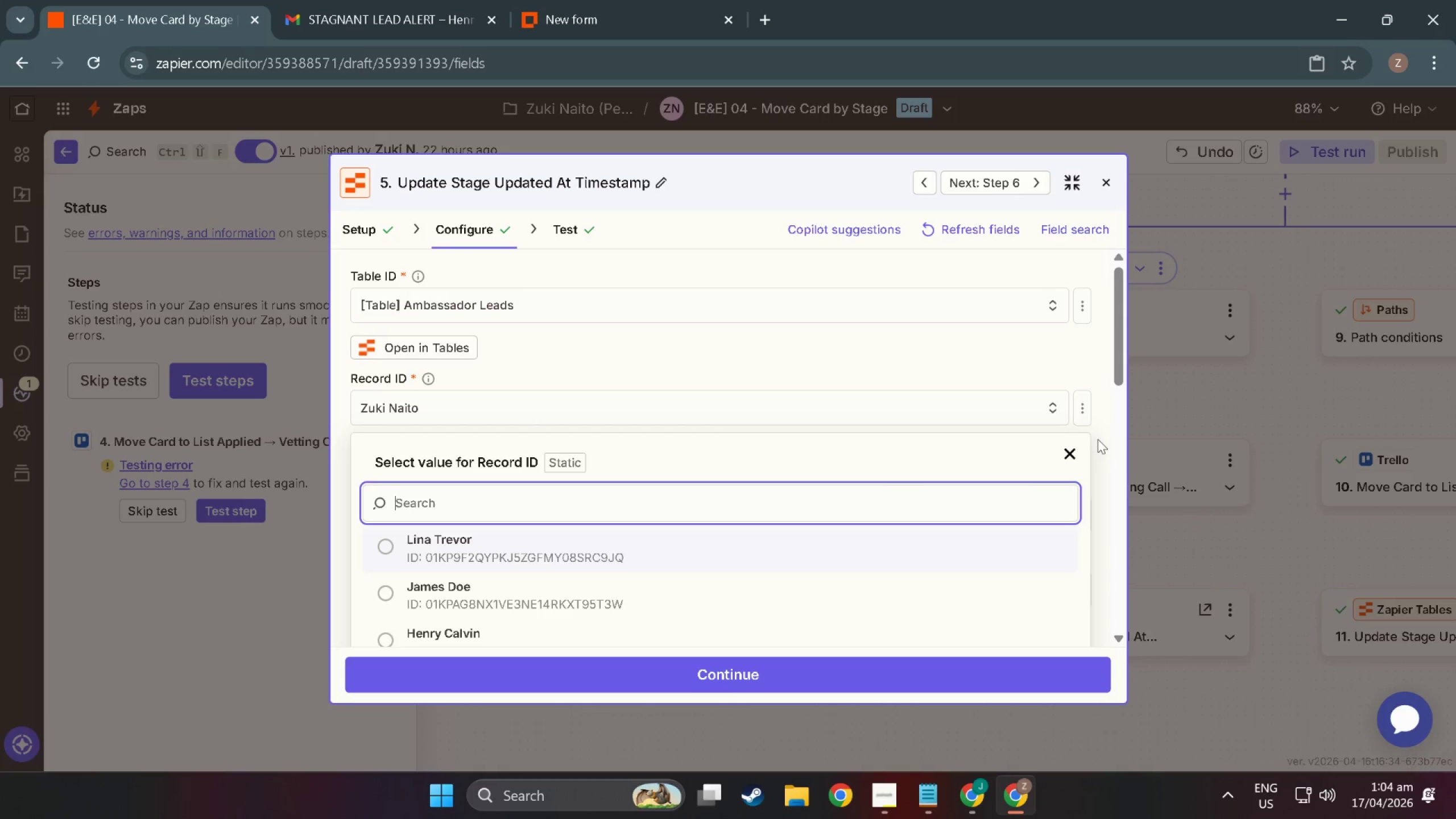 
left_click([1069, 449])
 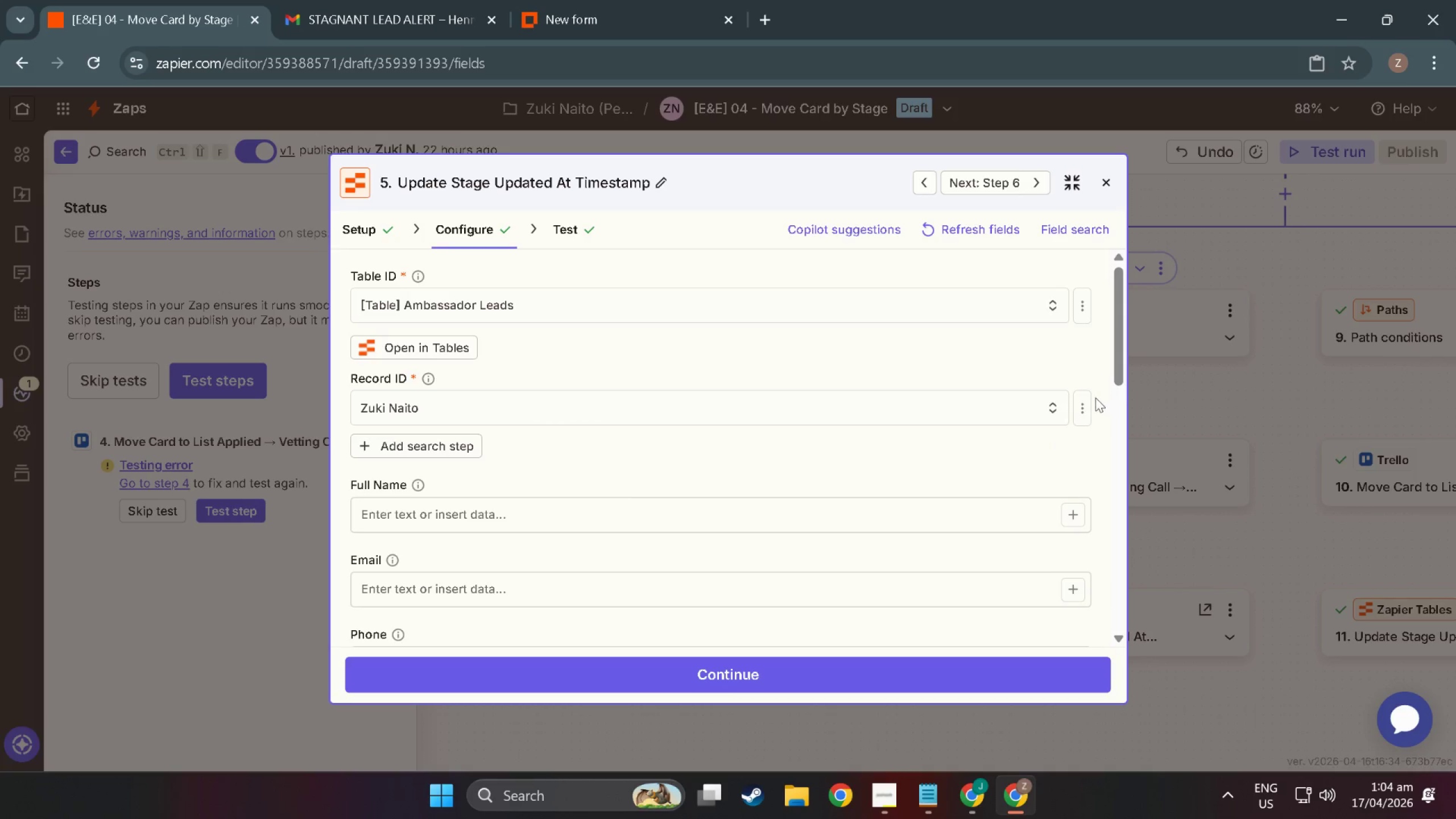 
left_click([1081, 410])
 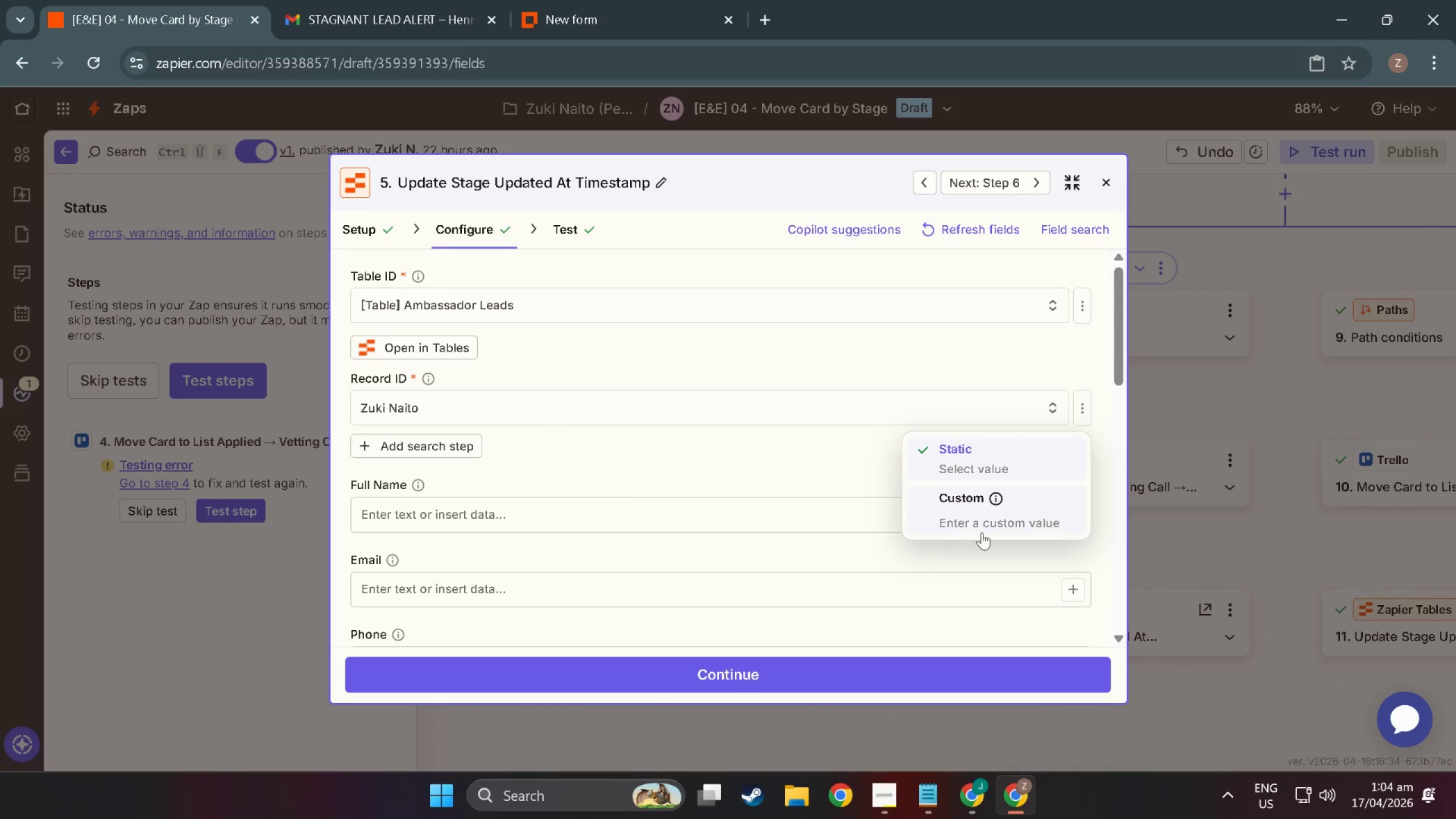 
left_click([971, 511])
 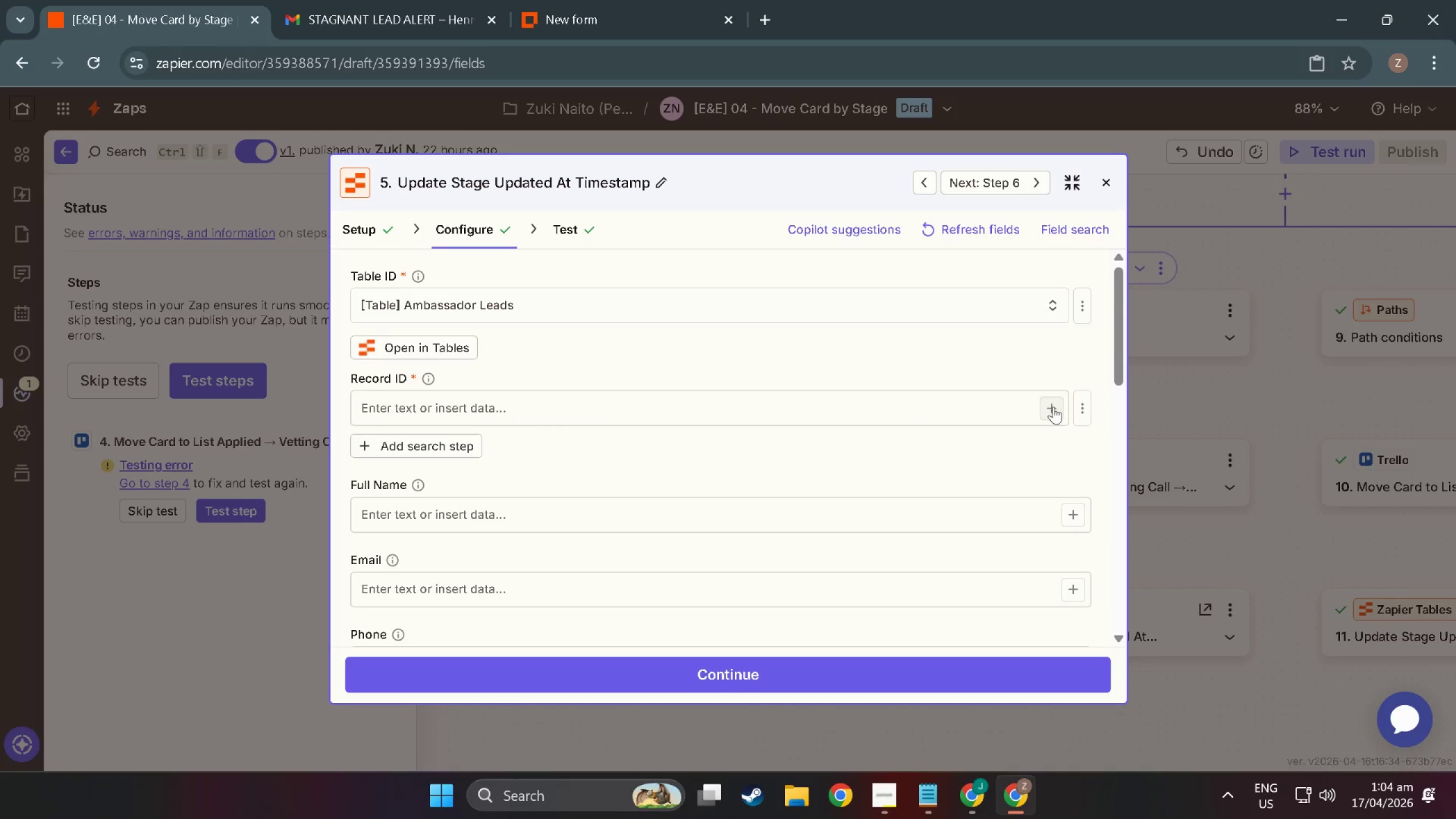 
left_click([1048, 408])
 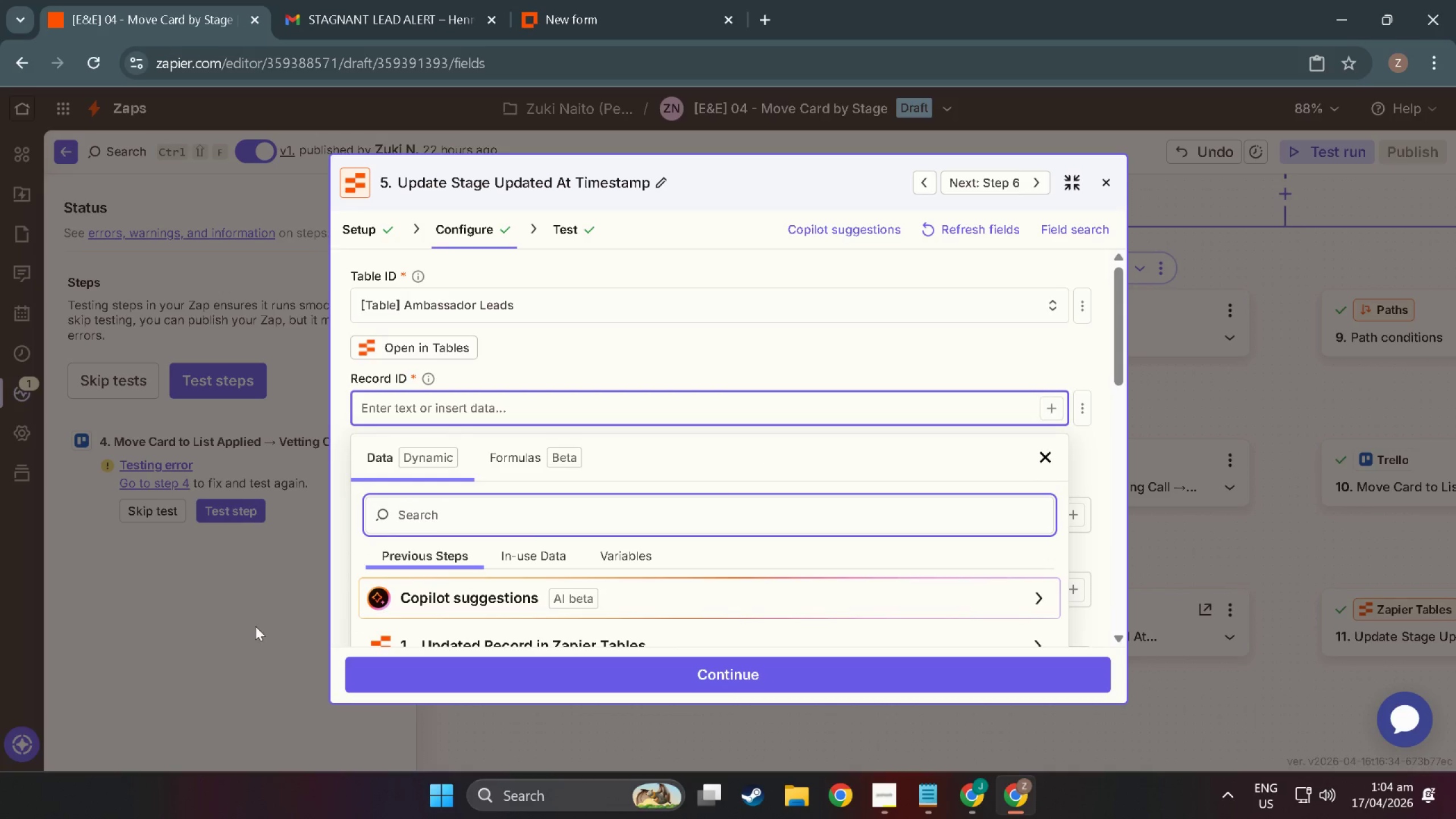 
scroll: coordinate [468, 591], scroll_direction: down, amount: 3.0
 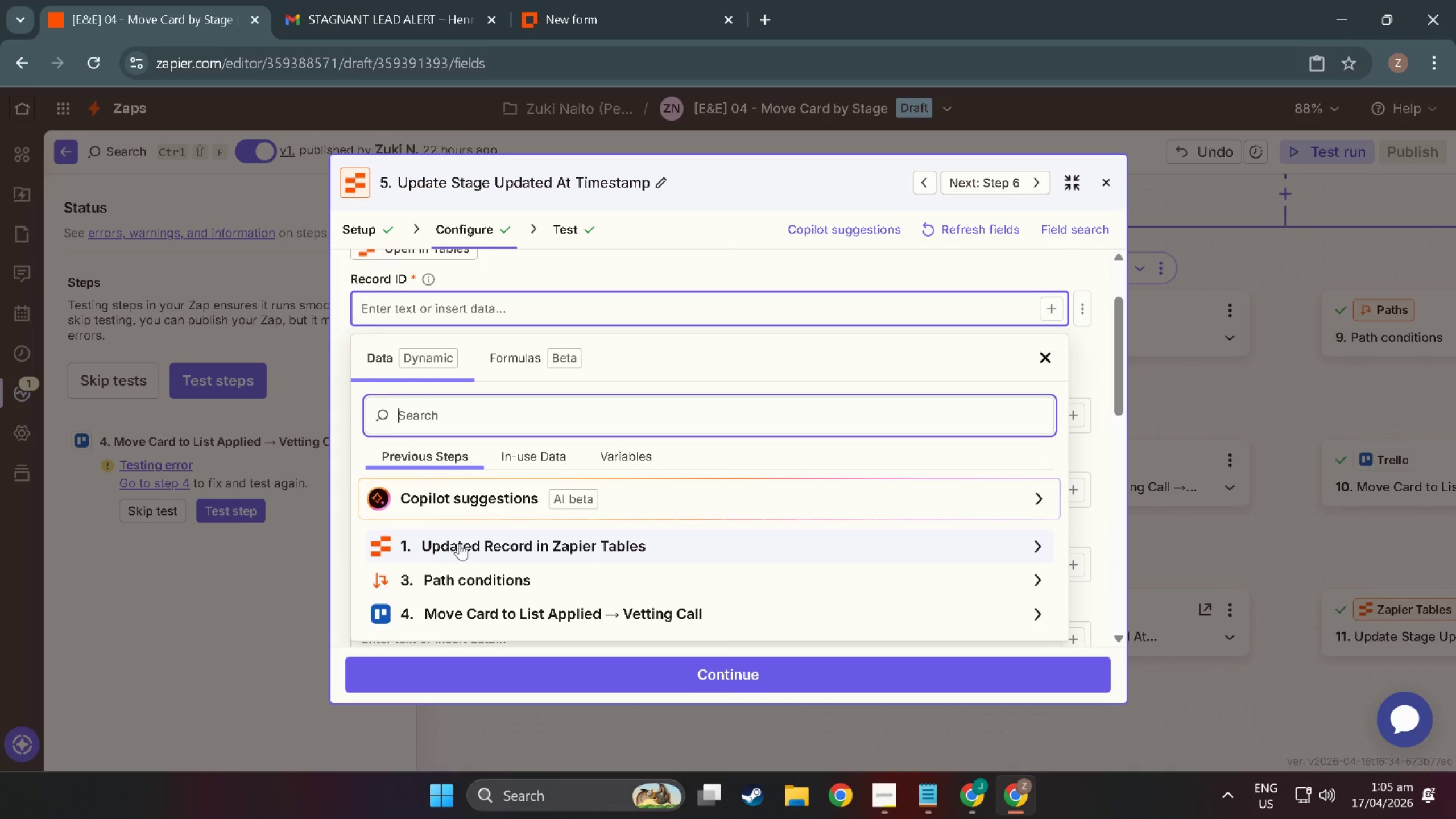 
left_click([460, 541])
 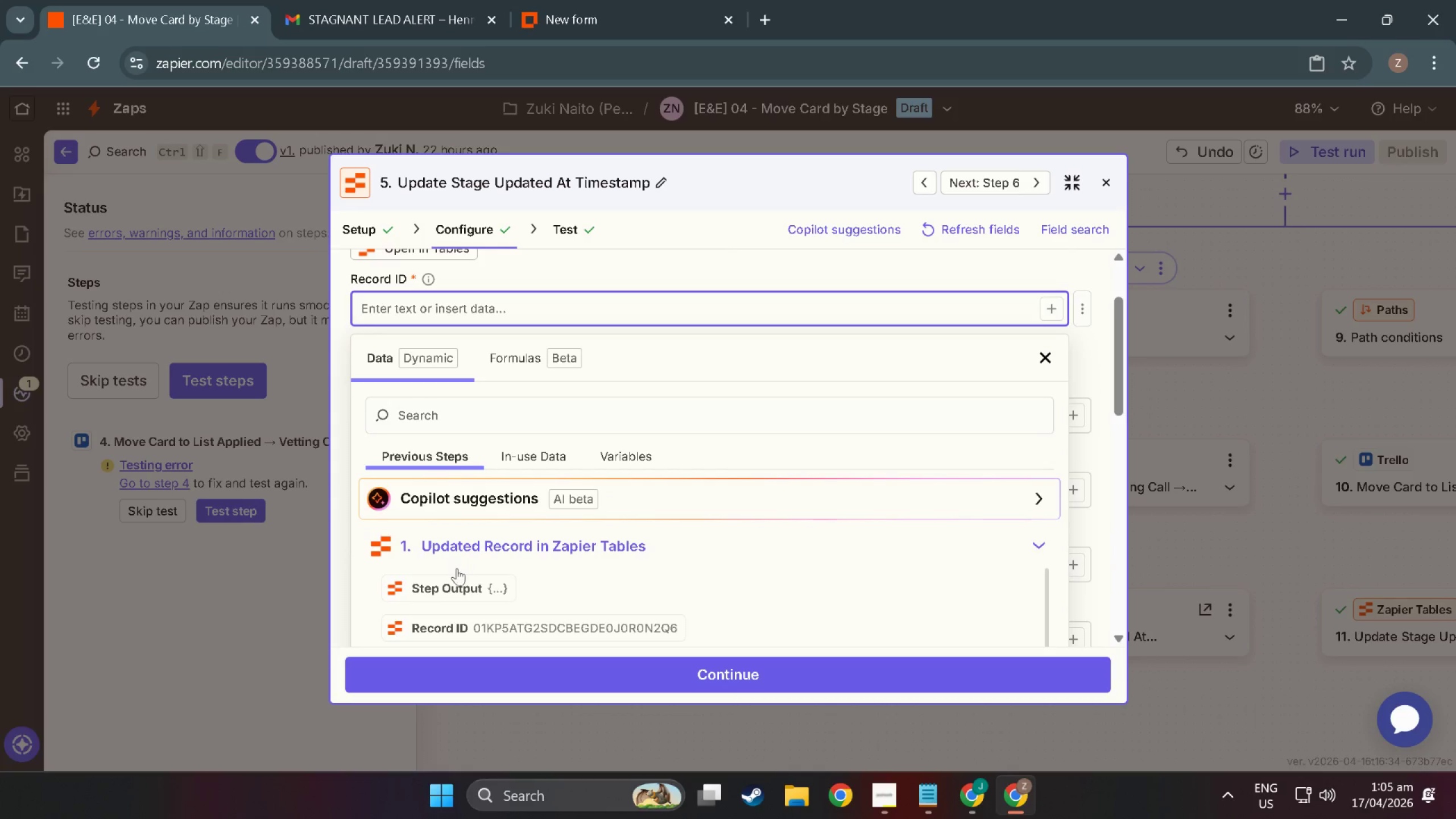 
scroll: coordinate [511, 614], scroll_direction: down, amount: 26.0
 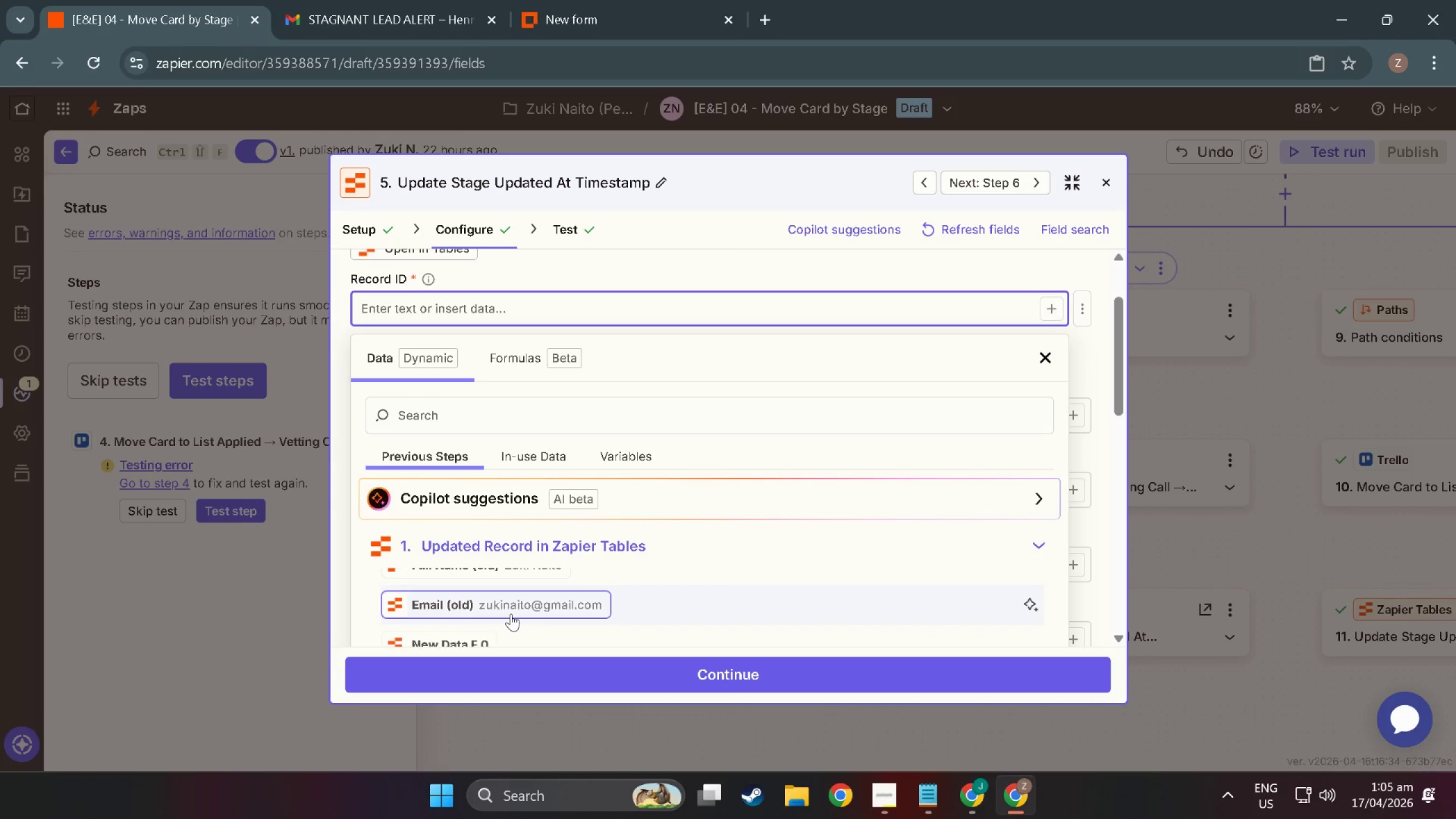 
scroll: coordinate [541, 624], scroll_direction: down, amount: 22.0
 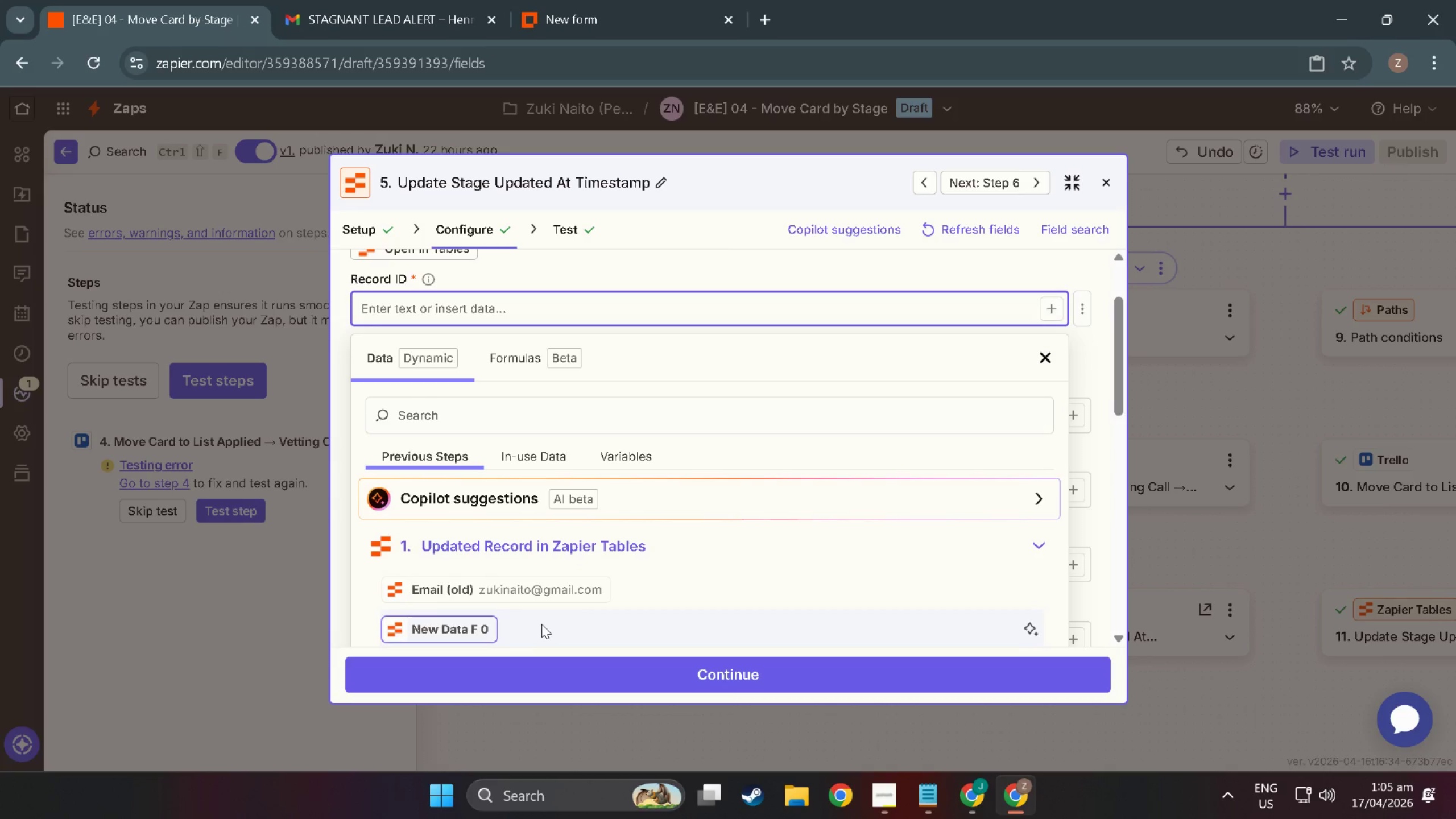 
scroll: coordinate [541, 624], scroll_direction: up, amount: 2.0
 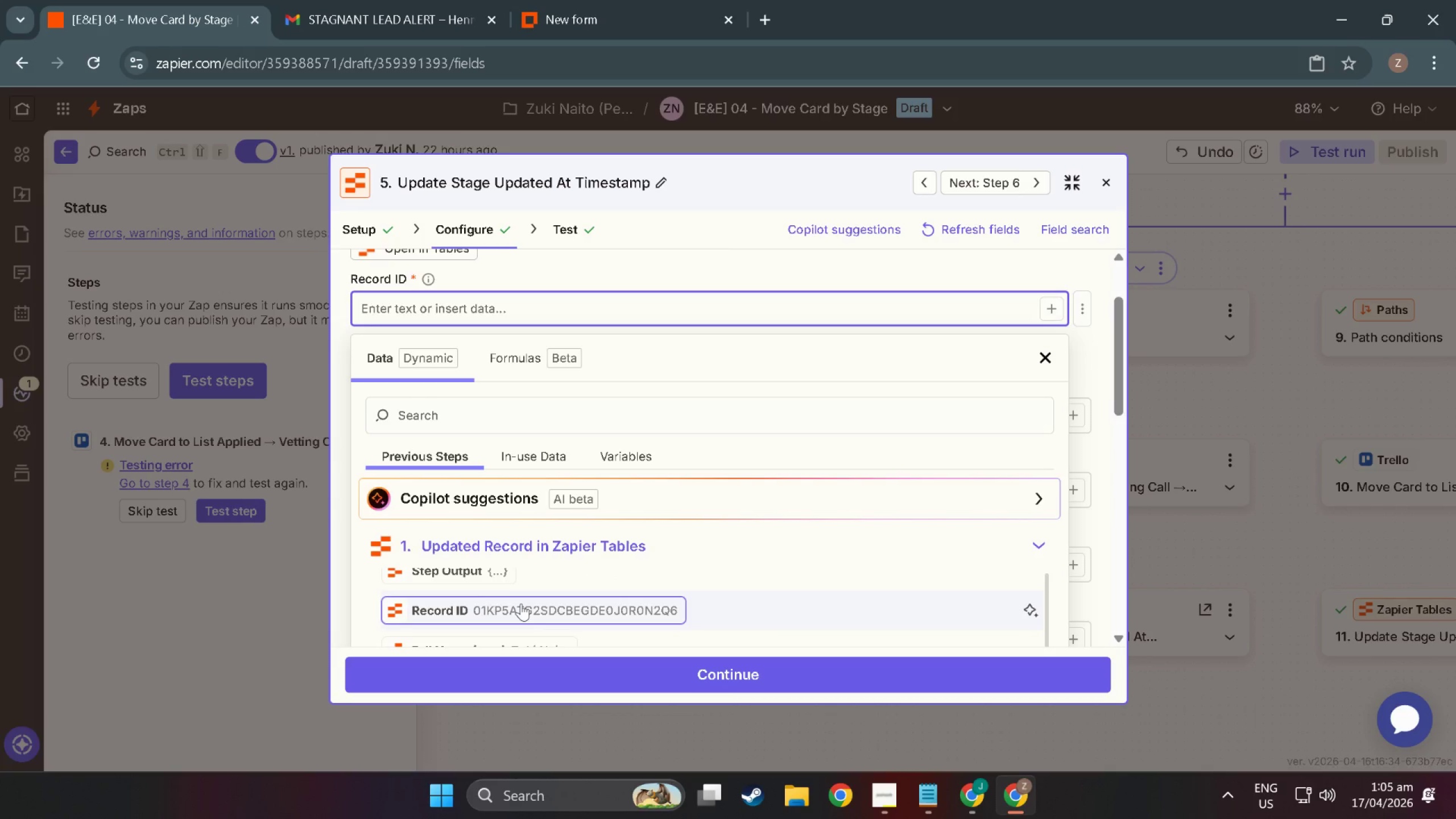 
left_click([521, 603])
 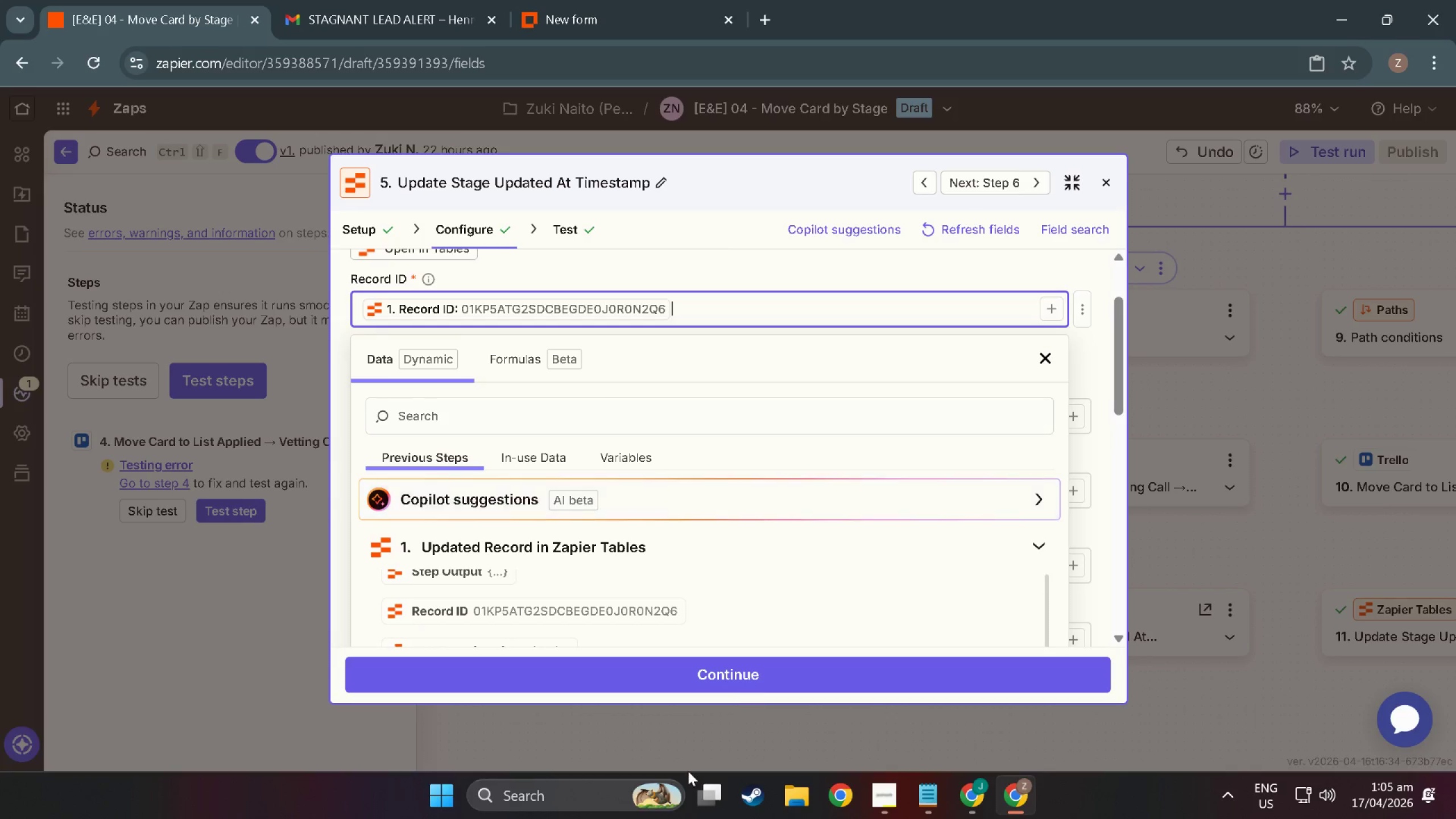 
left_click([700, 671])
 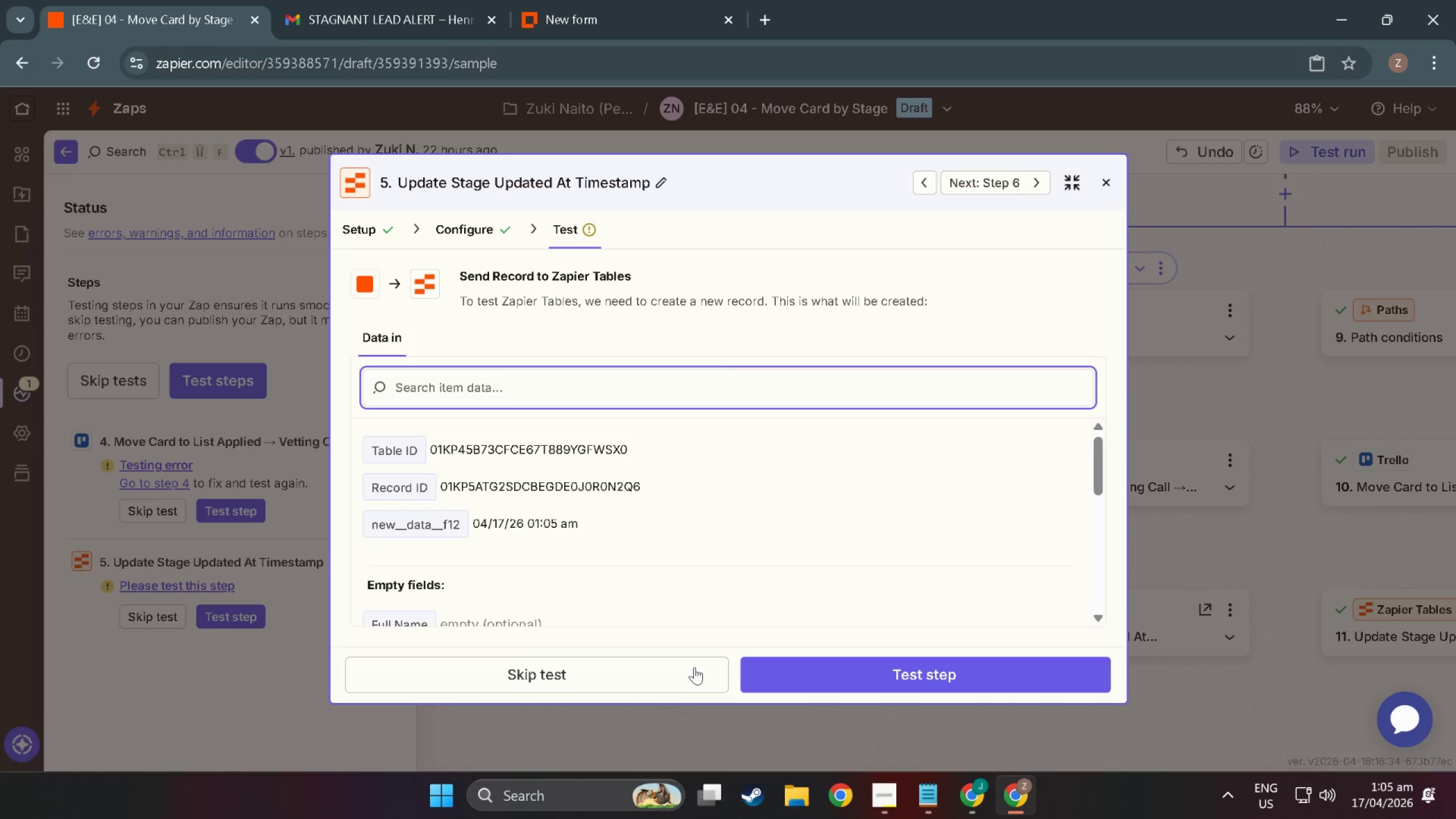 
left_click([785, 661])
 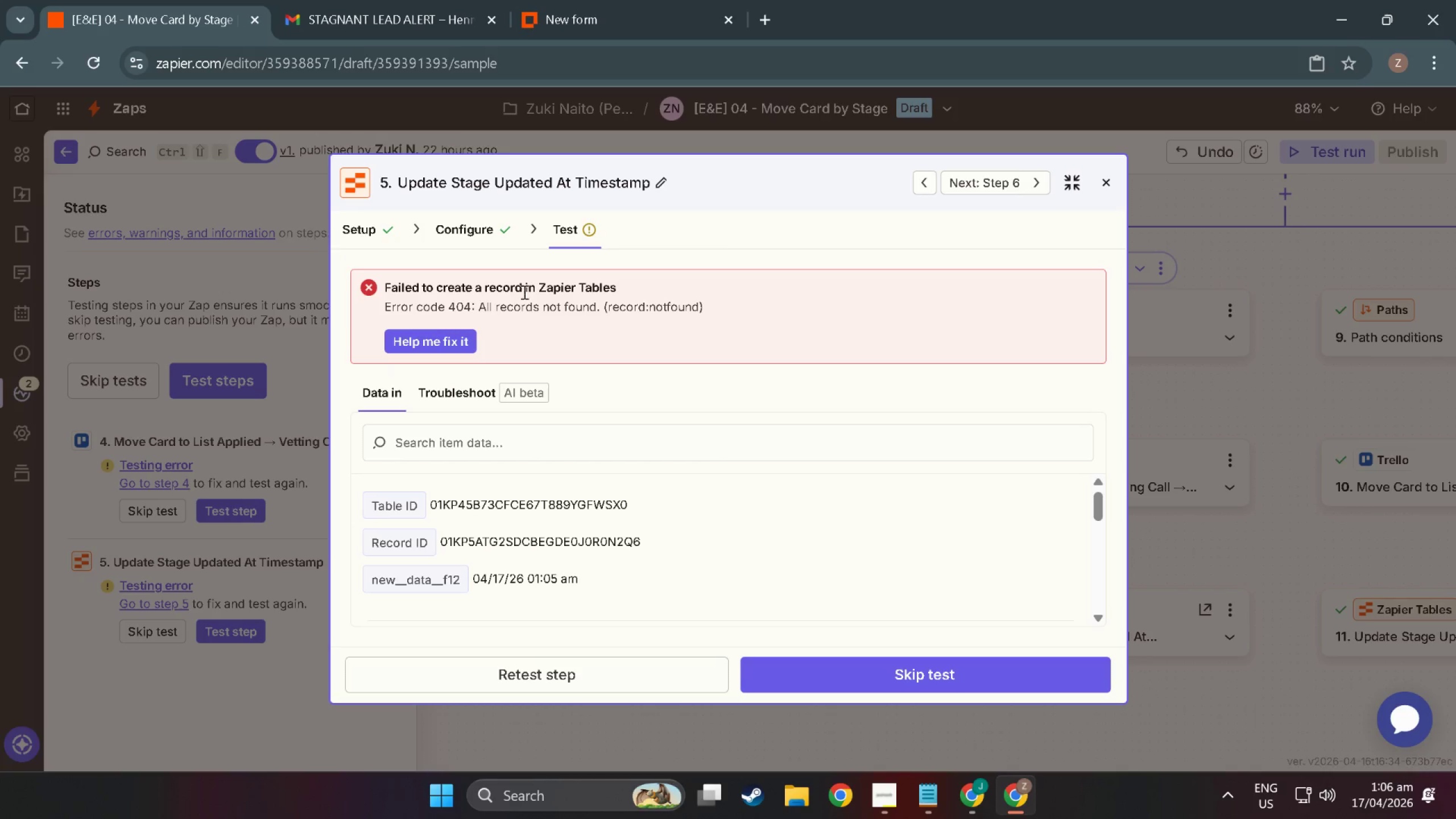 
wait(61.9)
 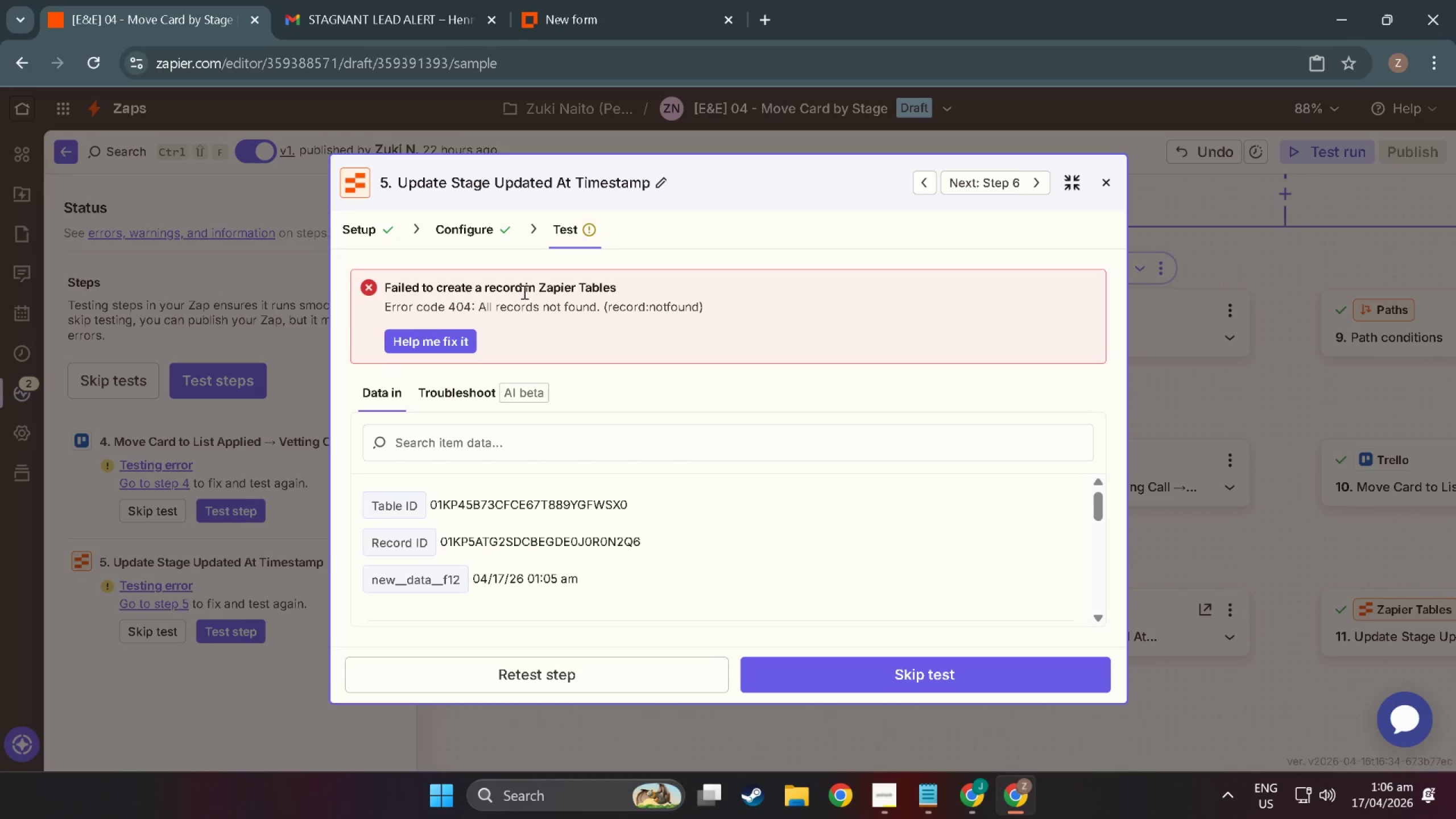 
left_click([677, 477])
 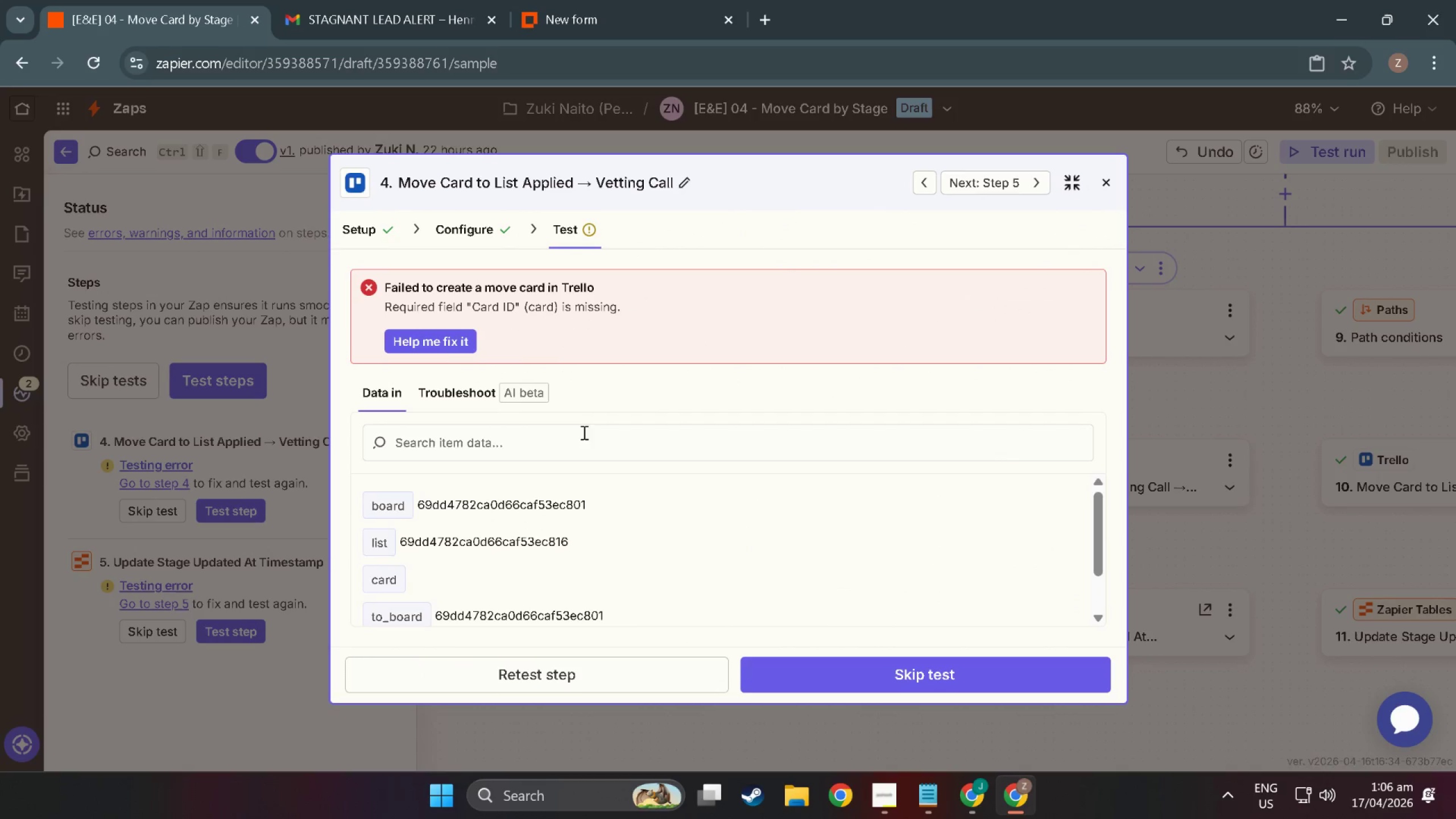 
left_click([476, 224])
 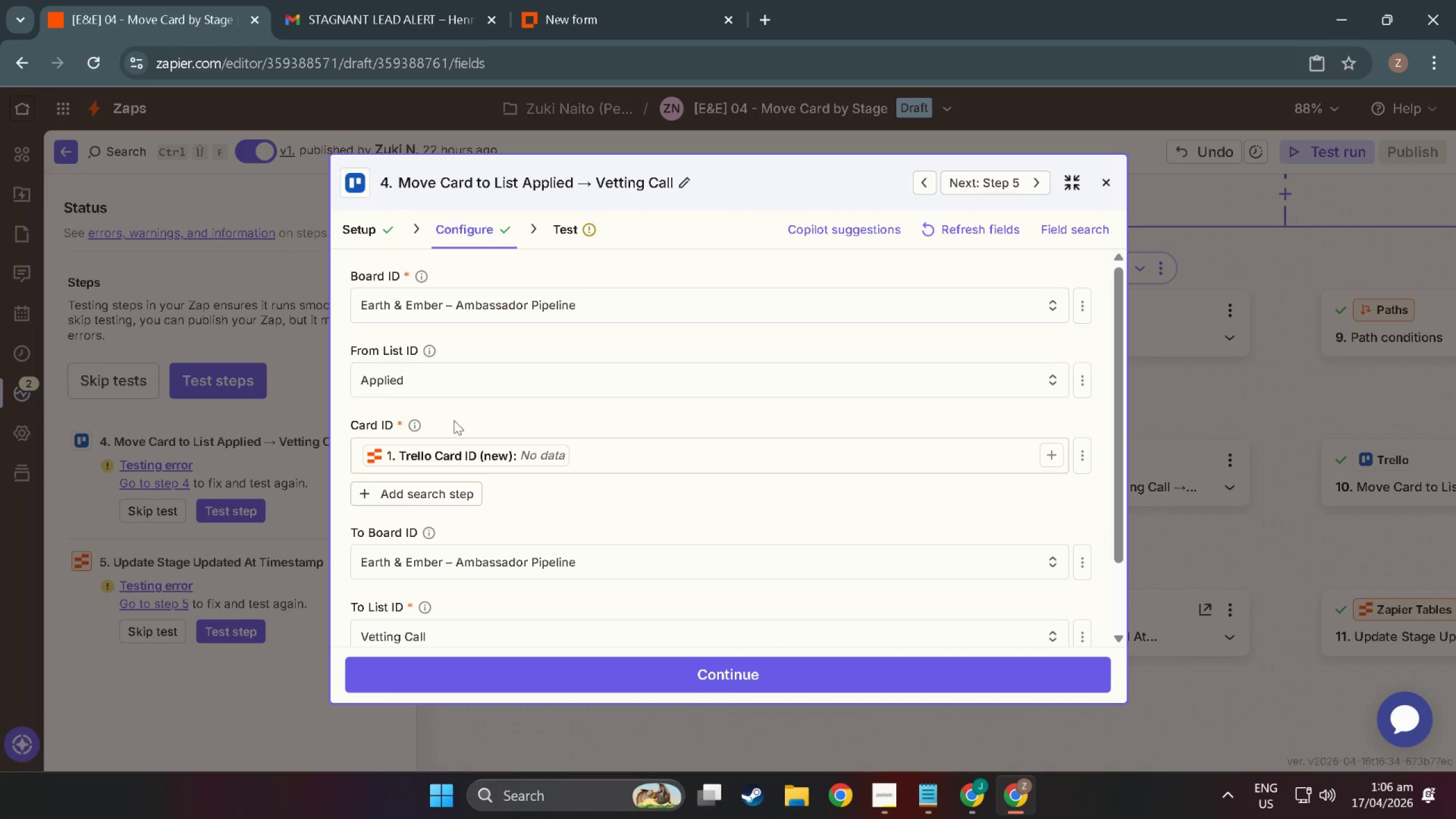 
left_click([495, 461])
 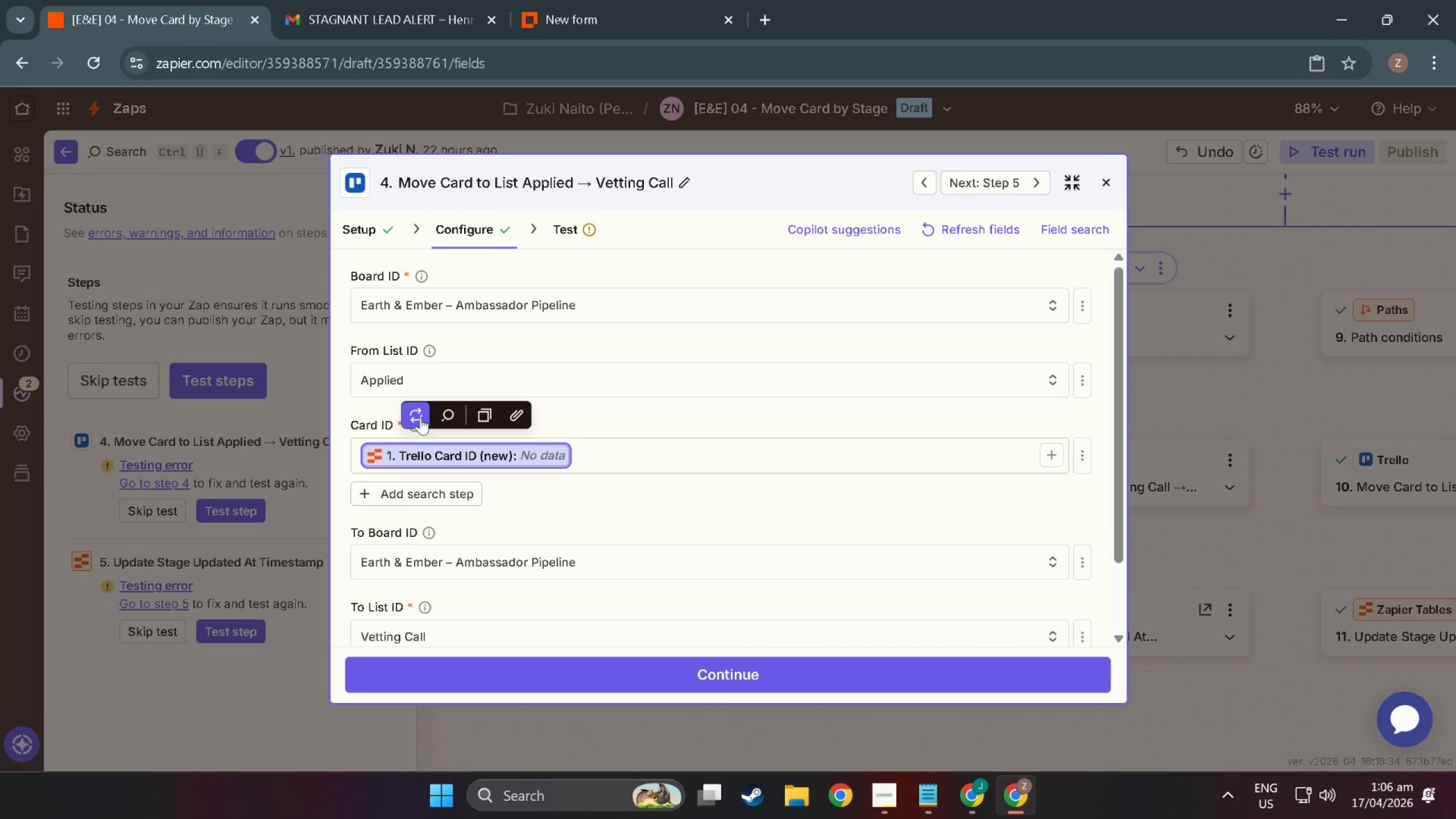 
left_click([411, 412])
 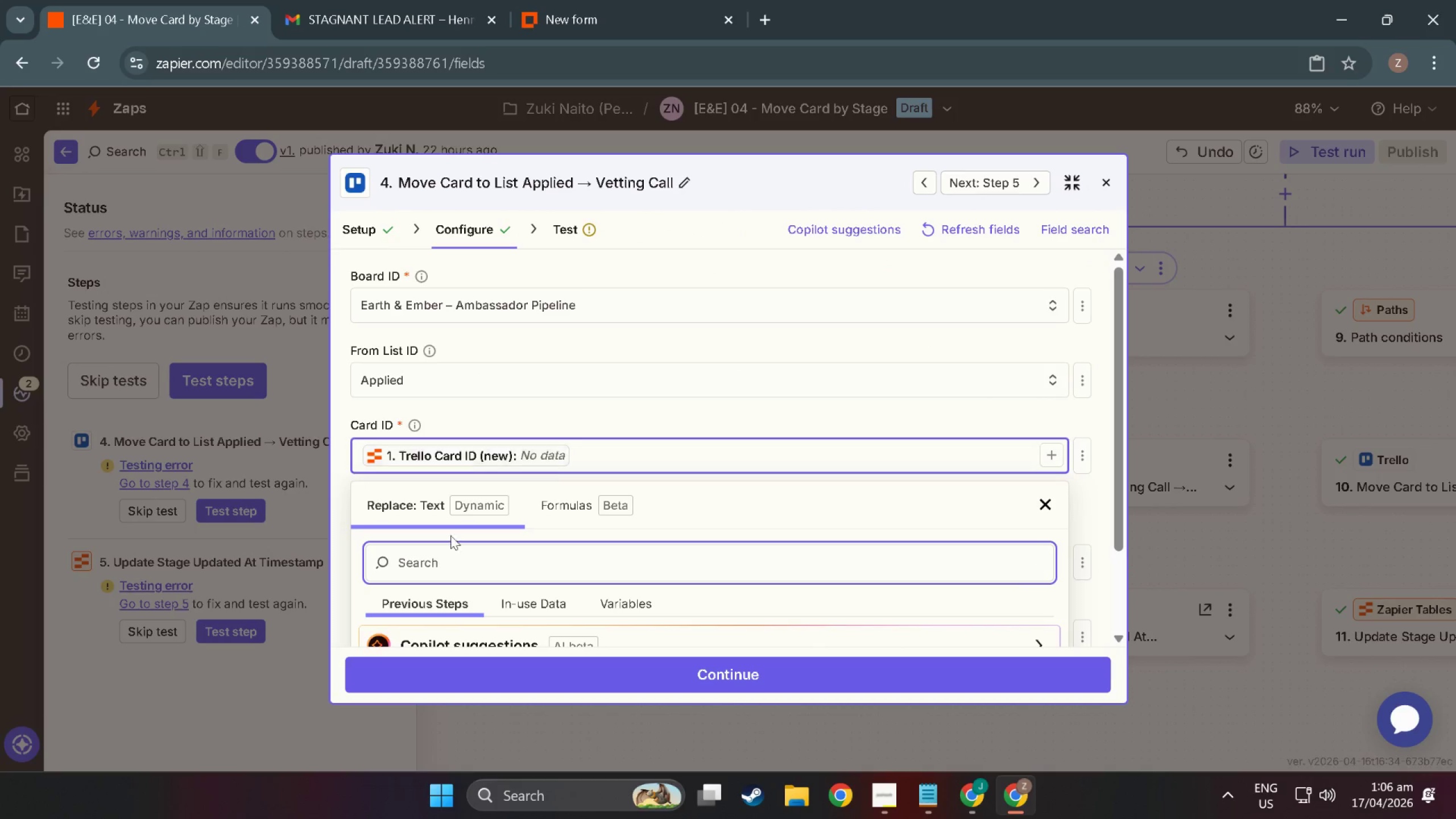 
scroll: coordinate [464, 562], scroll_direction: down, amount: 7.0
 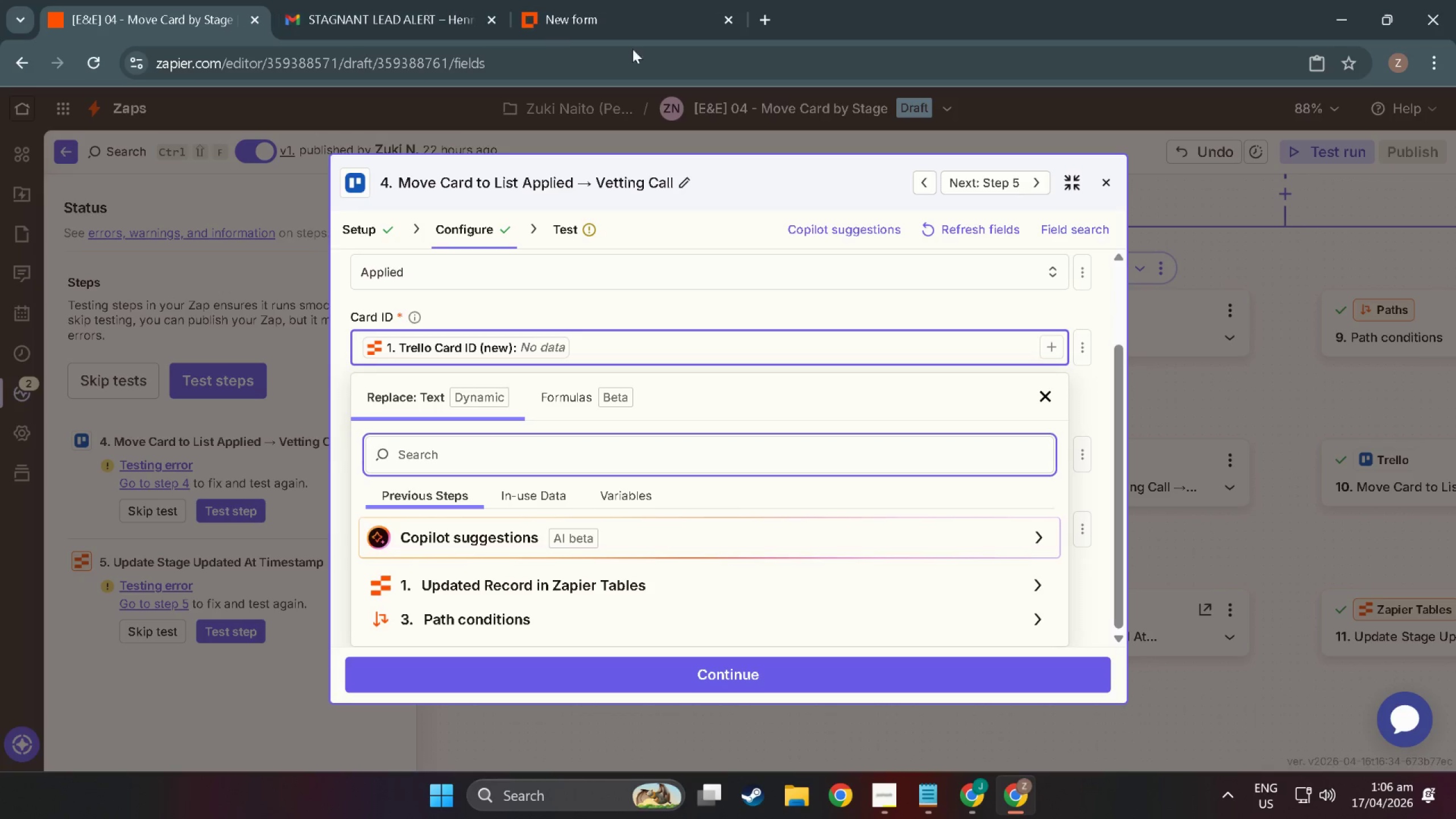 
left_click([607, 10])
 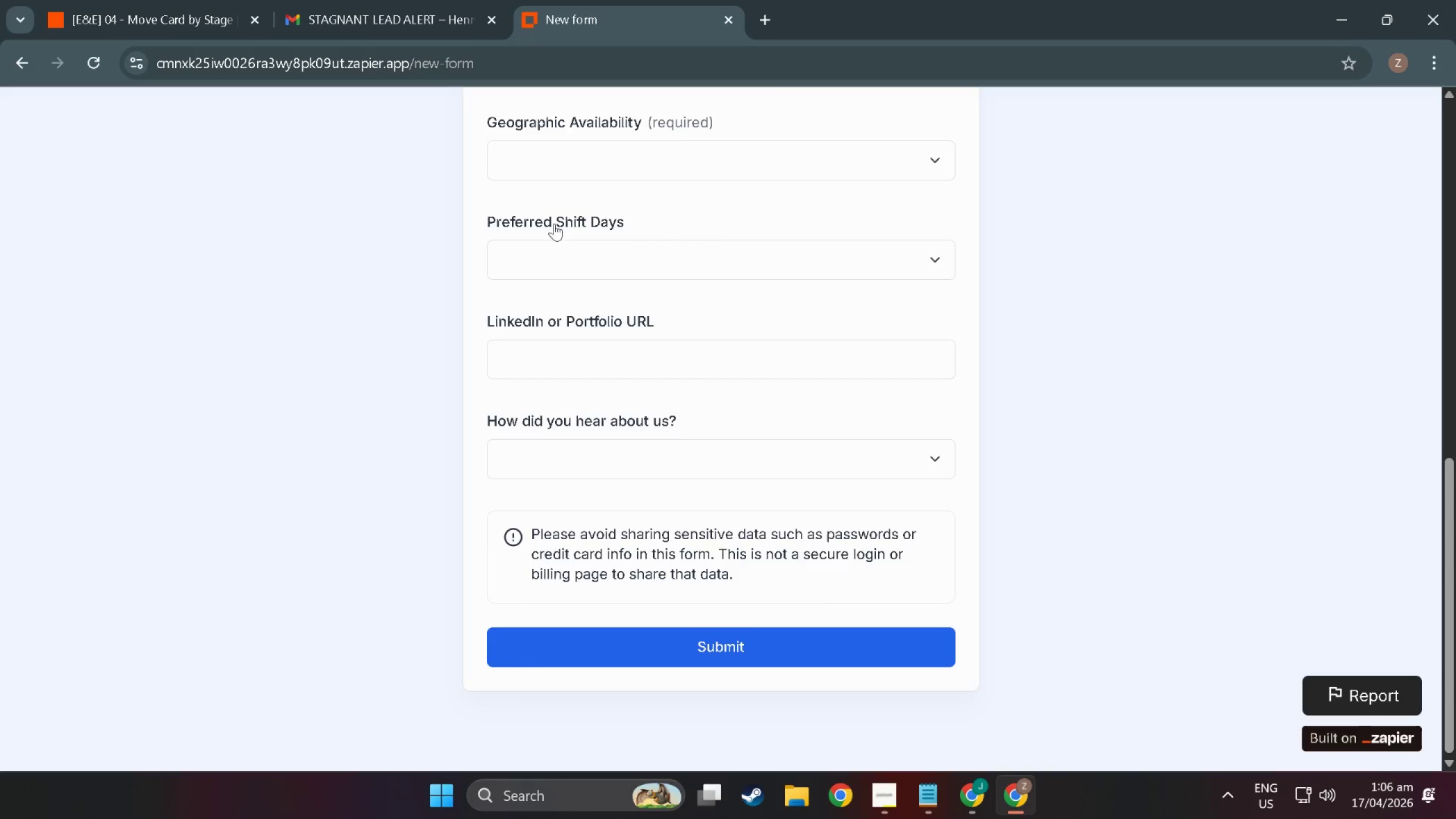 
scroll: coordinate [482, 143], scroll_direction: up, amount: 2.0
 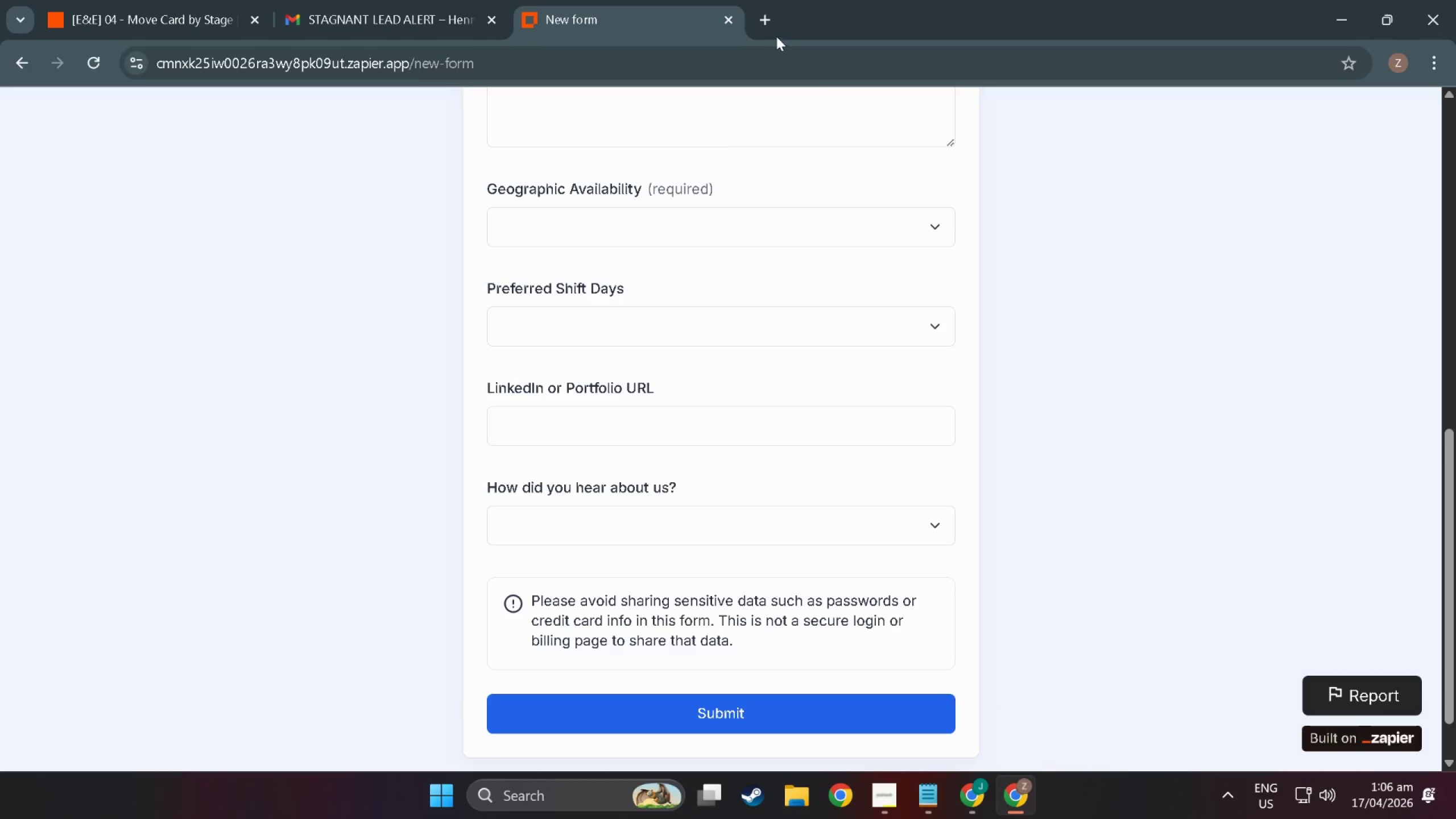 
left_click([759, 21])
 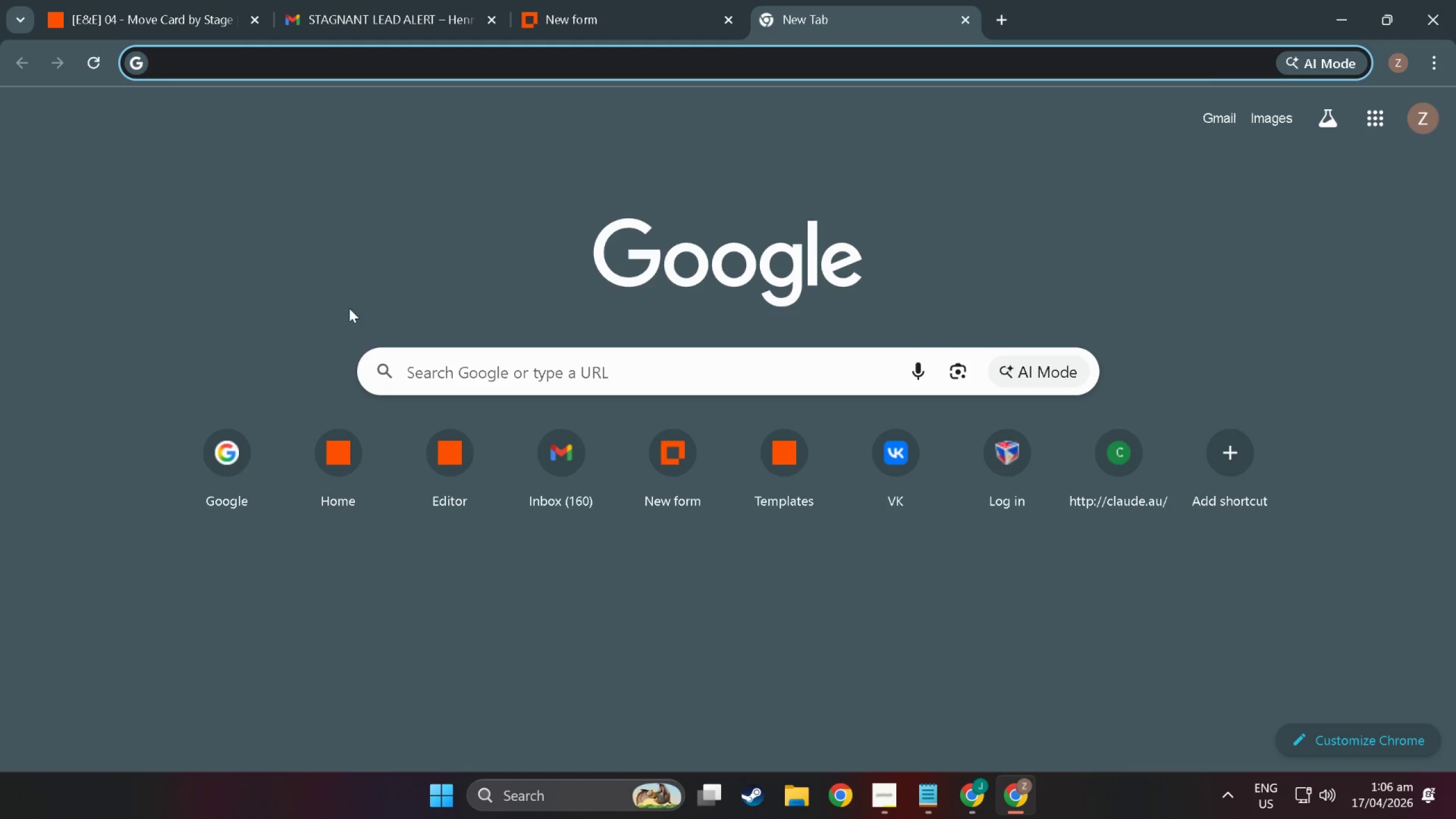 
left_click([334, 457])
 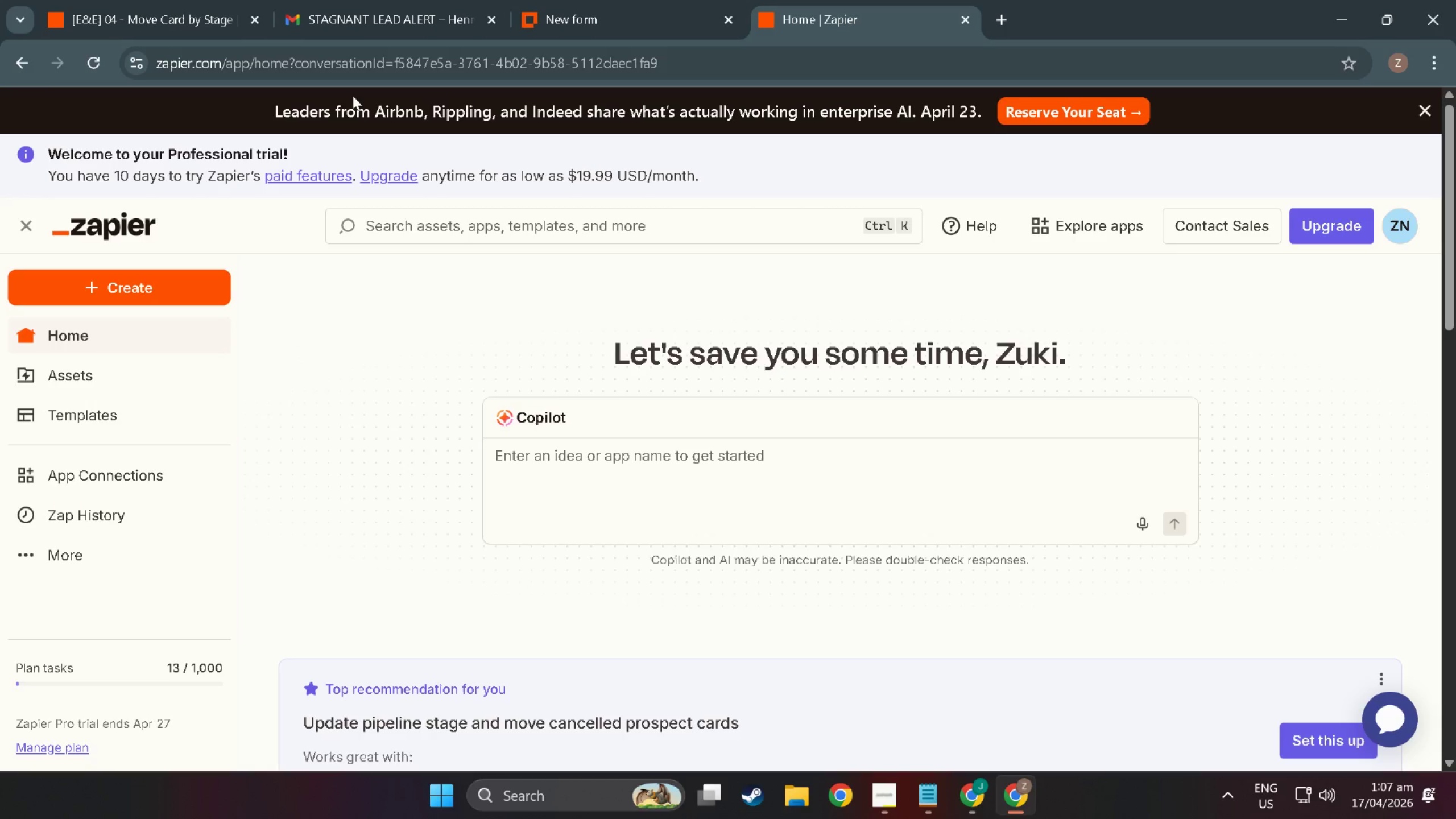 
wait(21.61)
 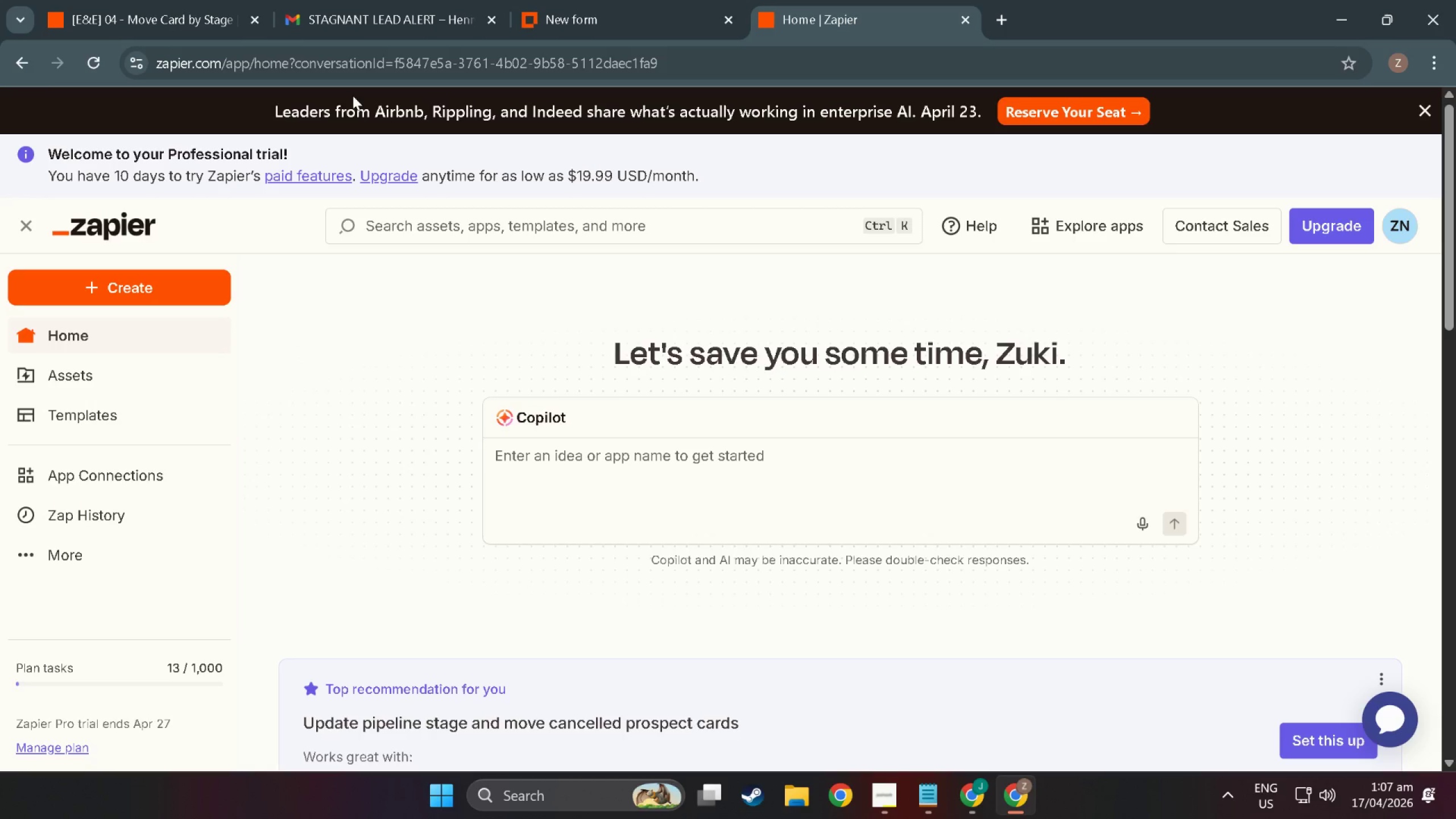 
left_click([94, 374])
 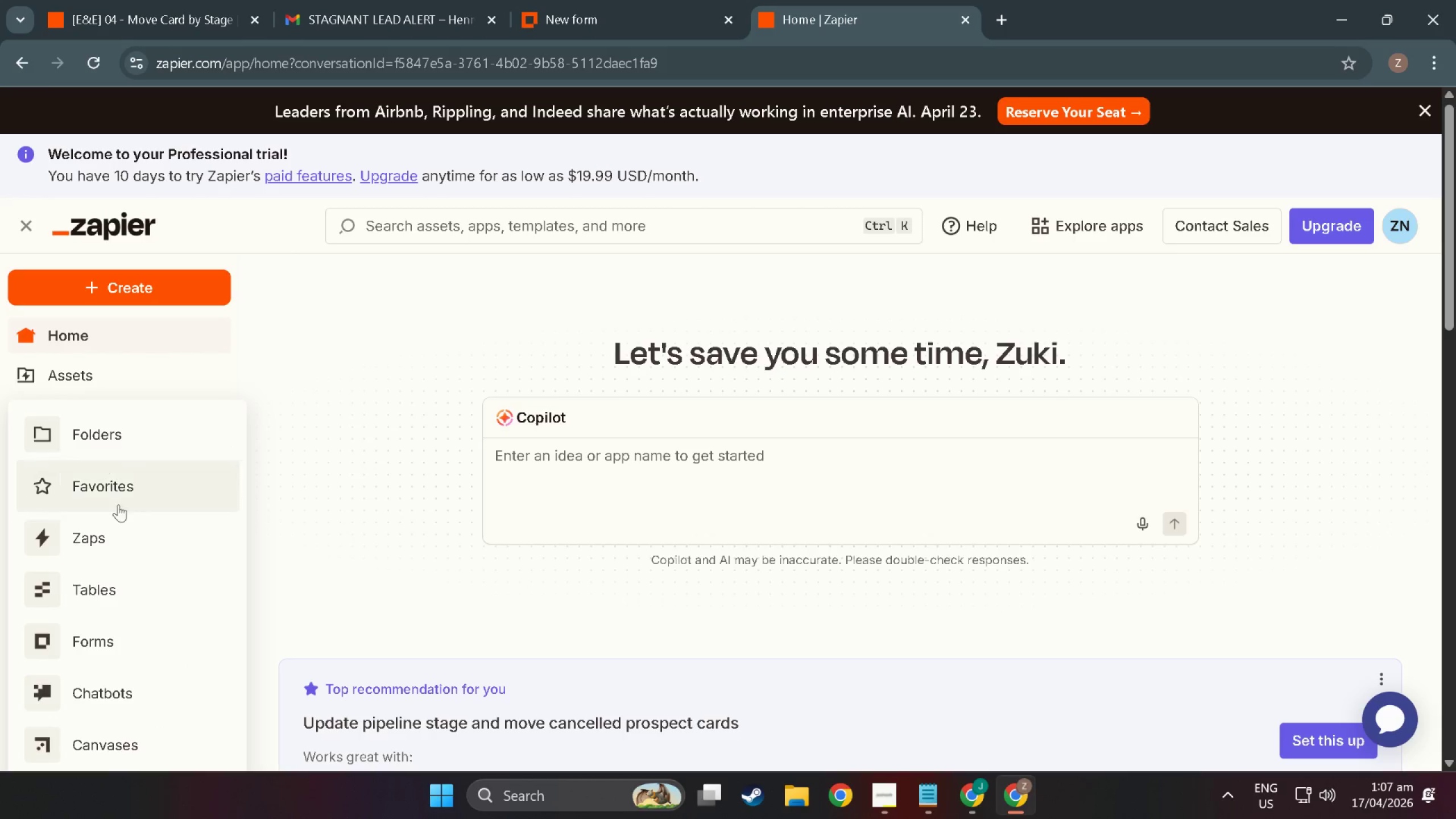 
left_click([95, 543])
 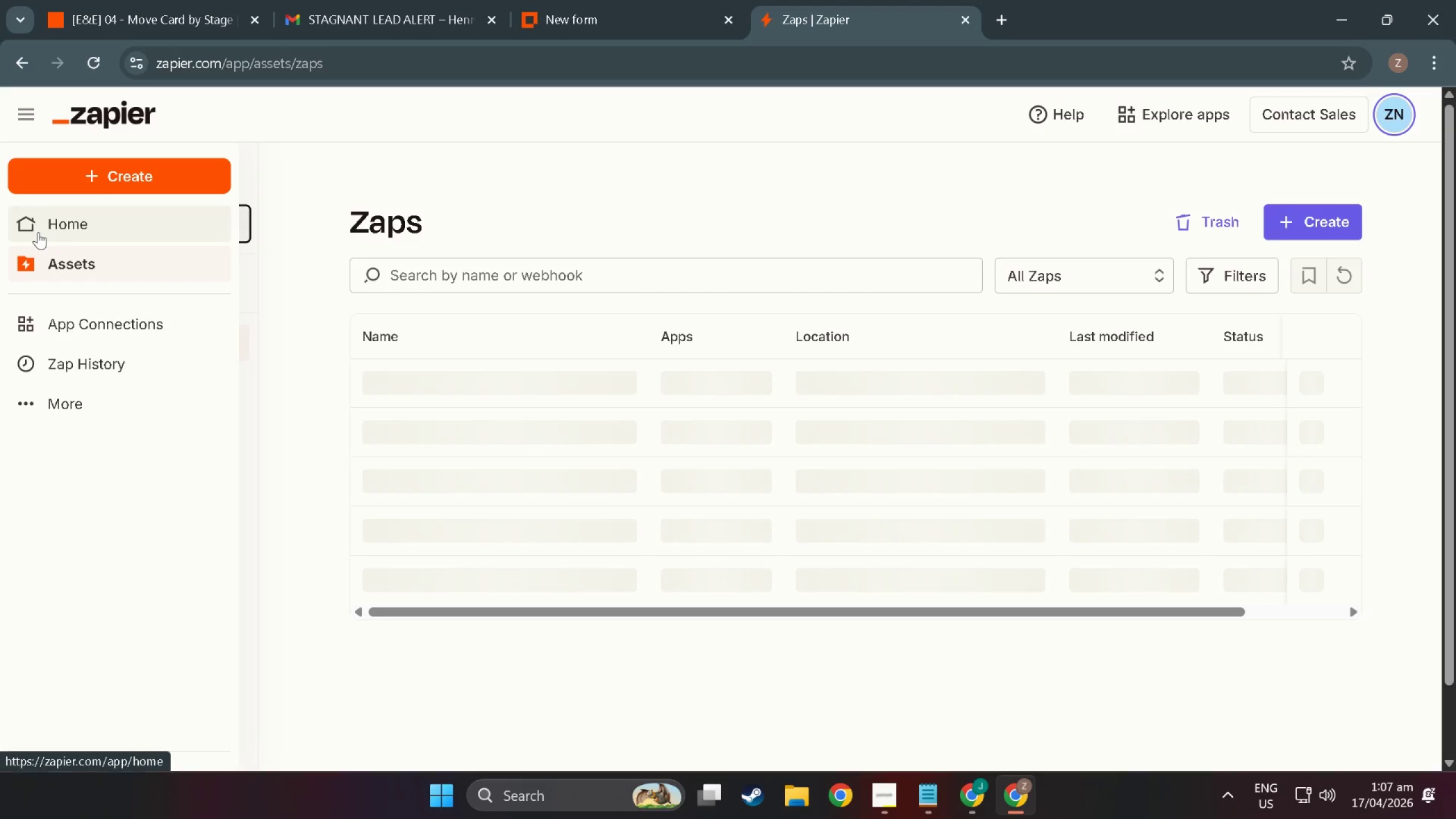 
left_click([67, 266])
 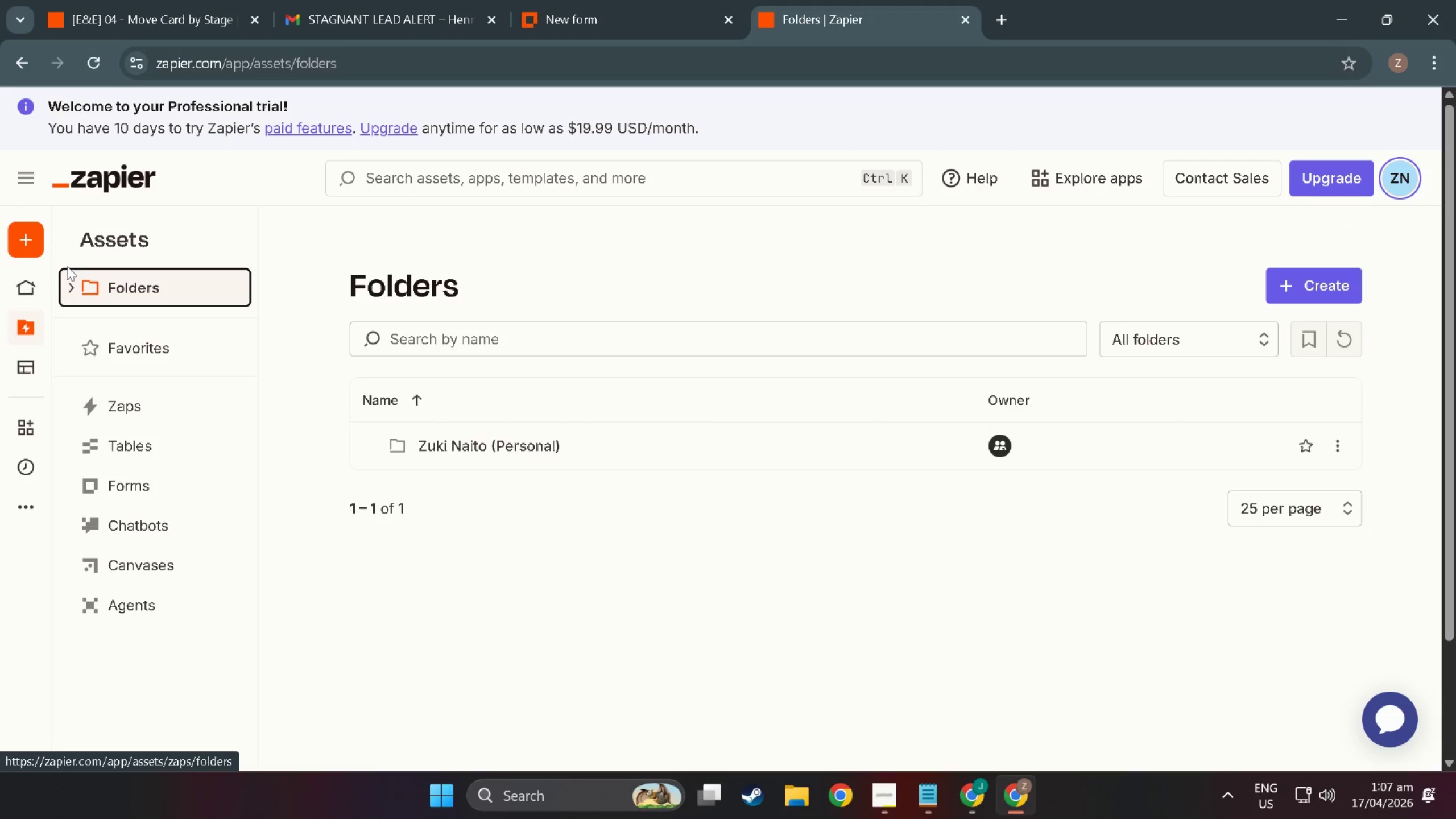 
wait(13.78)
 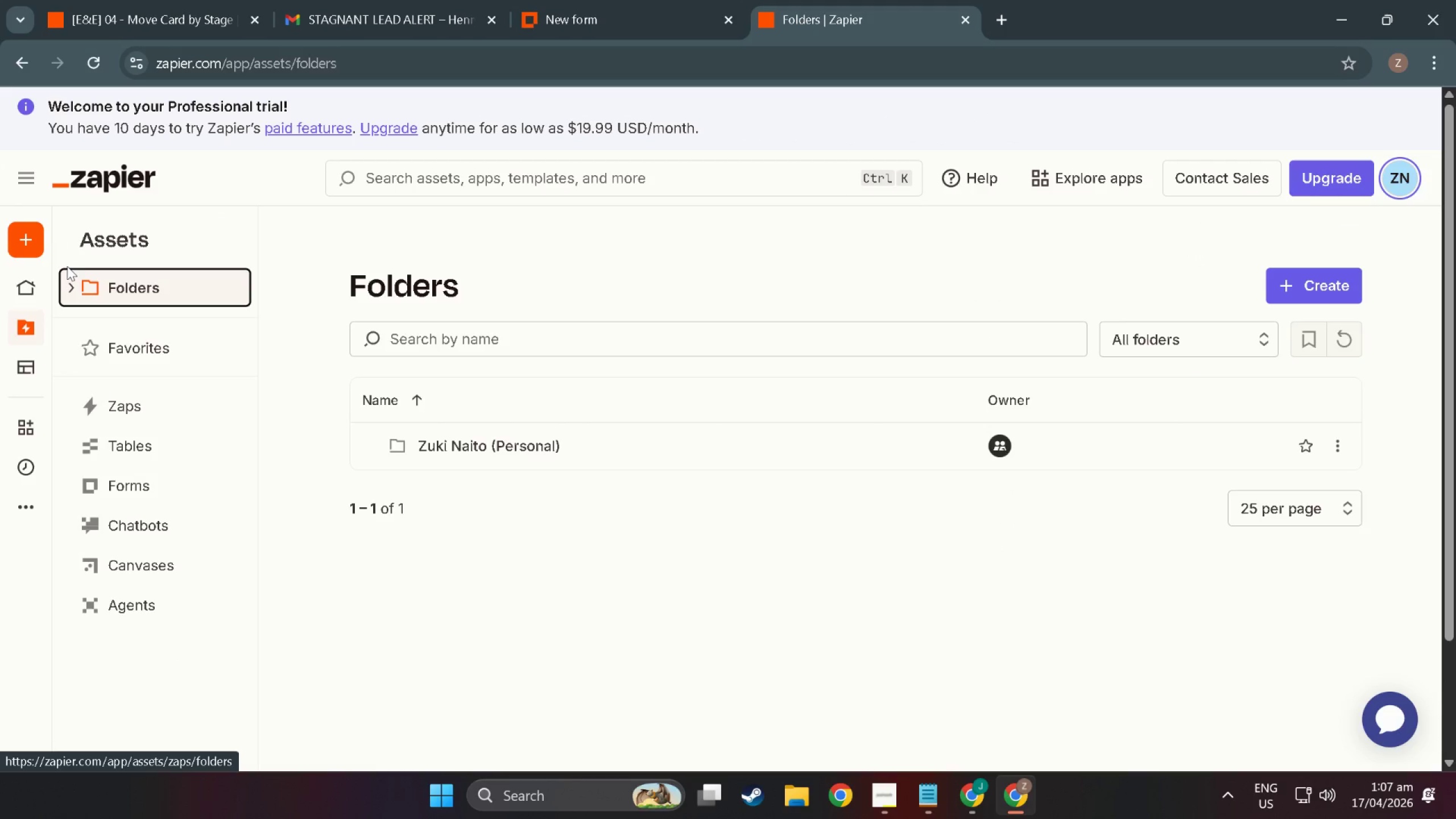 
left_click([136, 453])
 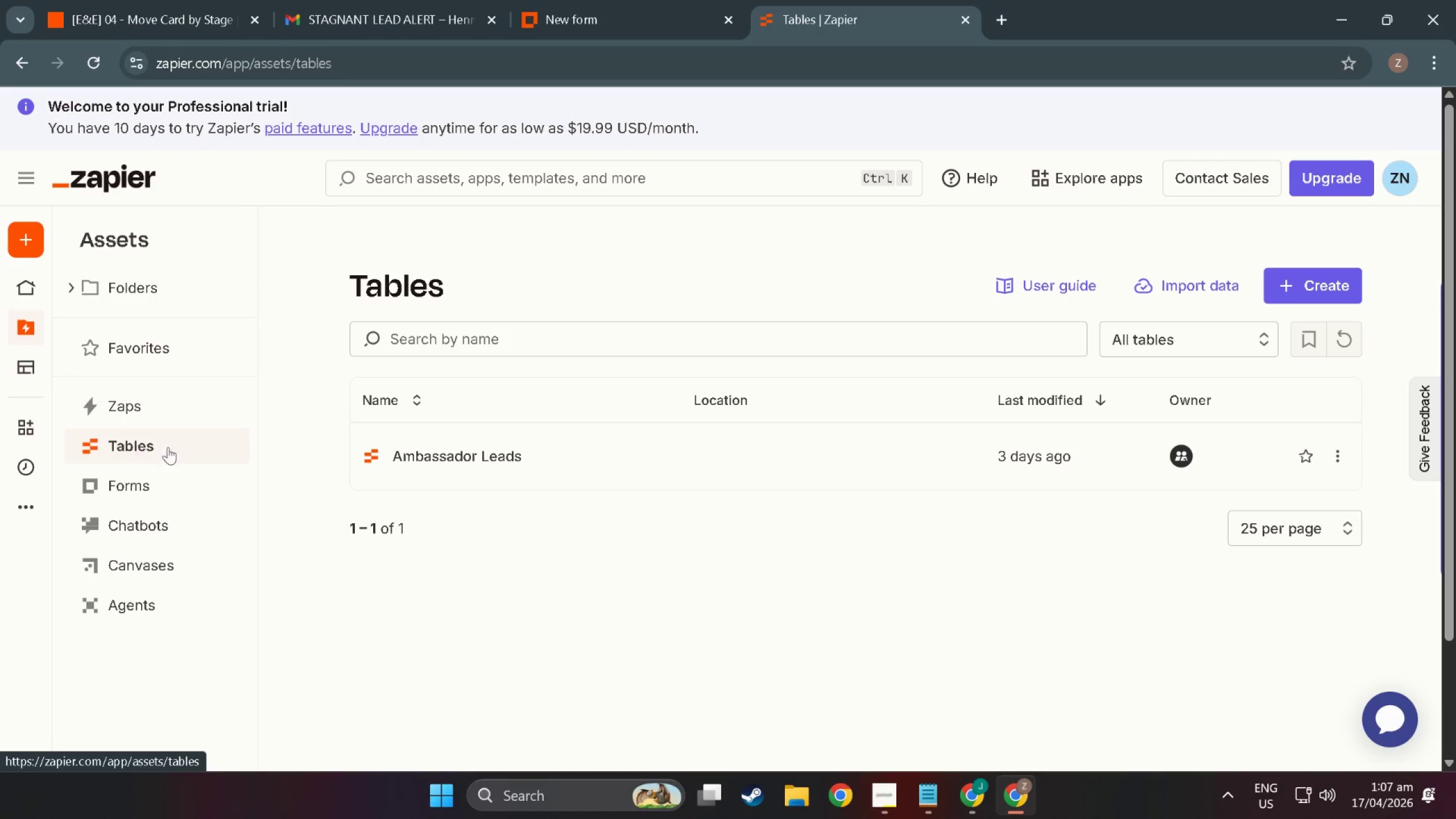 
left_click([409, 445])
 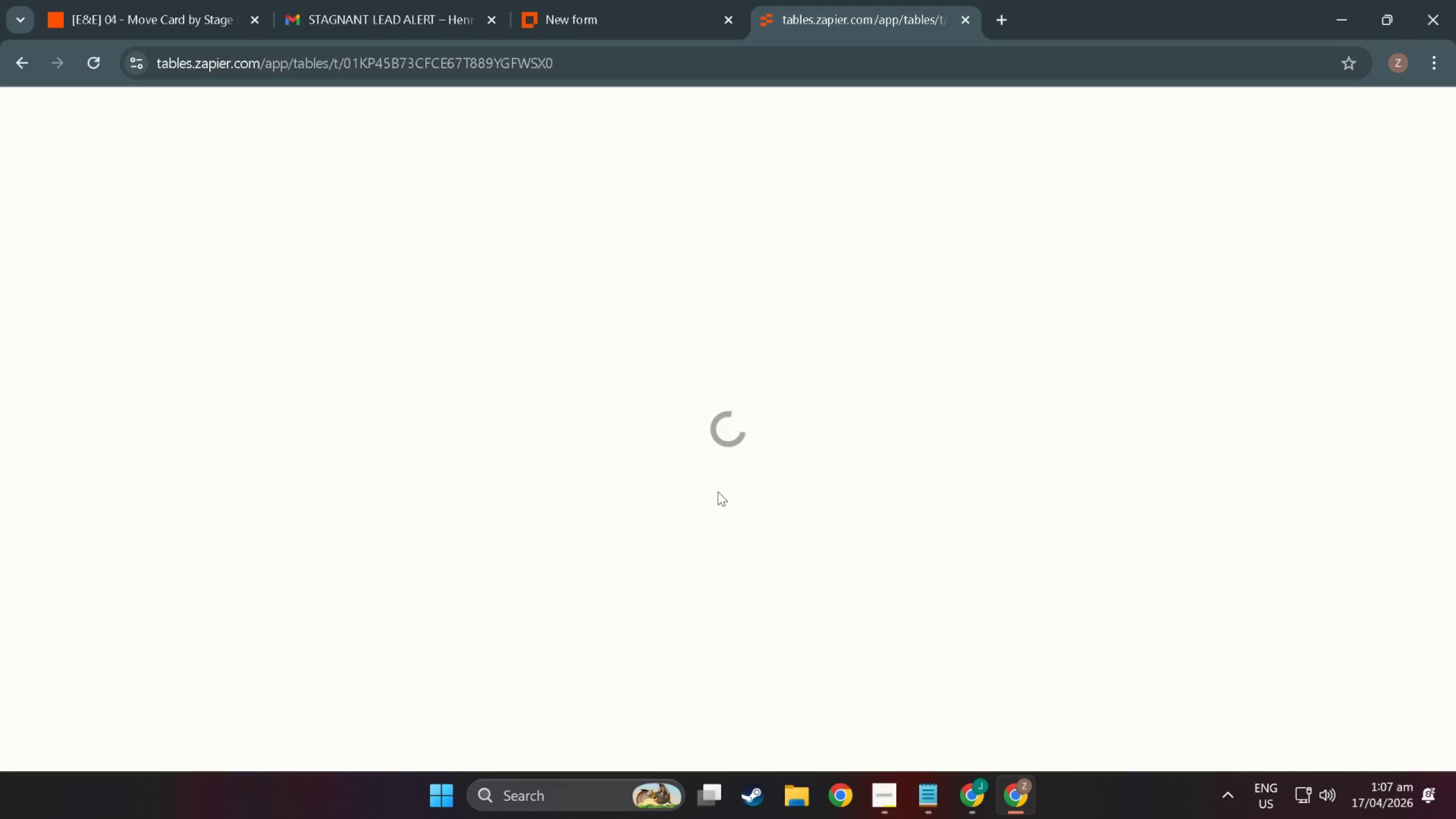 
wait(11.77)
 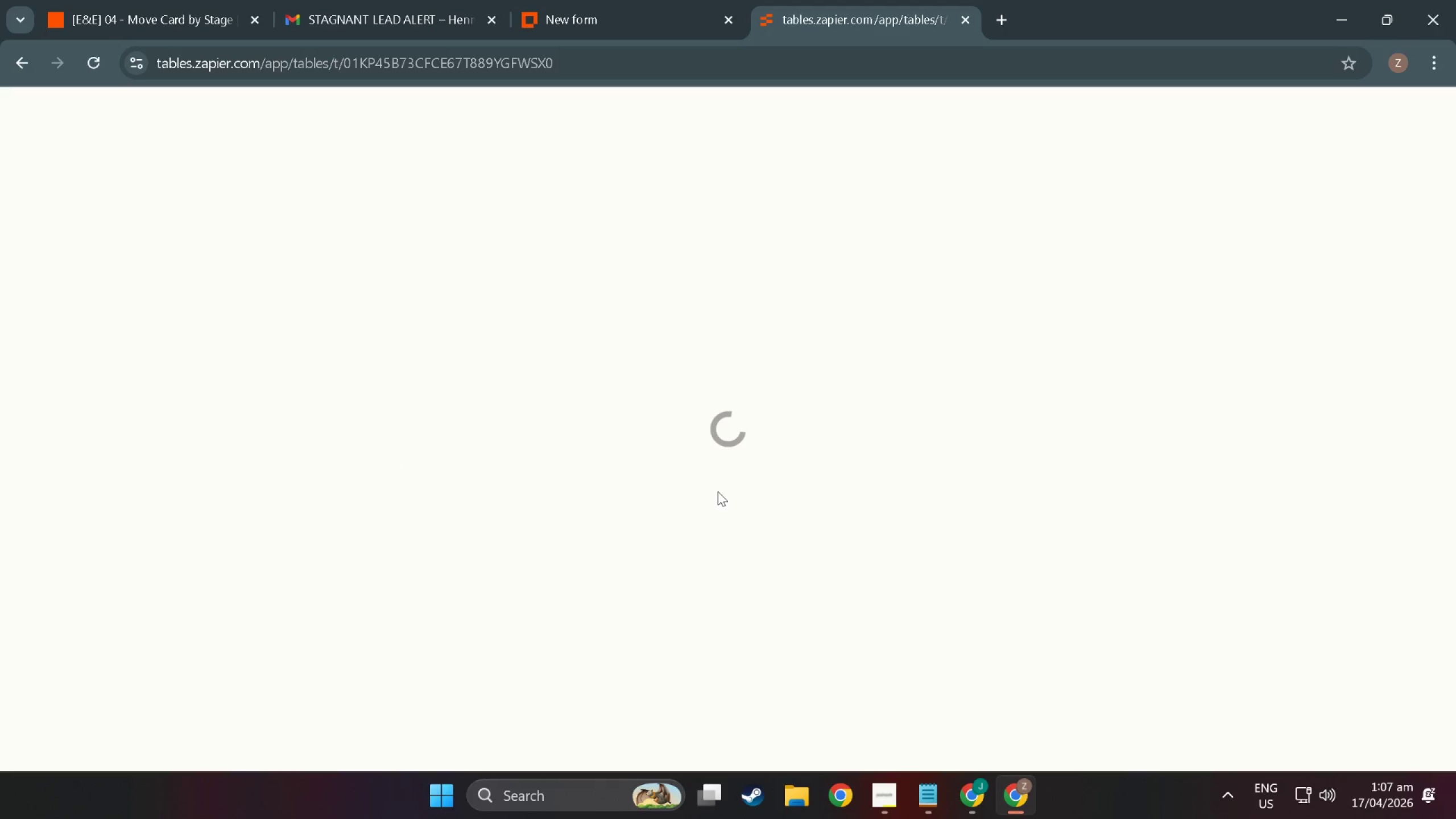 
left_click([663, 0])
 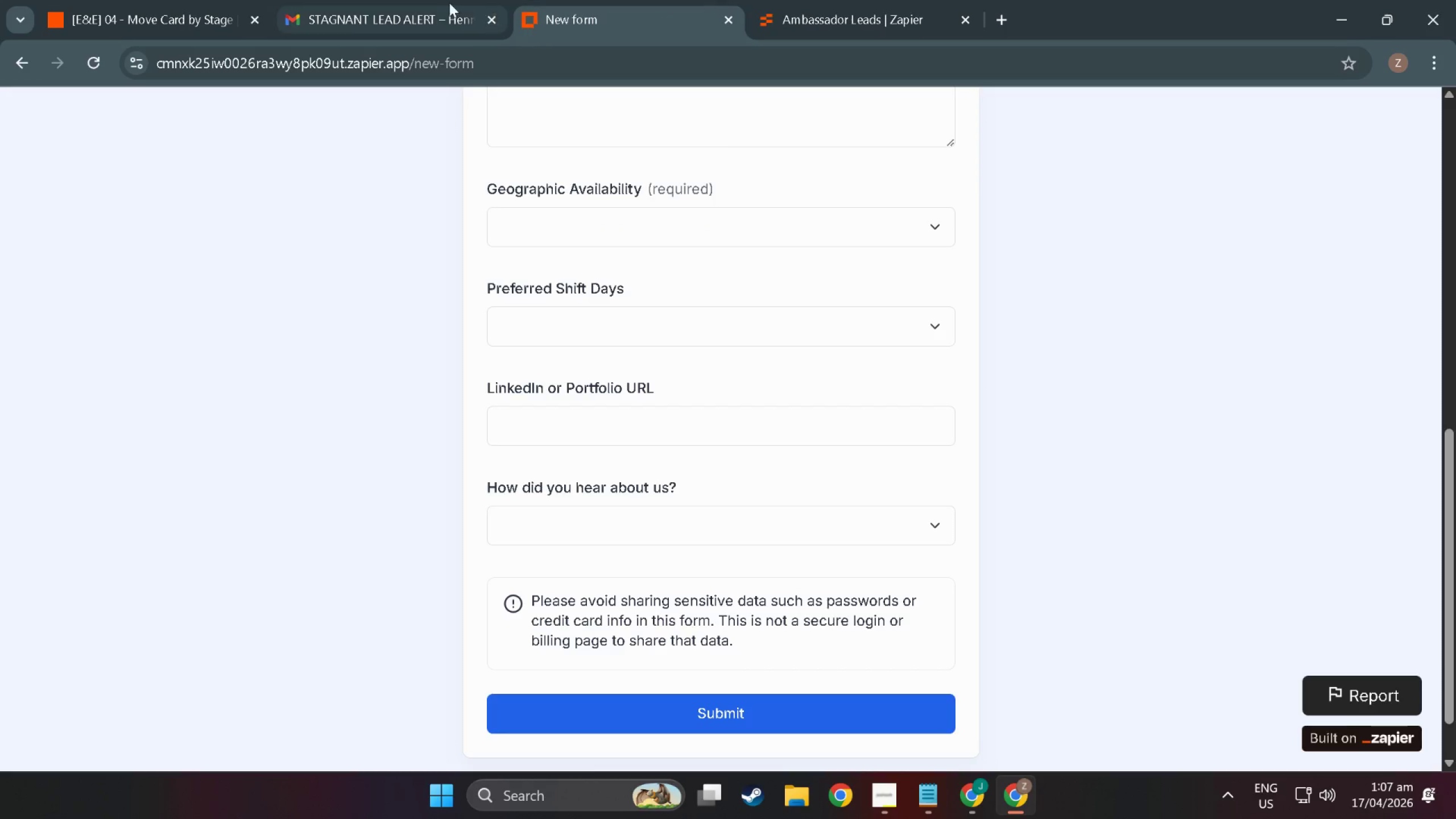 
left_click([440, 0])
 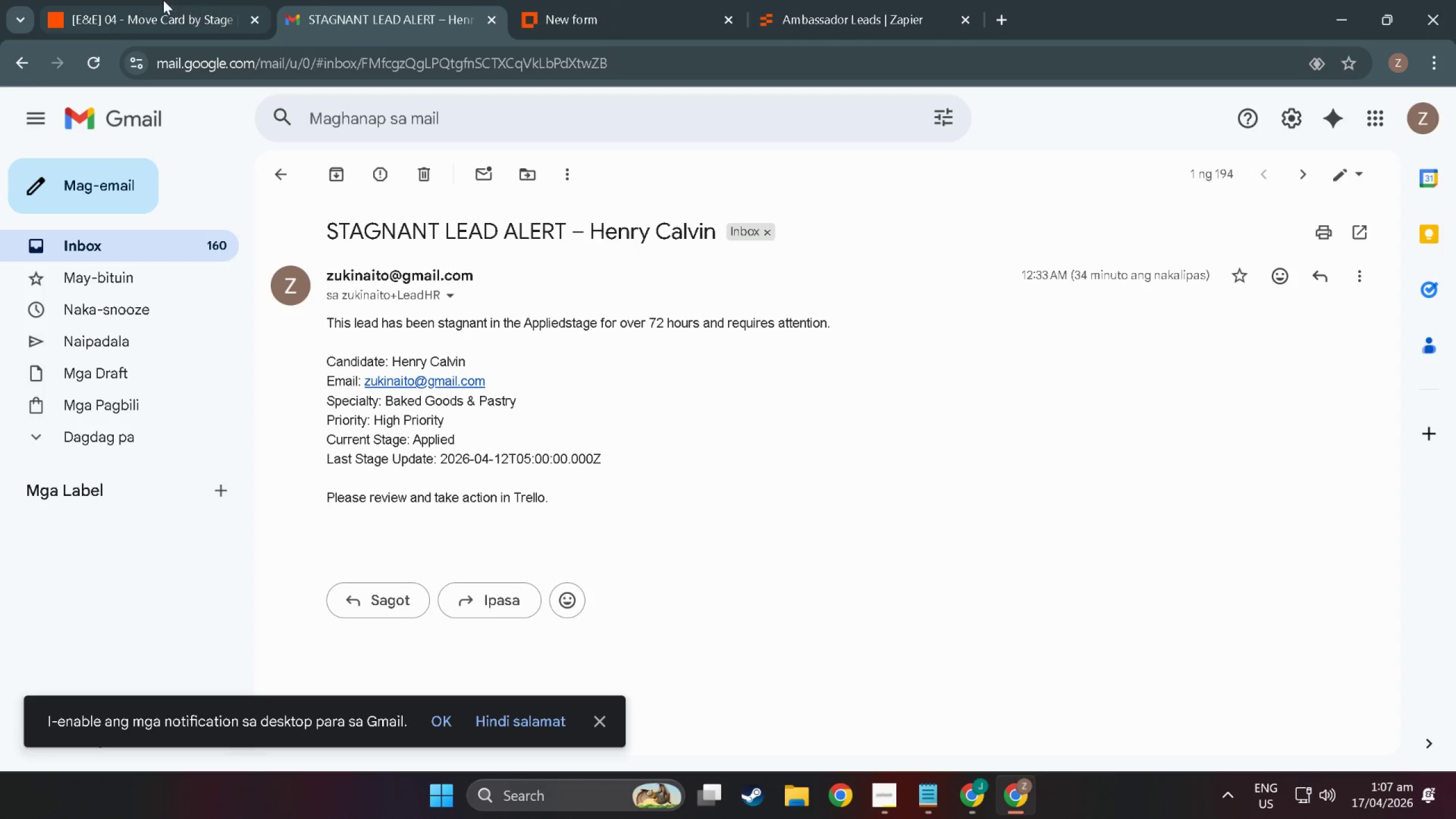 
left_click([157, 0])
 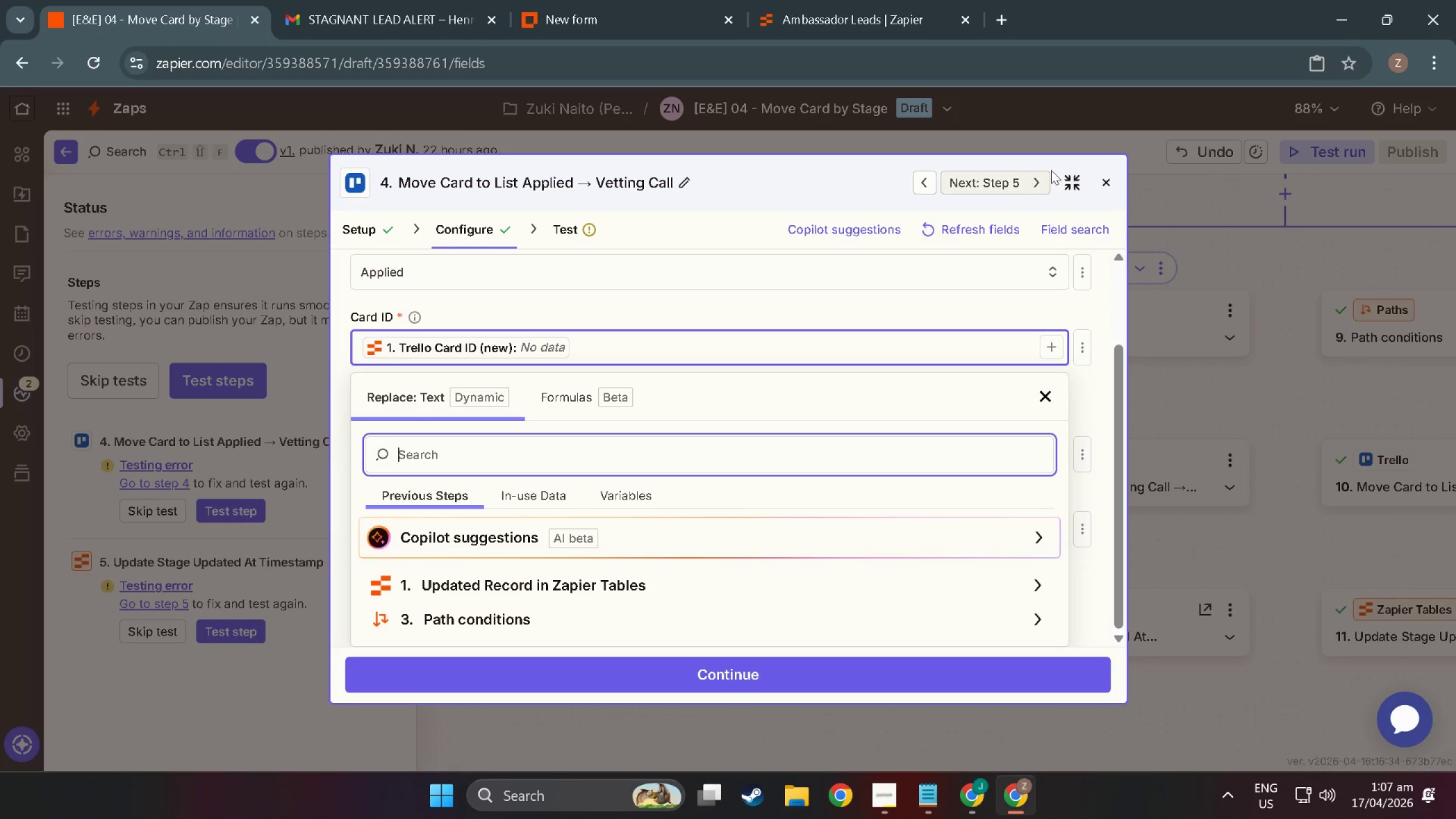 
left_click([1102, 184])
 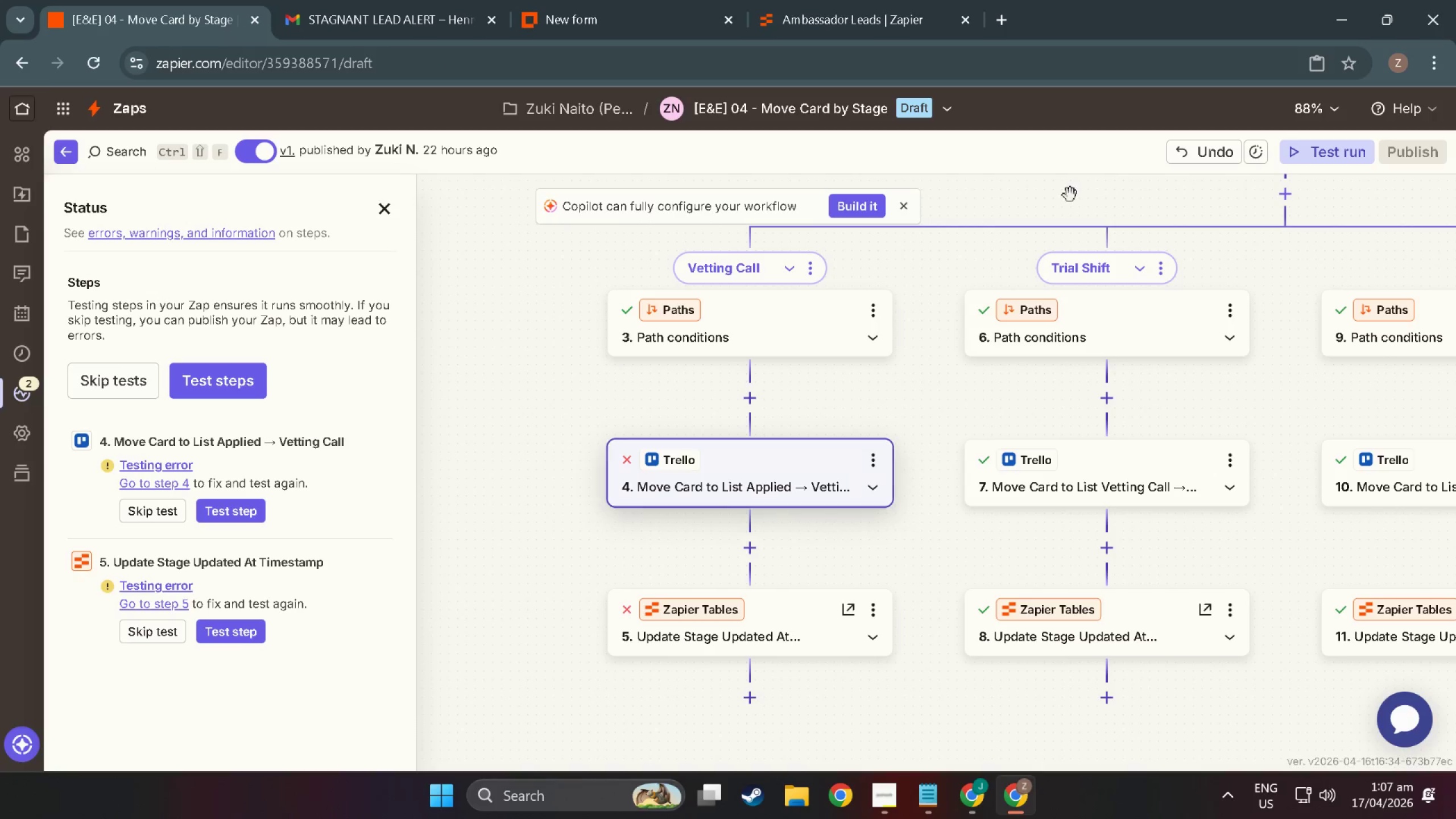 
scroll: coordinate [1201, 387], scroll_direction: up, amount: 18.0
 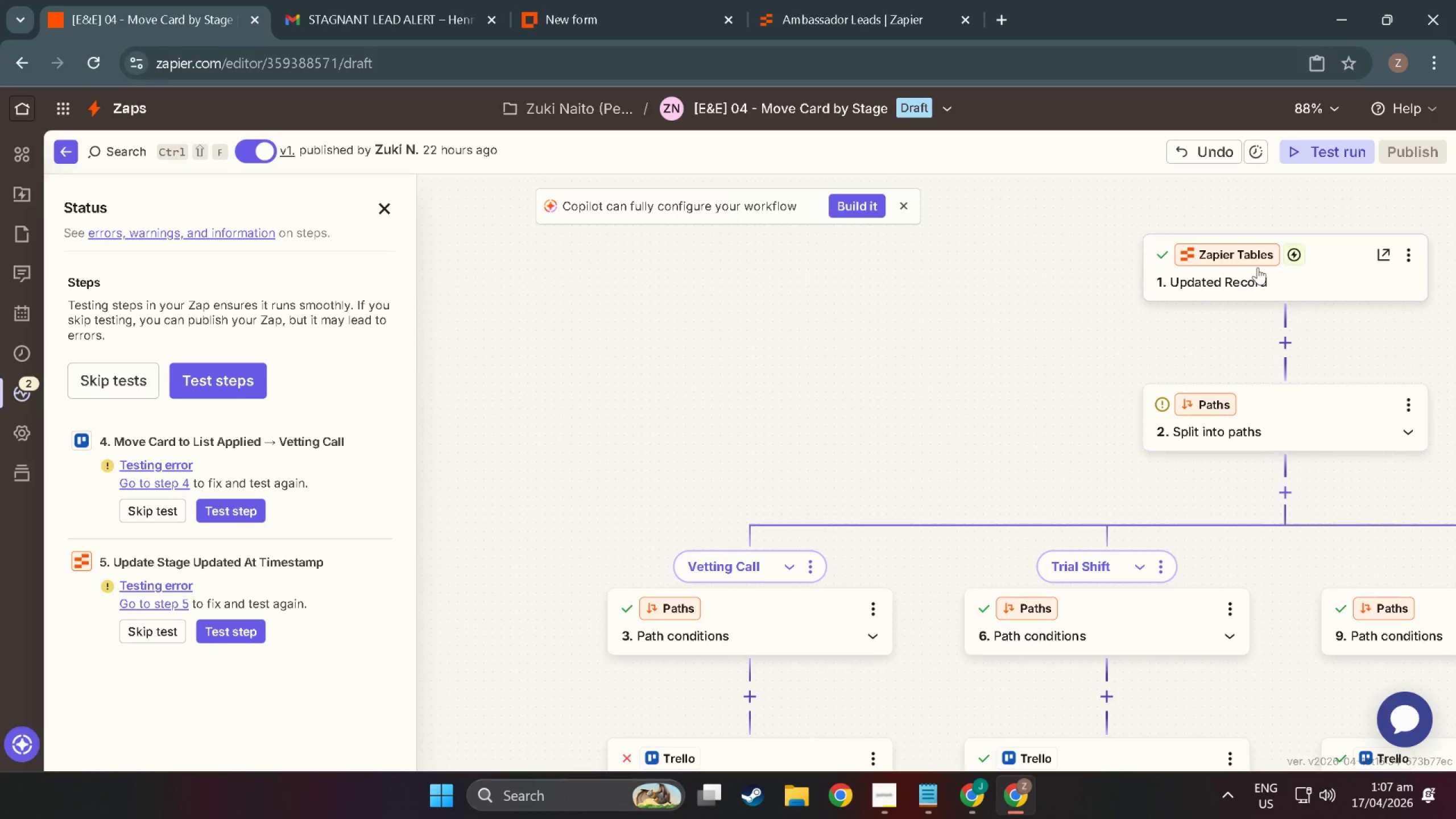 
left_click([1258, 267])
 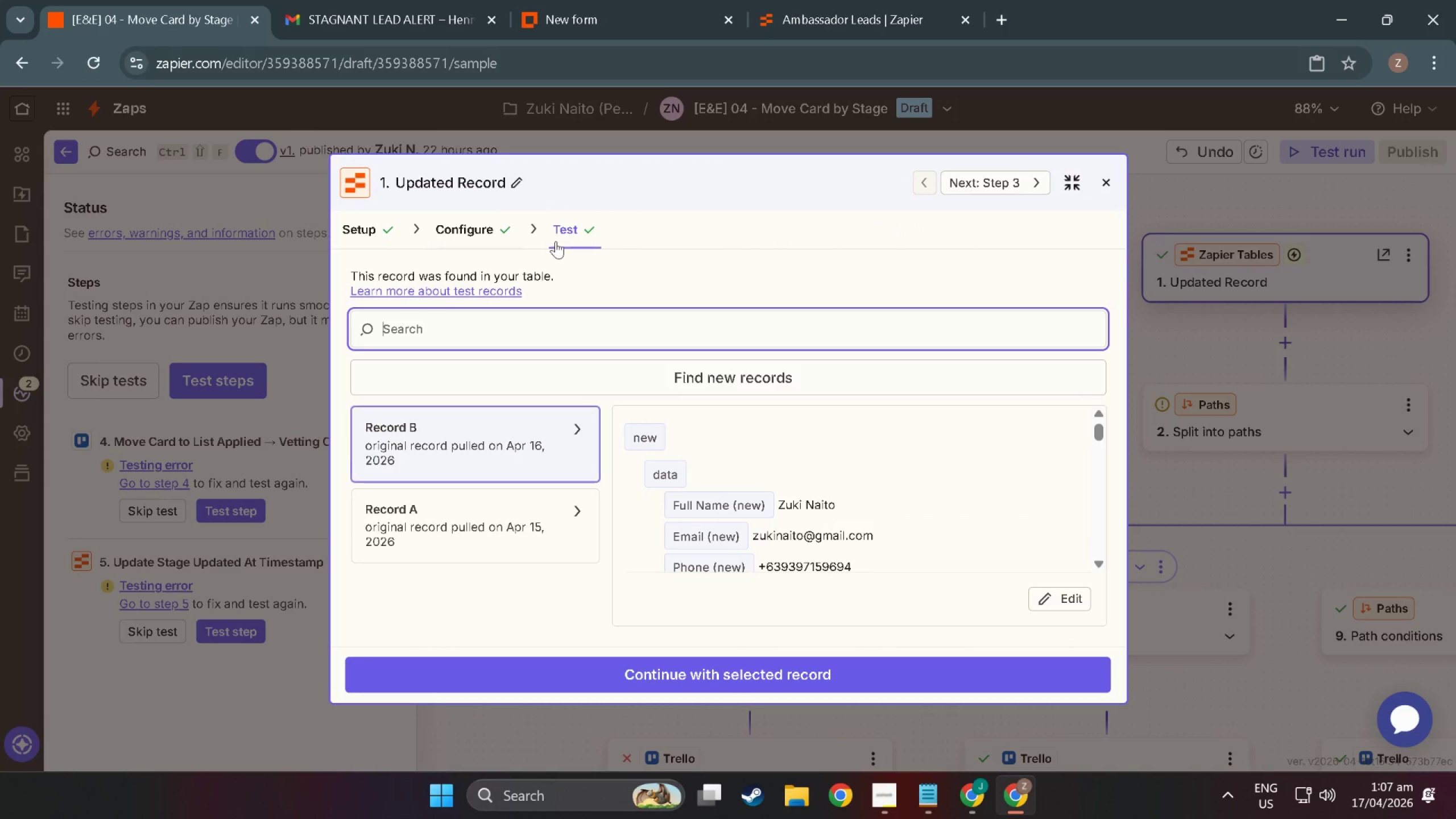 
left_click([660, 391])
 